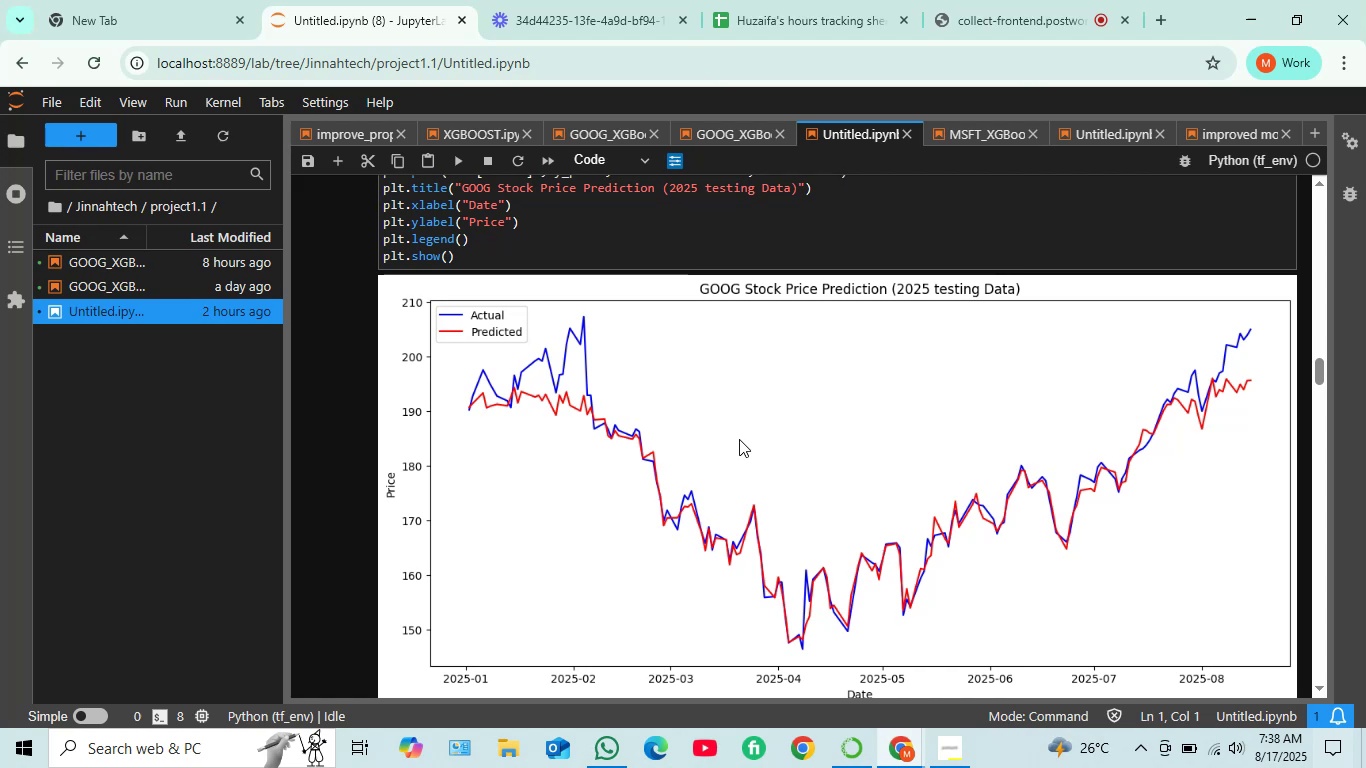 
wait(32.81)
 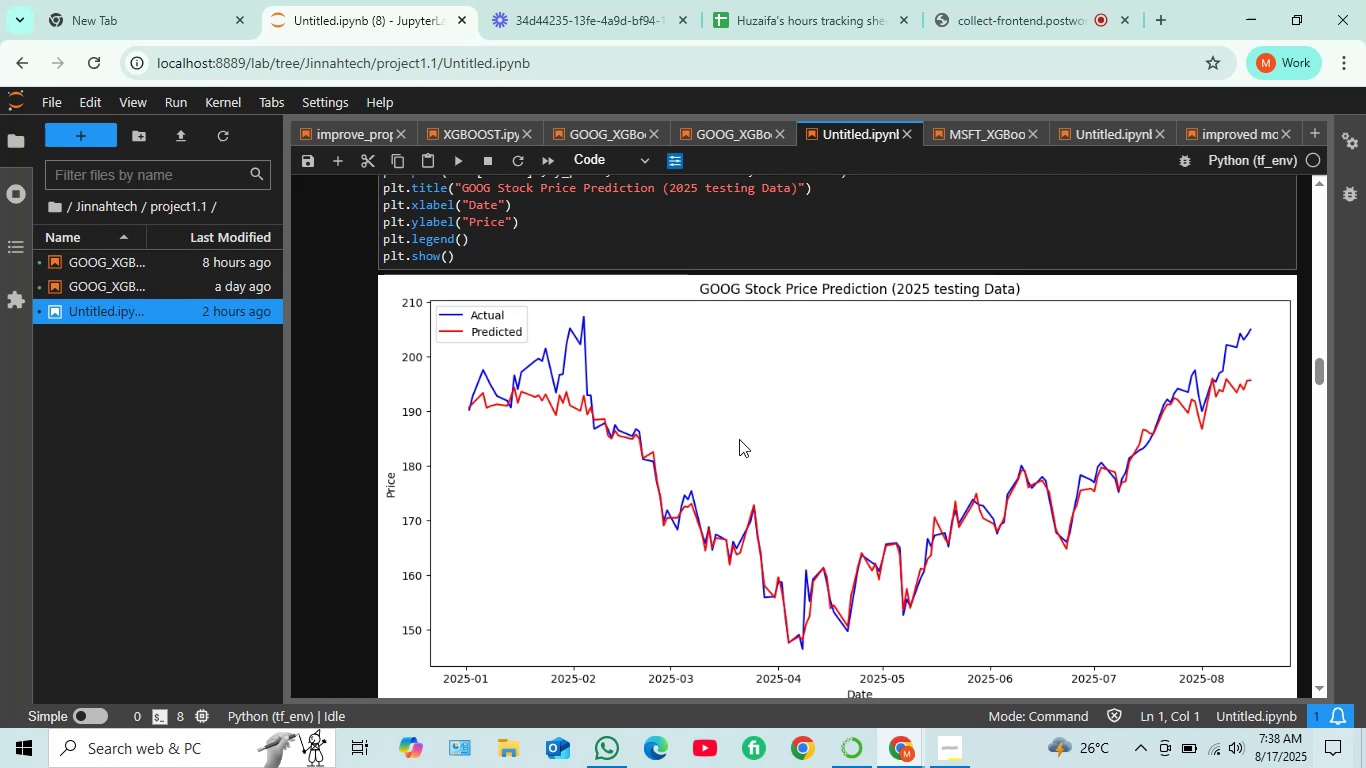 
scroll: coordinate [949, 478], scroll_direction: up, amount: 12.0
 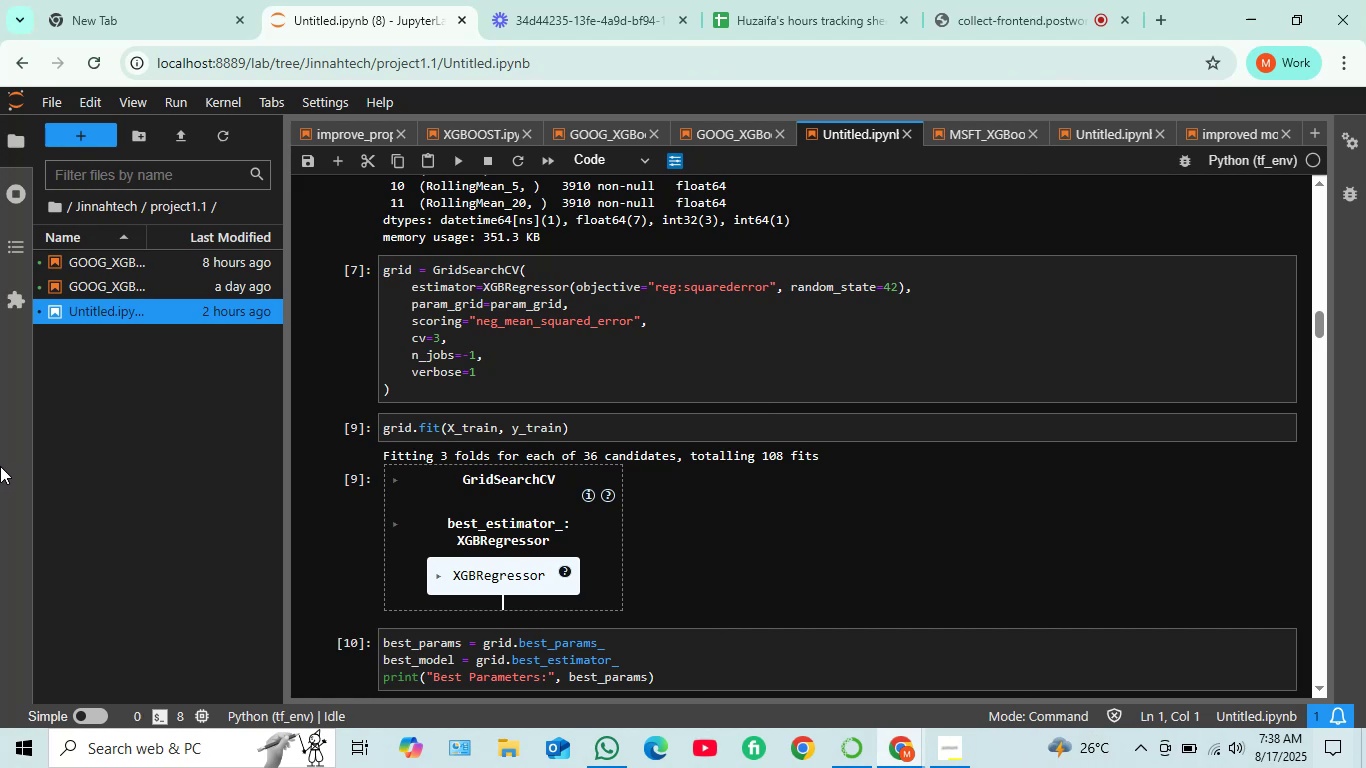 
wait(16.8)
 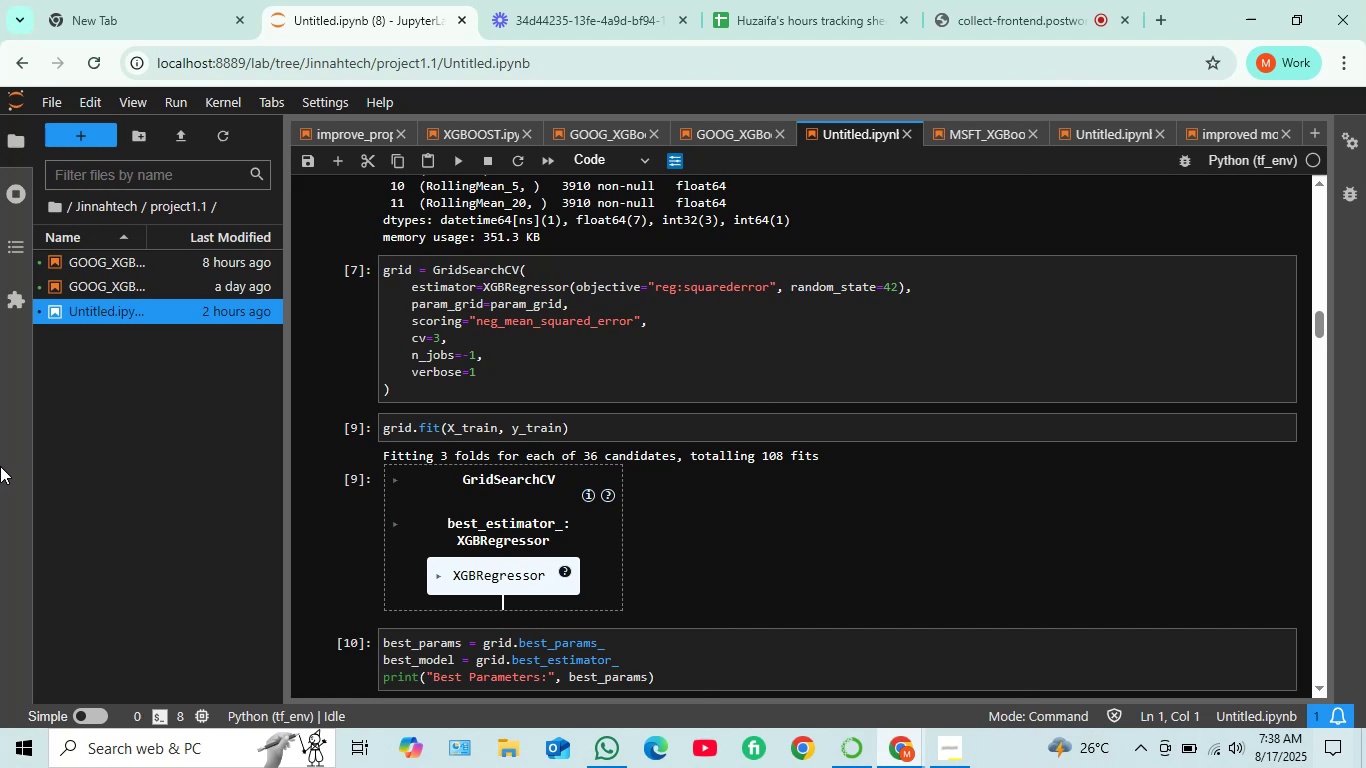 
scroll: coordinate [509, 330], scroll_direction: down, amount: 10.0
 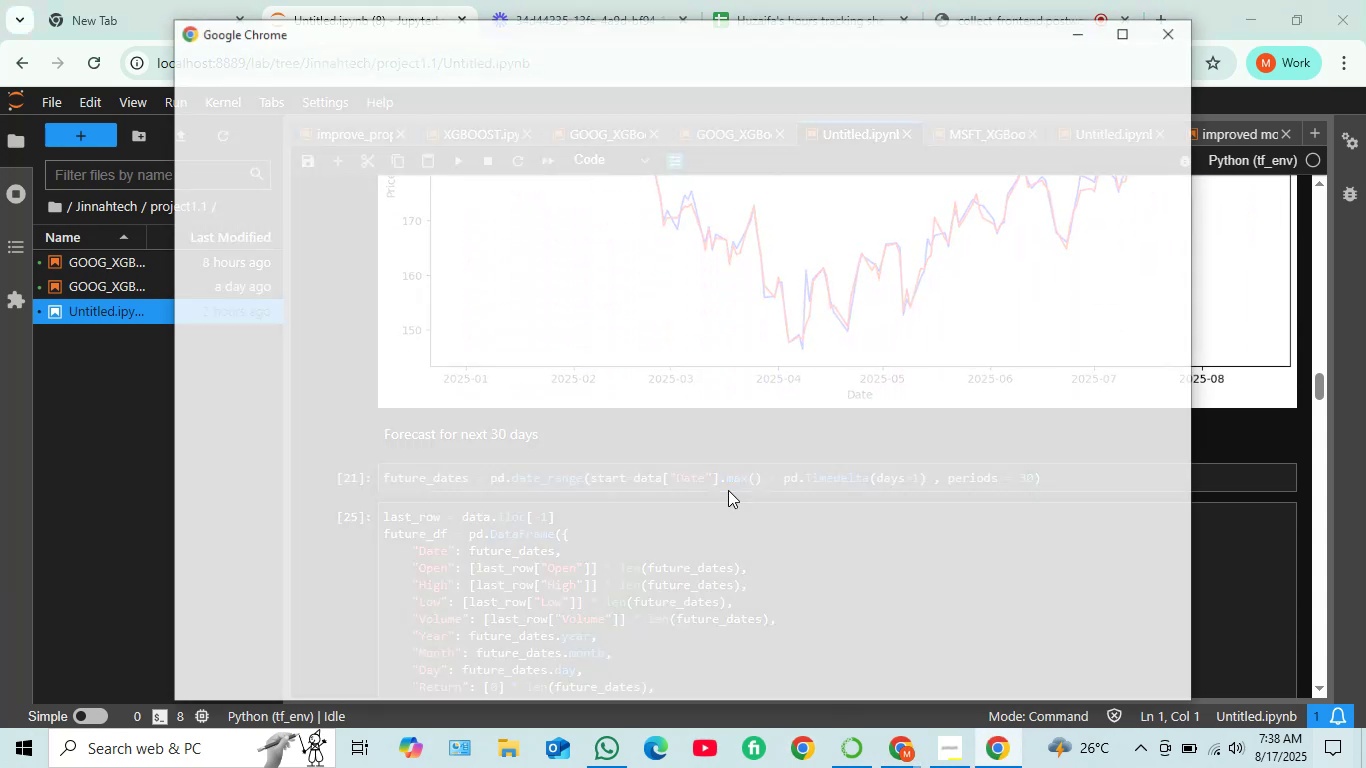 
left_click([945, 402])
 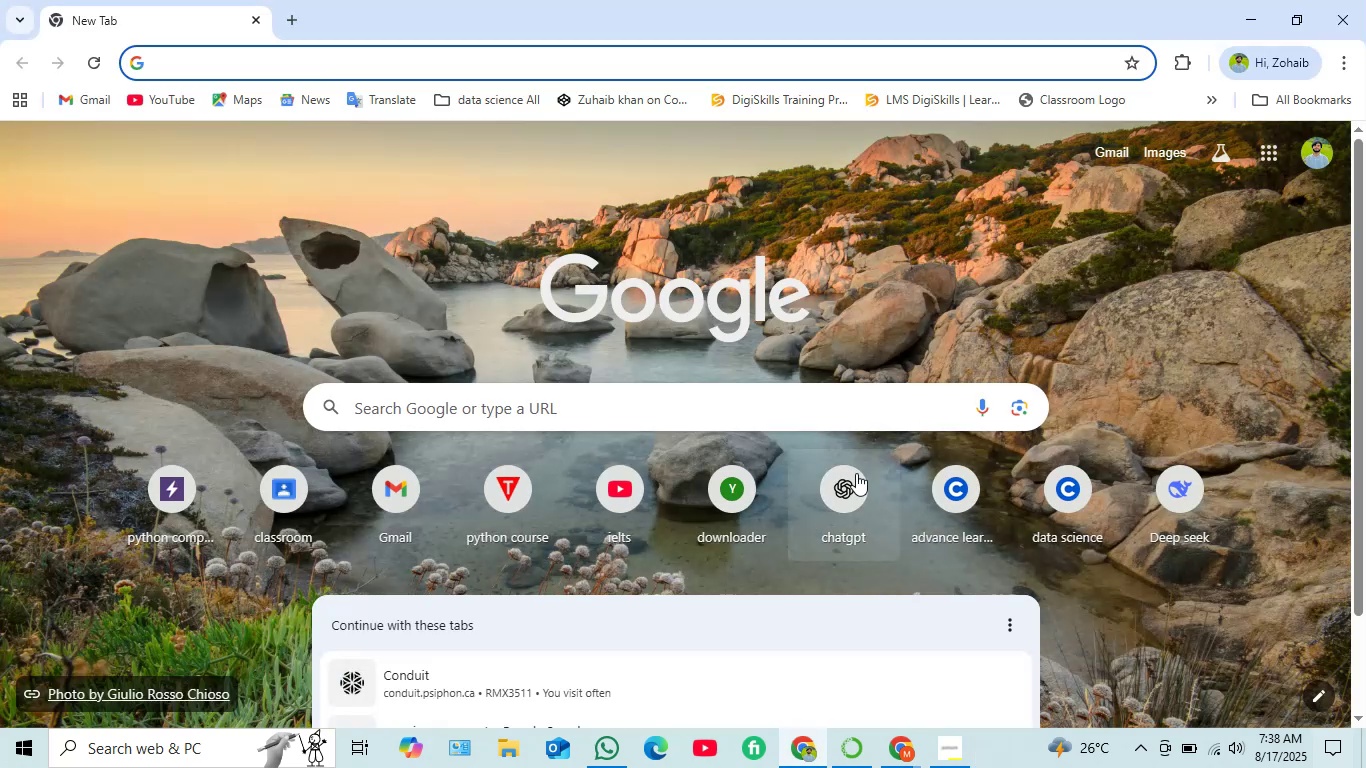 
left_click([845, 486])
 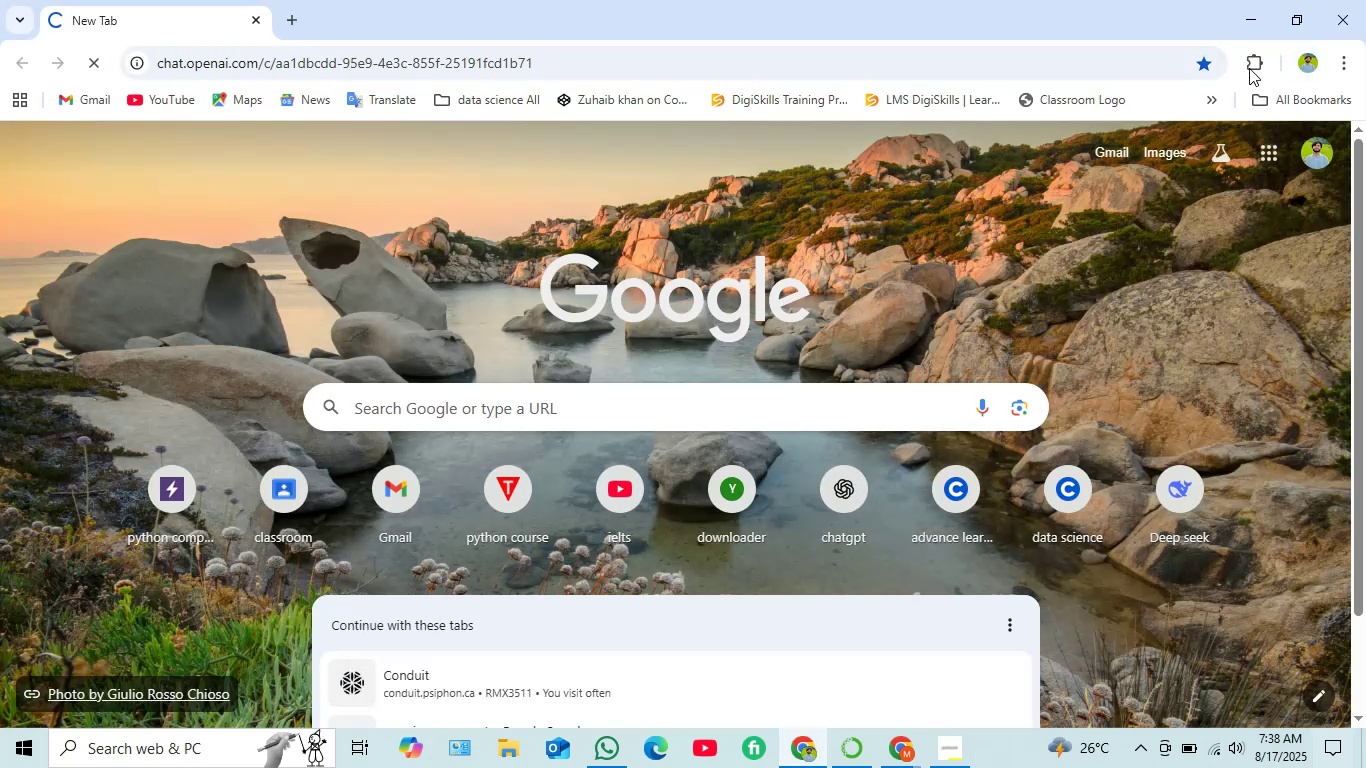 
left_click([1244, 19])
 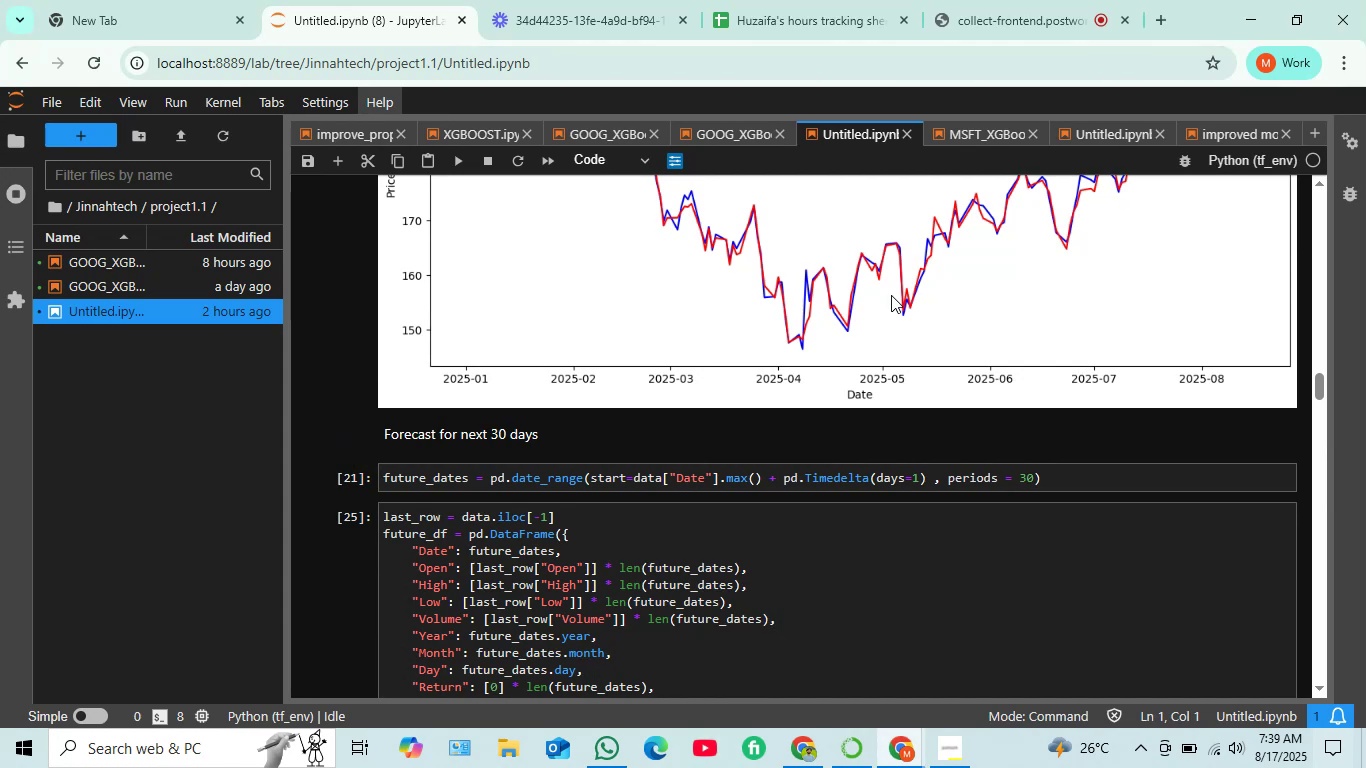 
wait(47.72)
 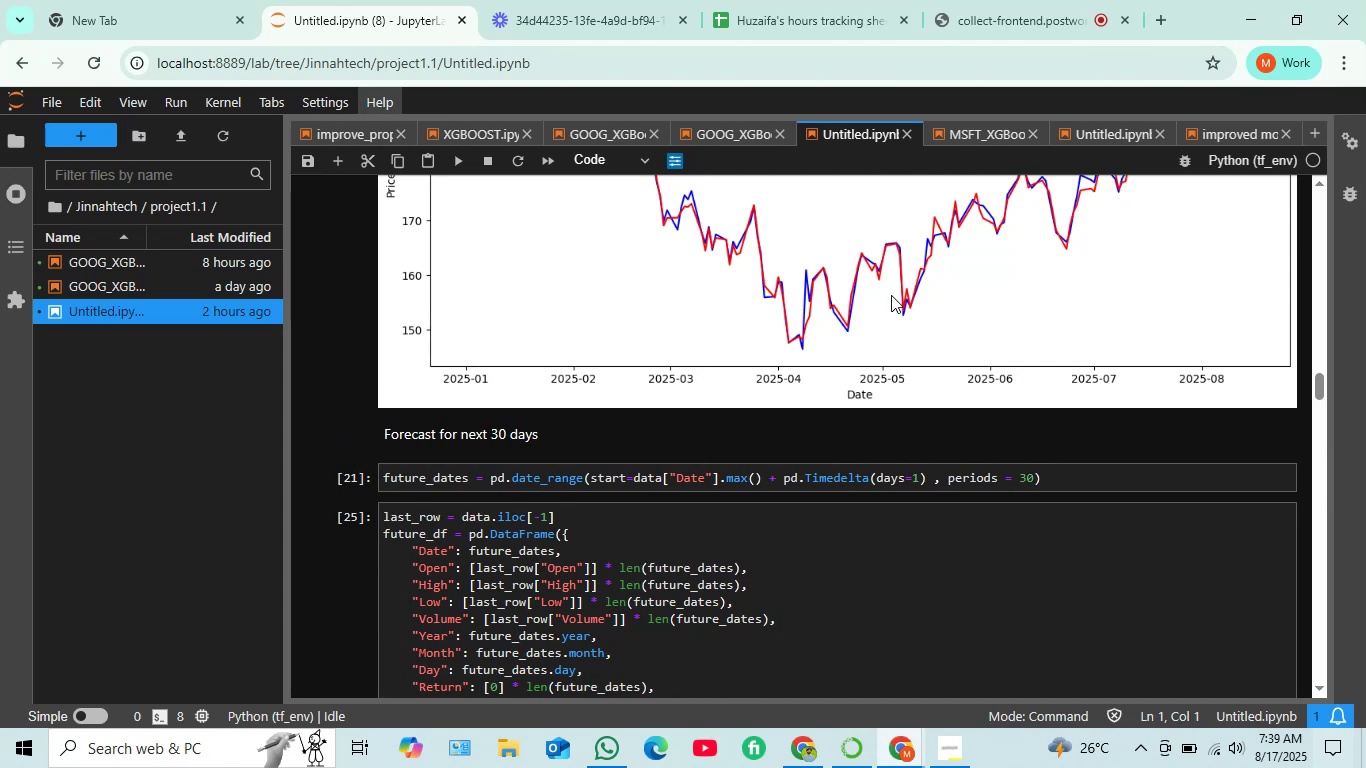 
left_click([799, 747])
 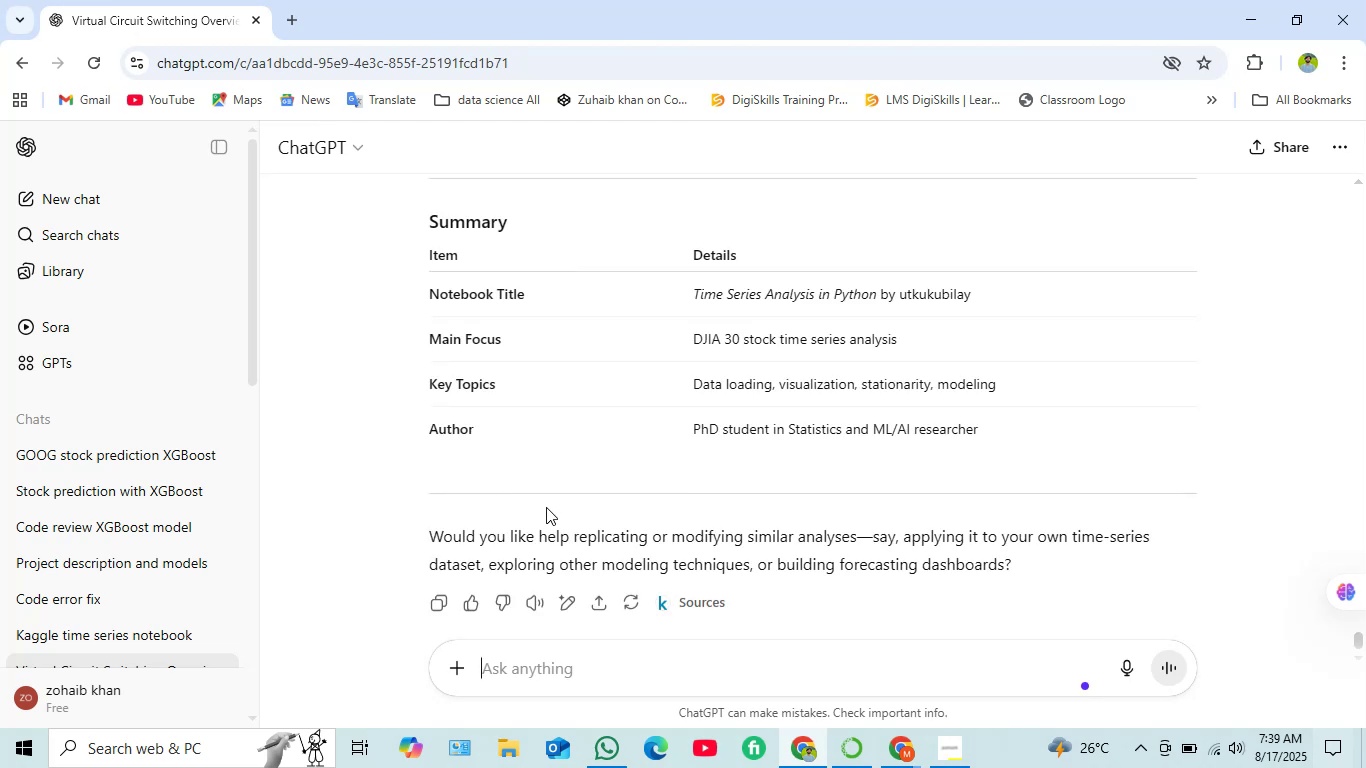 
wait(20.27)
 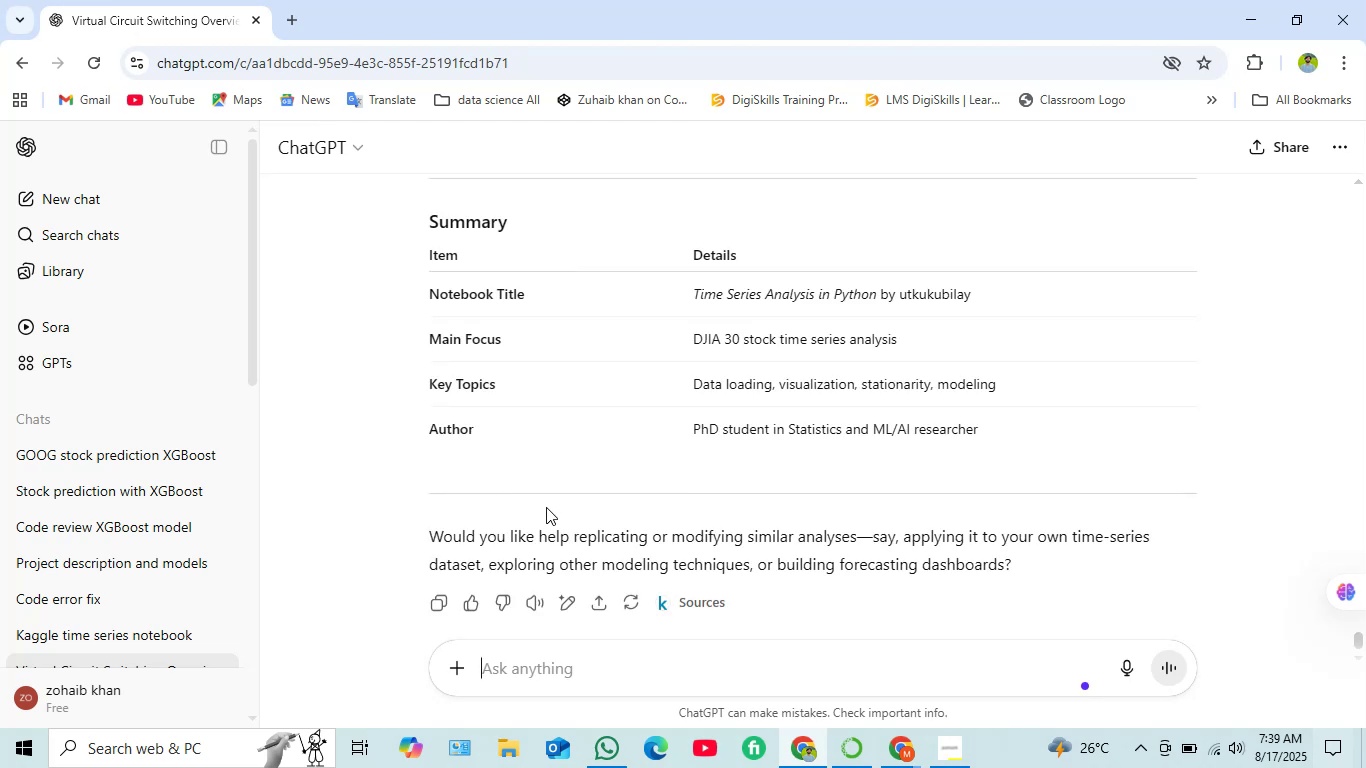 
scroll: coordinate [611, 490], scroll_direction: down, amount: 3.0
 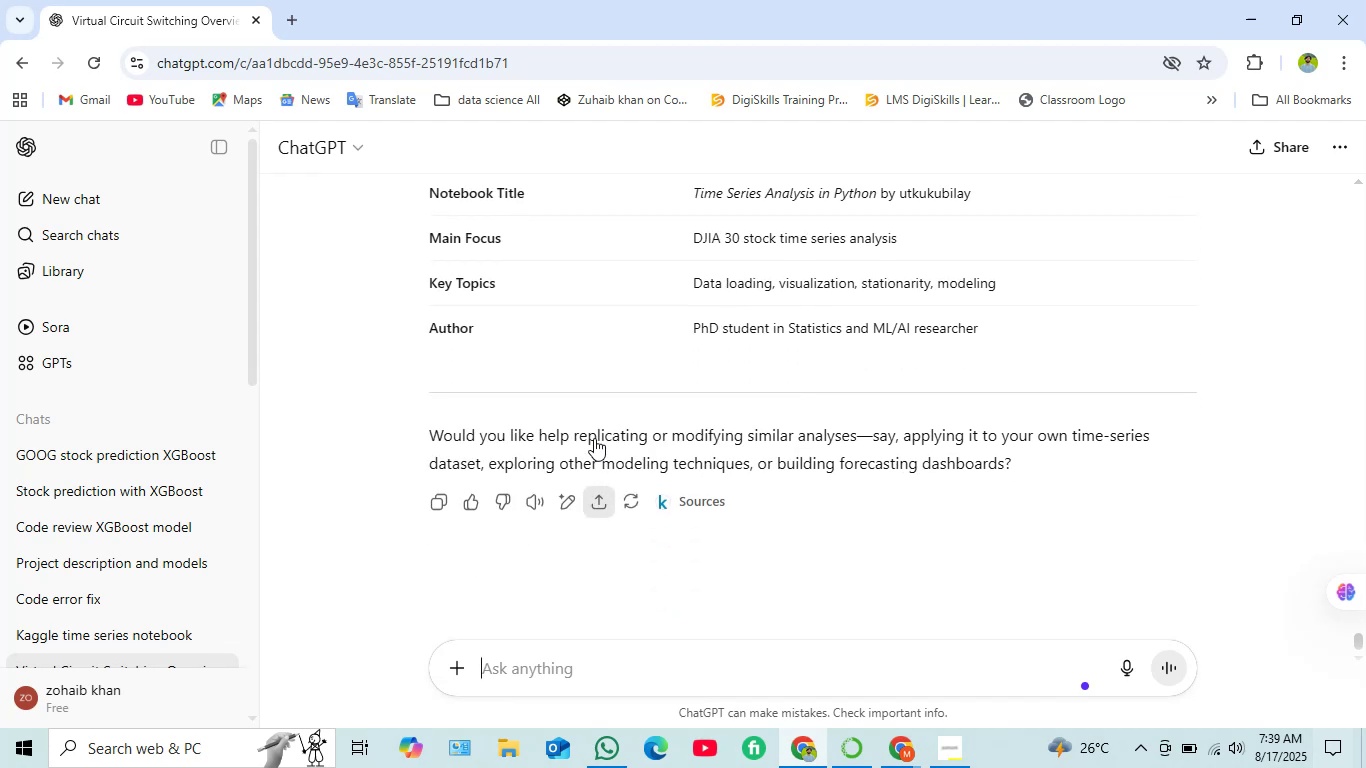 
scroll: coordinate [588, 425], scroll_direction: up, amount: 7.0
 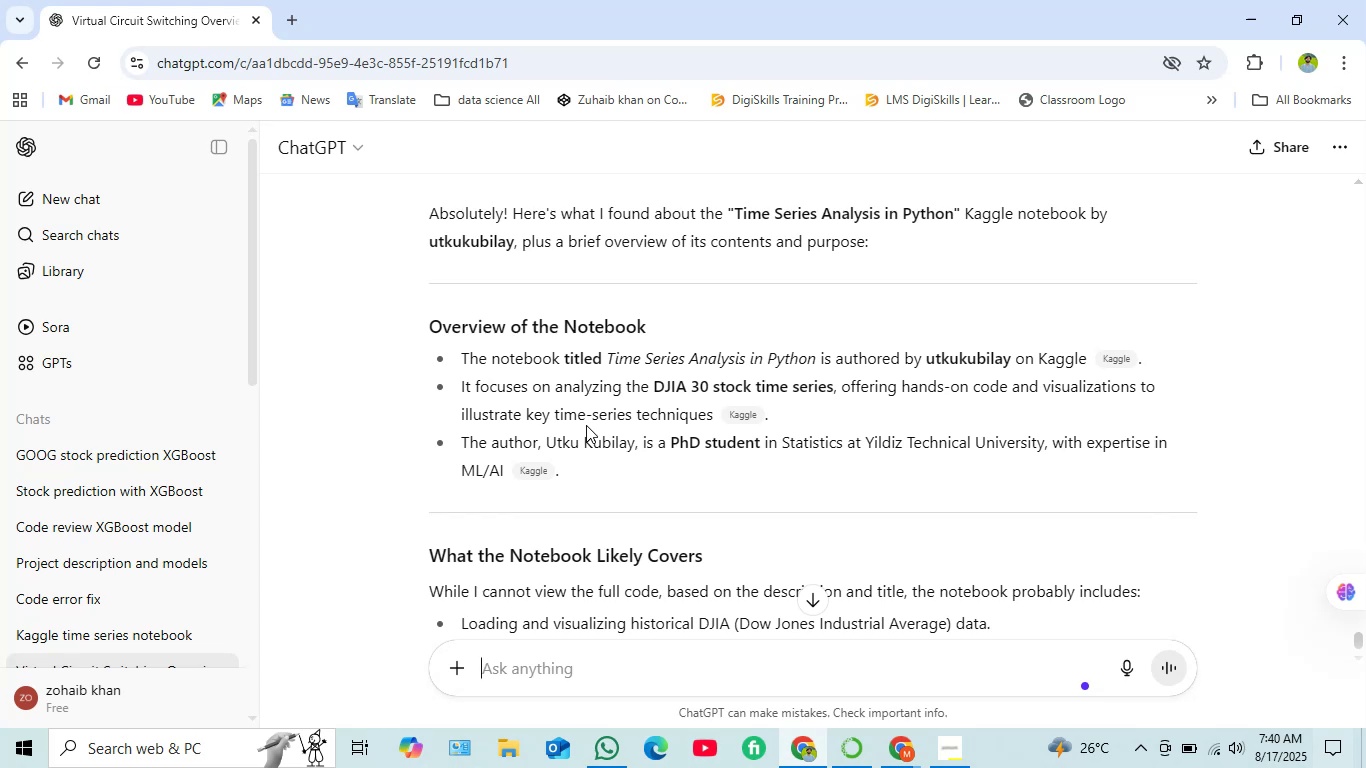 
wait(11.51)
 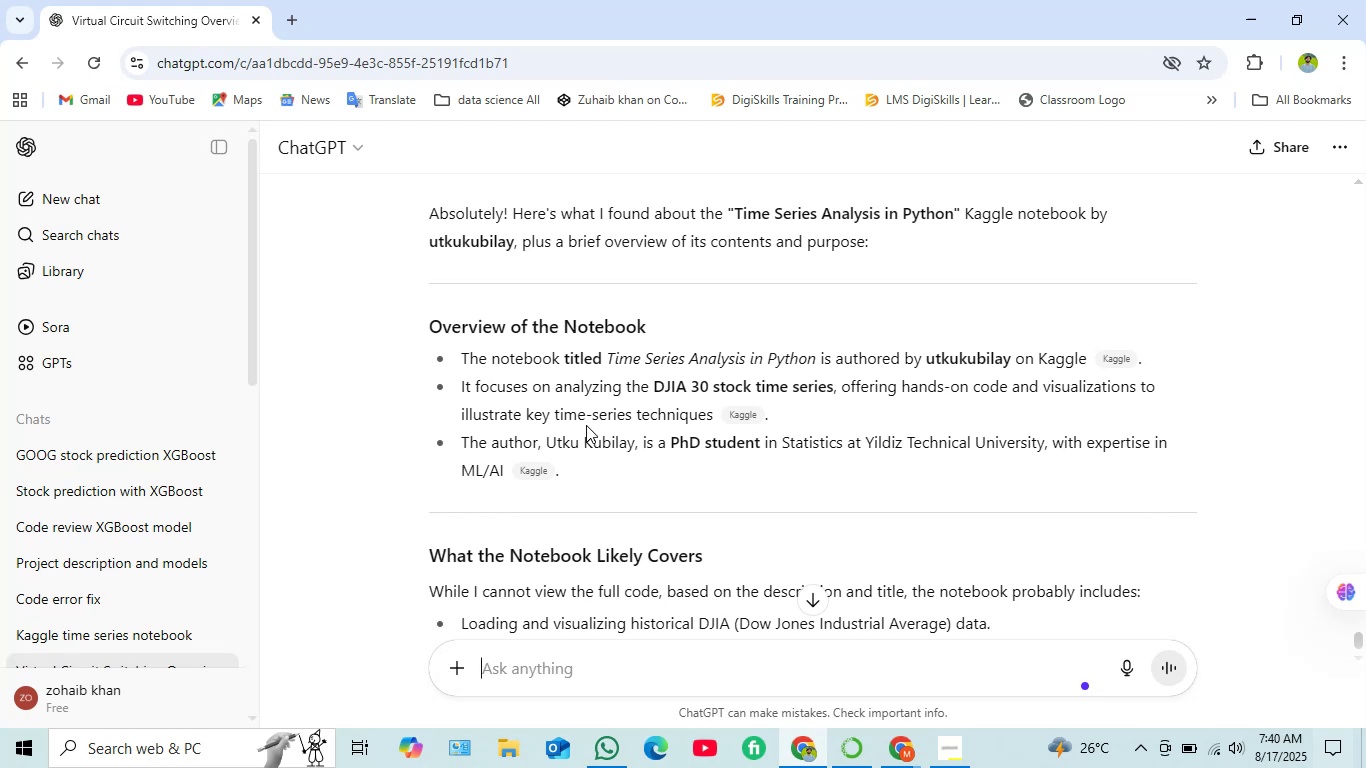 
left_click([95, 453])
 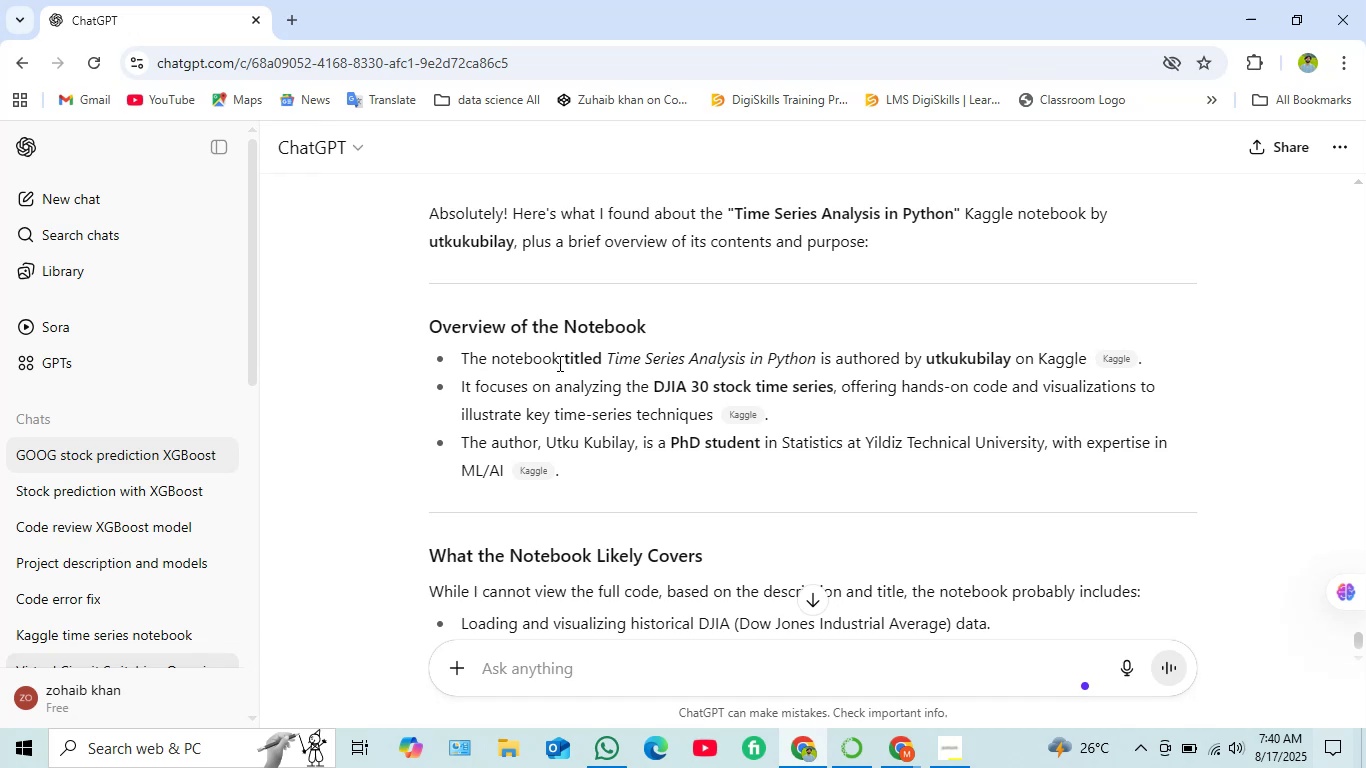 
wait(9.87)
 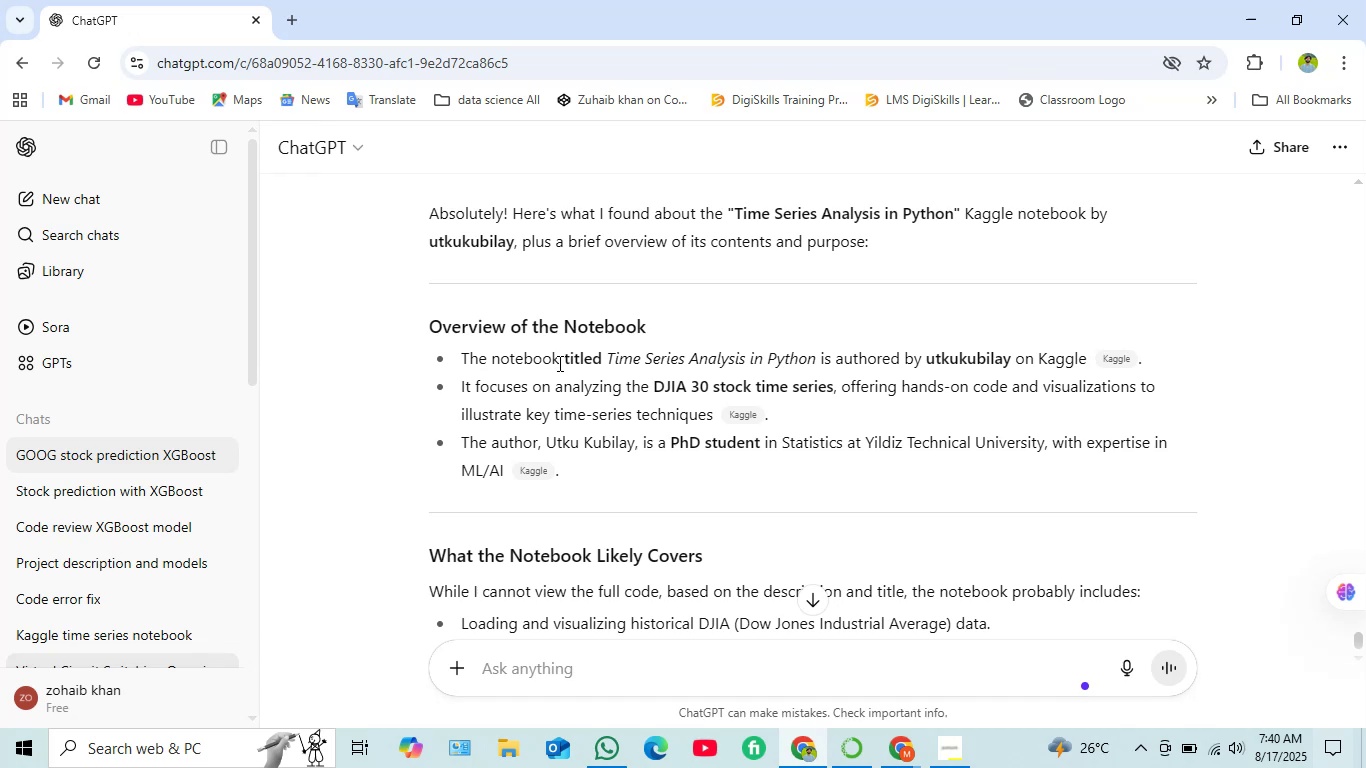 
scroll: coordinate [638, 370], scroll_direction: down, amount: 3.0
 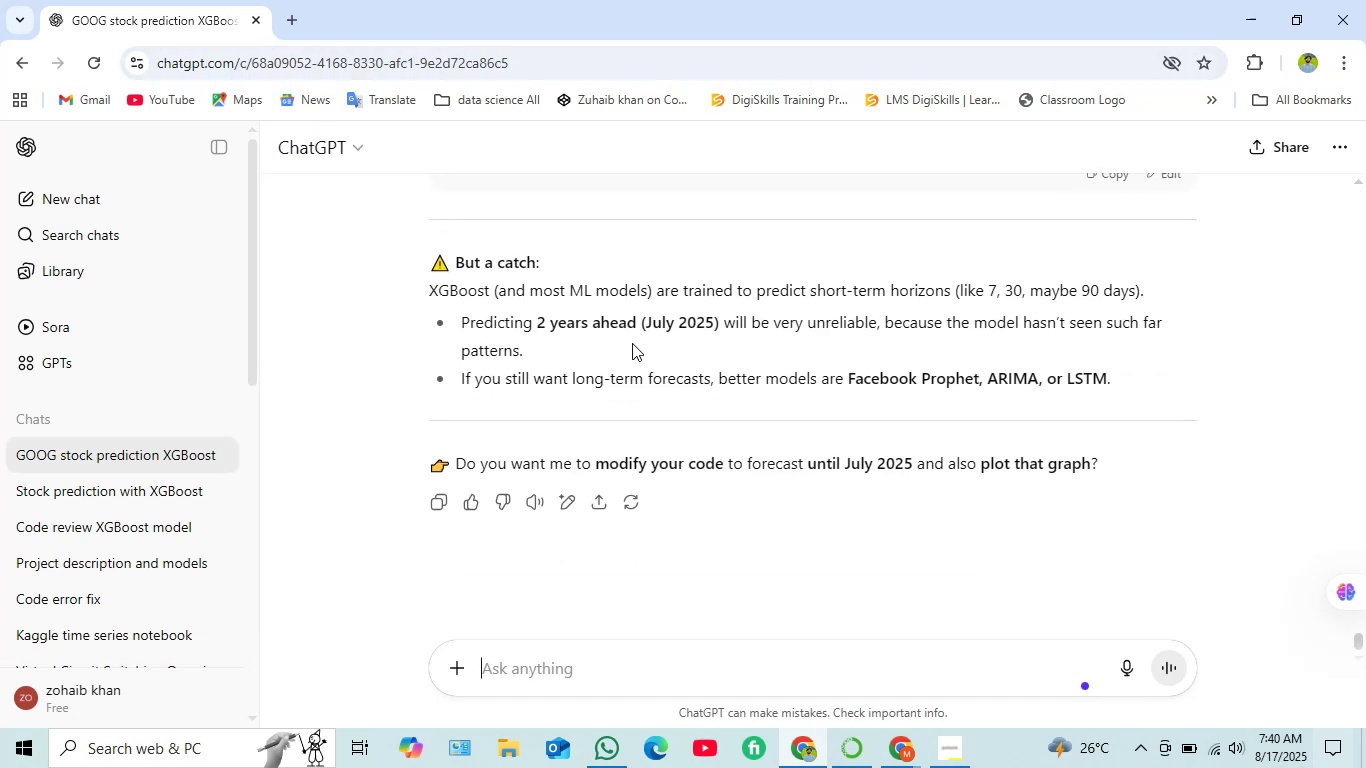 
scroll: coordinate [609, 299], scroll_direction: up, amount: 8.0
 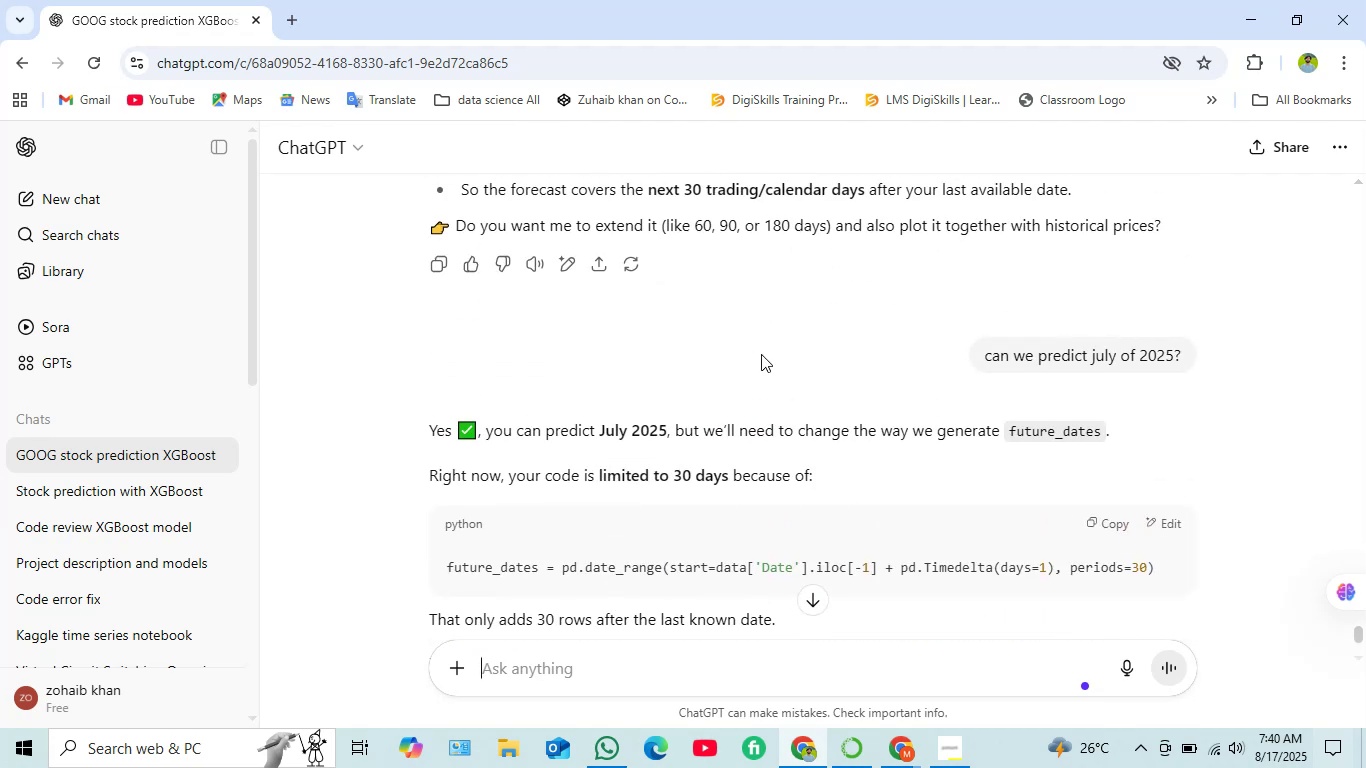 
scroll: coordinate [900, 356], scroll_direction: down, amount: 2.0
 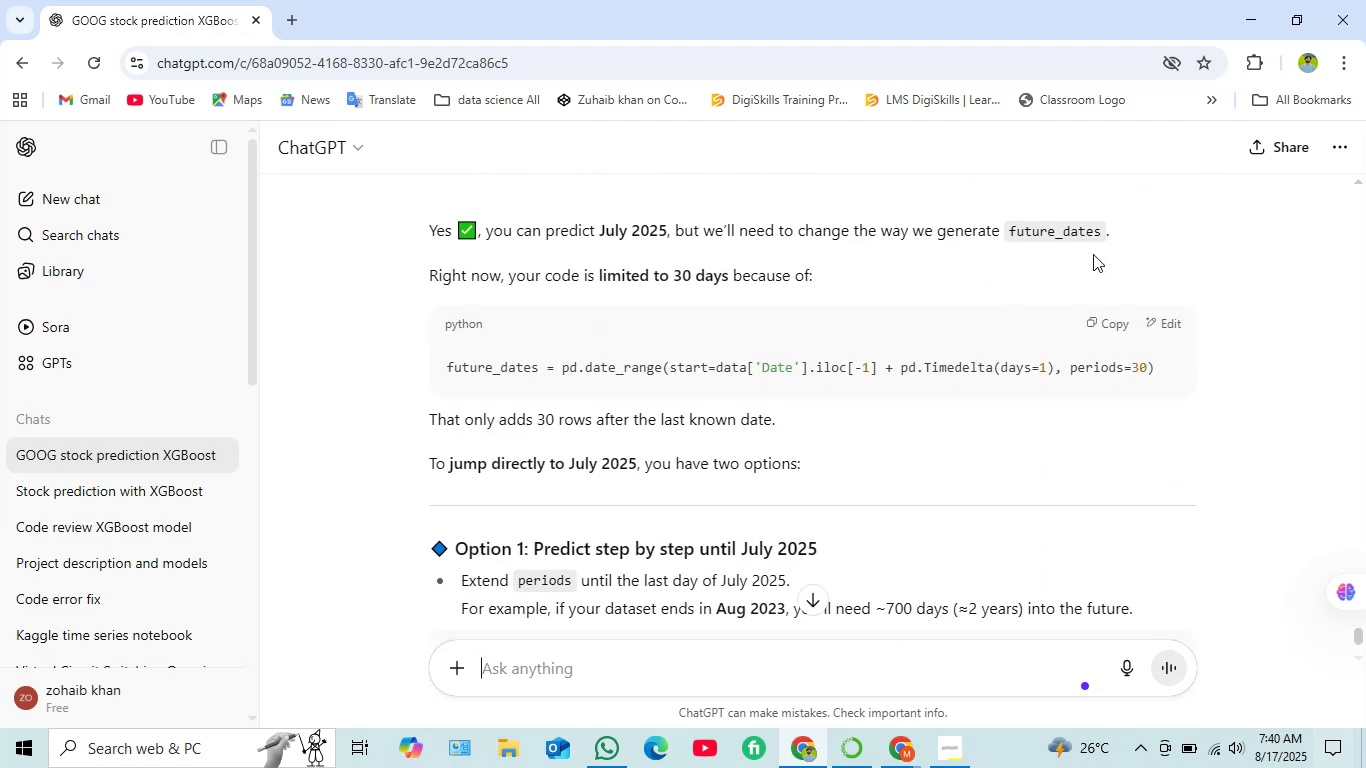 
scroll: coordinate [973, 292], scroll_direction: up, amount: 1.0
 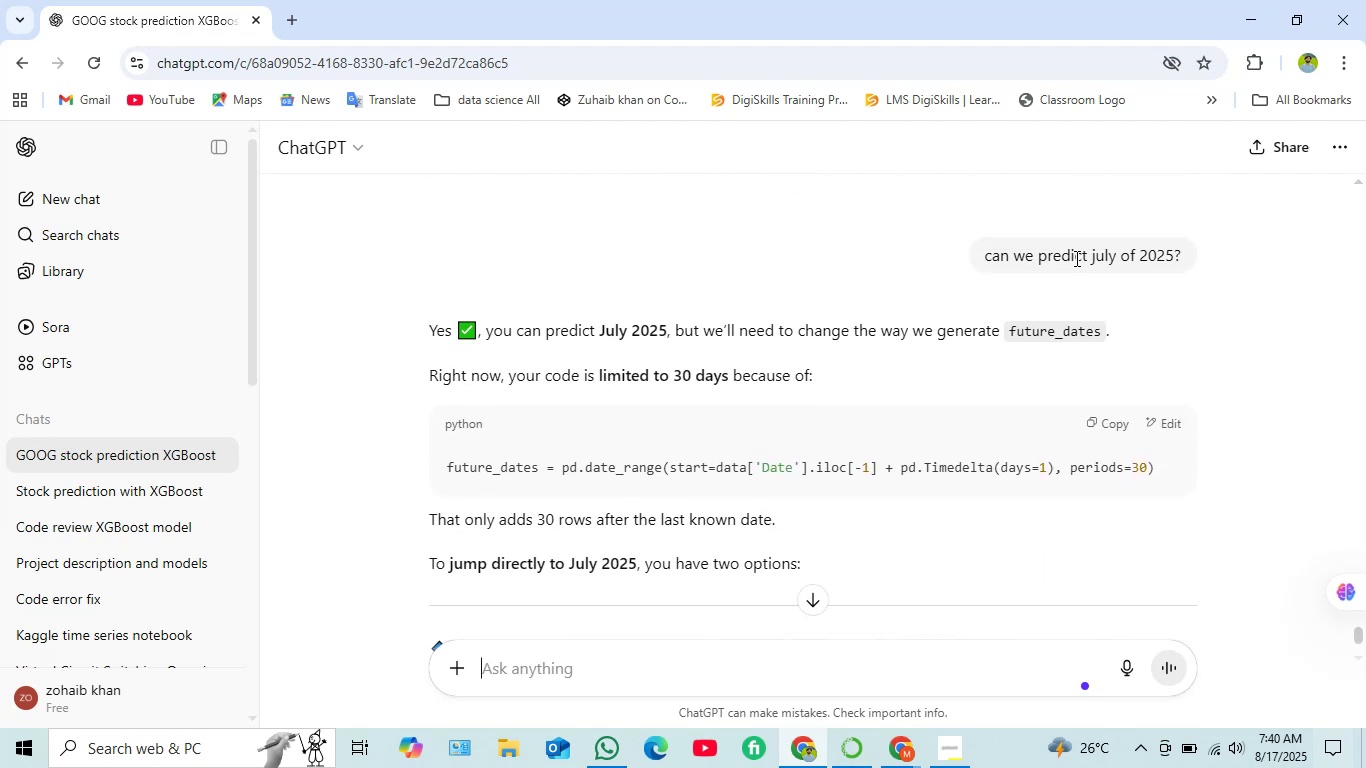 
scroll: coordinate [991, 283], scroll_direction: down, amount: 1.0
 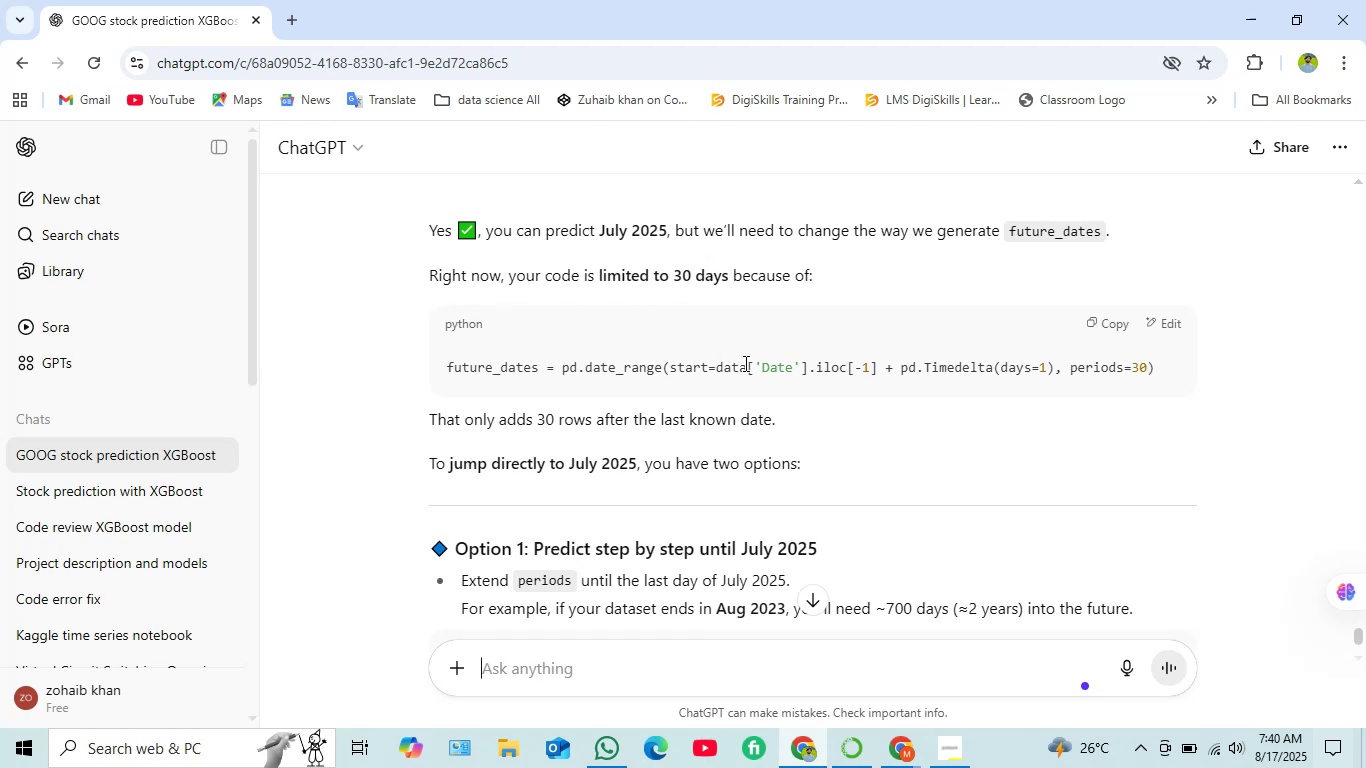 
wait(14.32)
 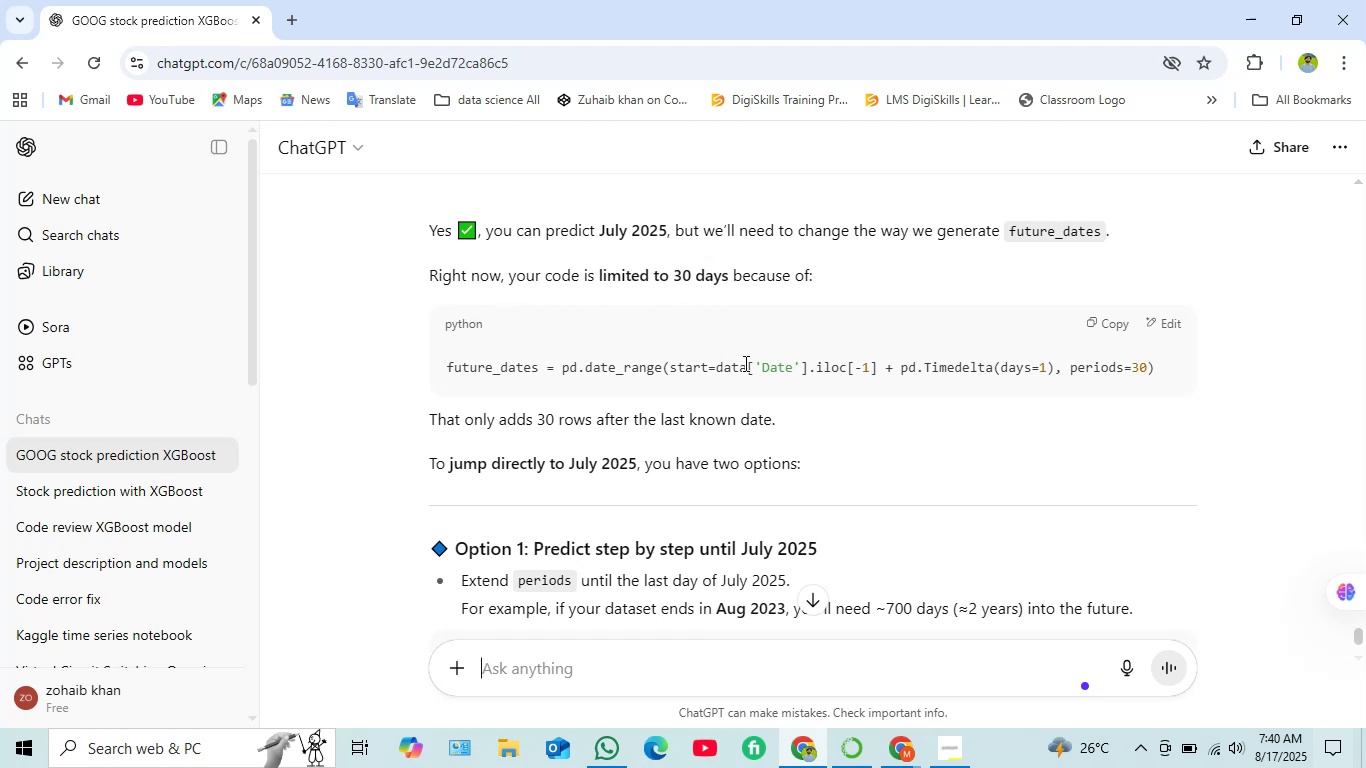 
scroll: coordinate [728, 398], scroll_direction: down, amount: 3.0
 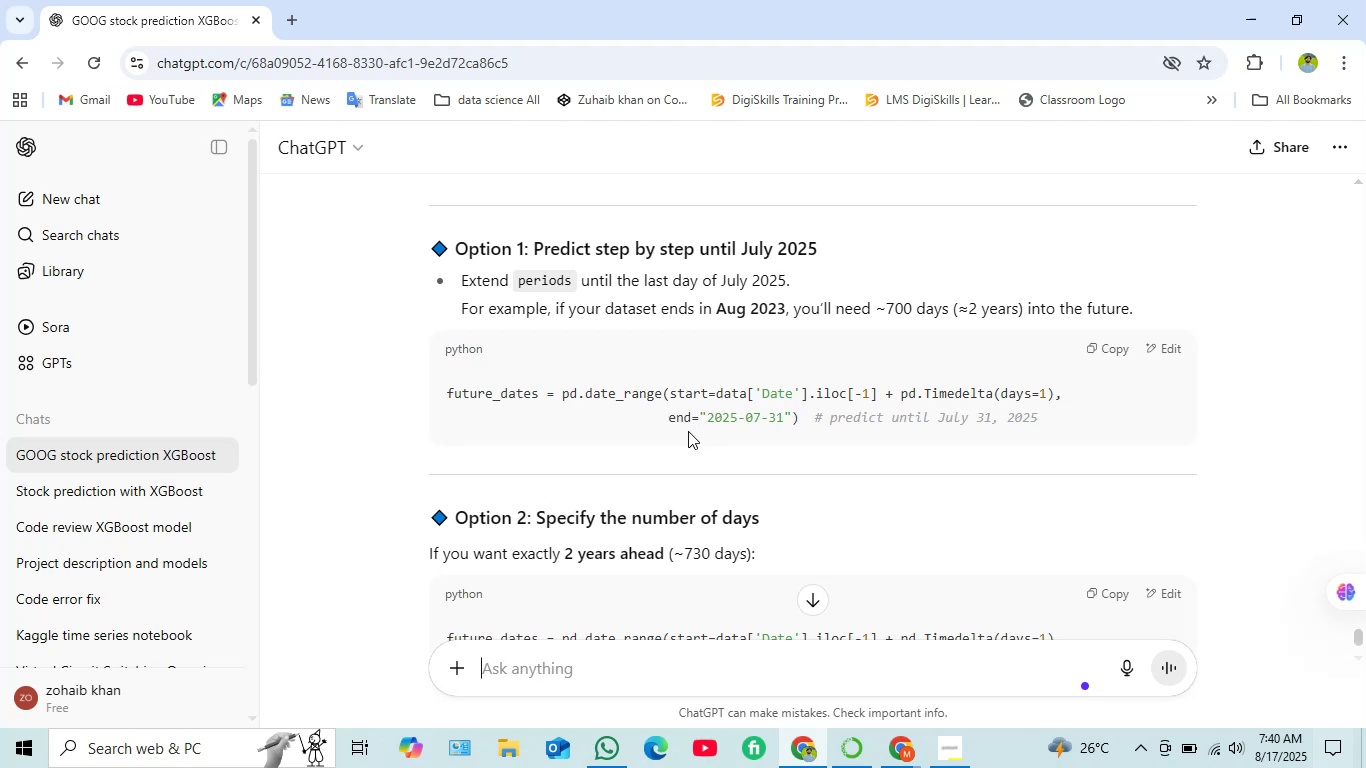 
wait(13.47)
 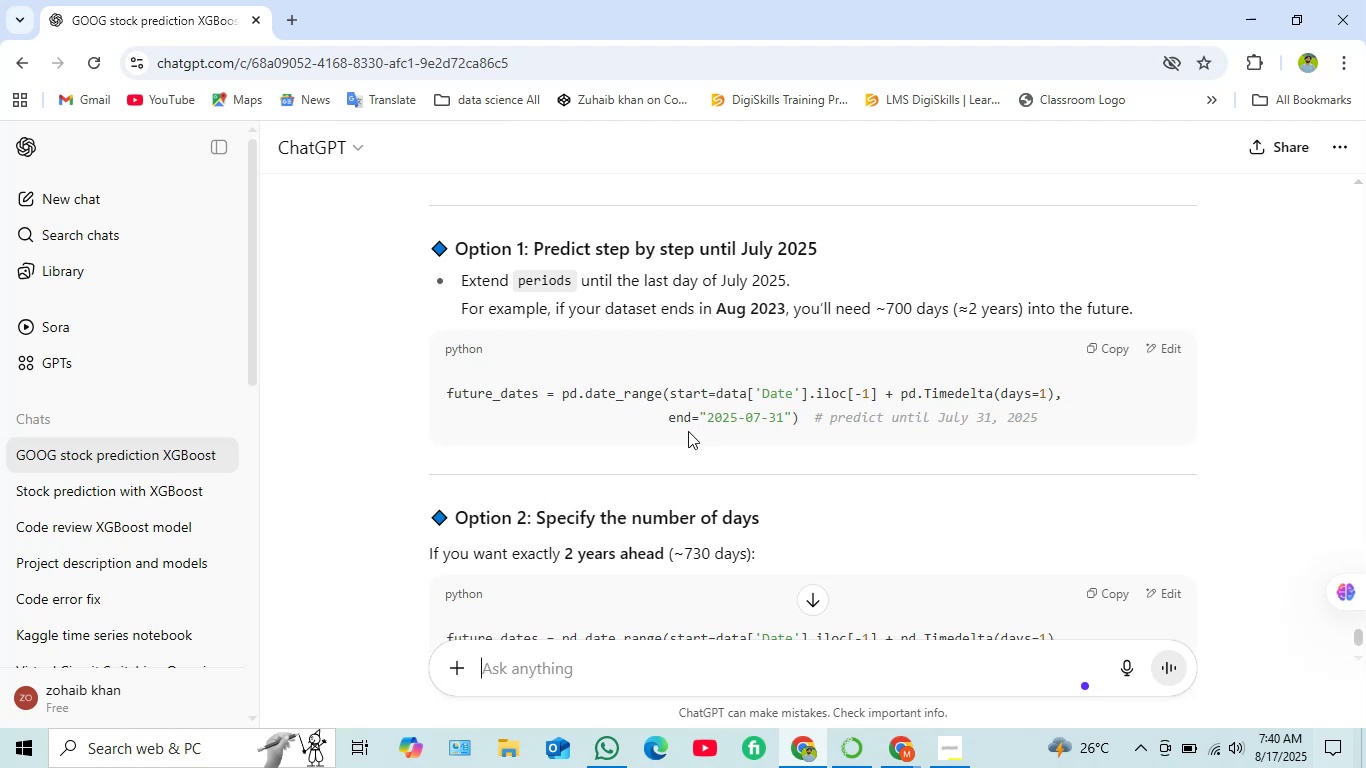 
scroll: coordinate [685, 469], scroll_direction: down, amount: 4.0
 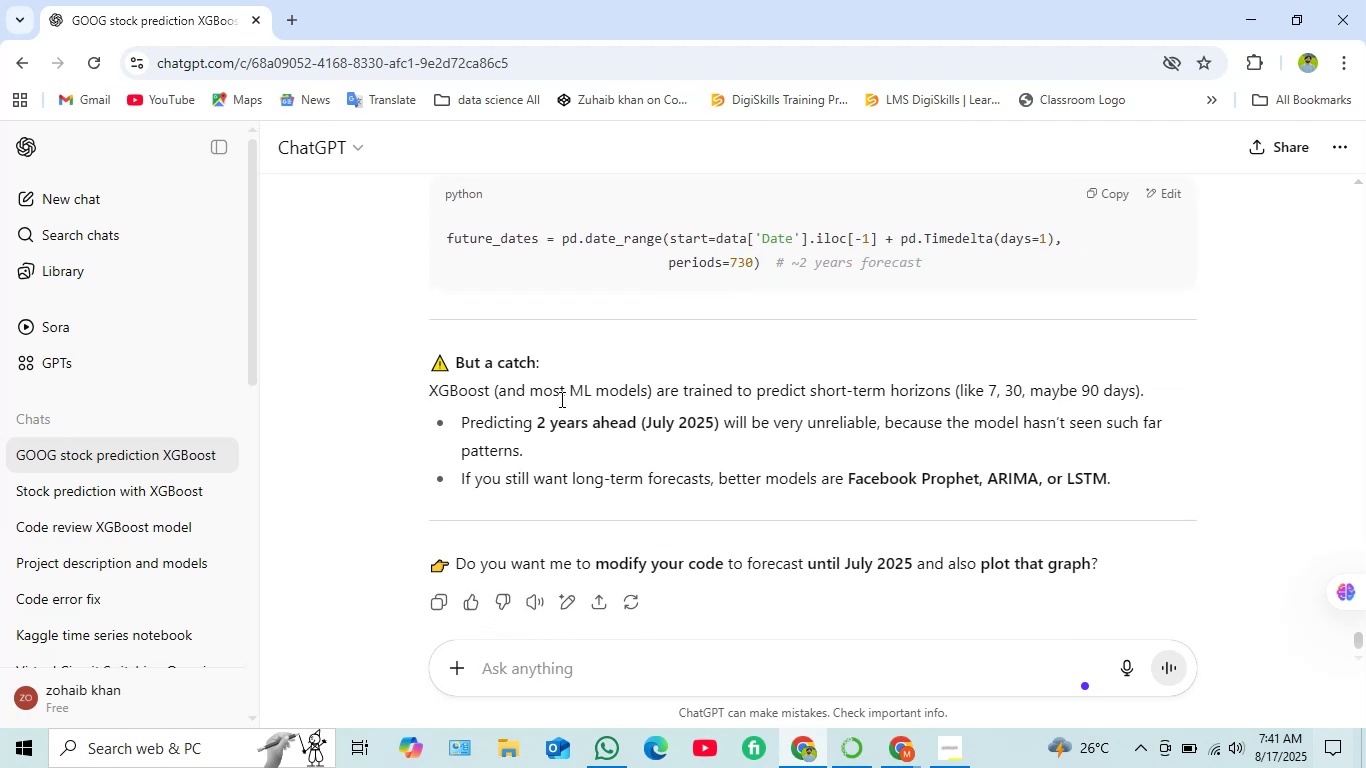 
wait(9.17)
 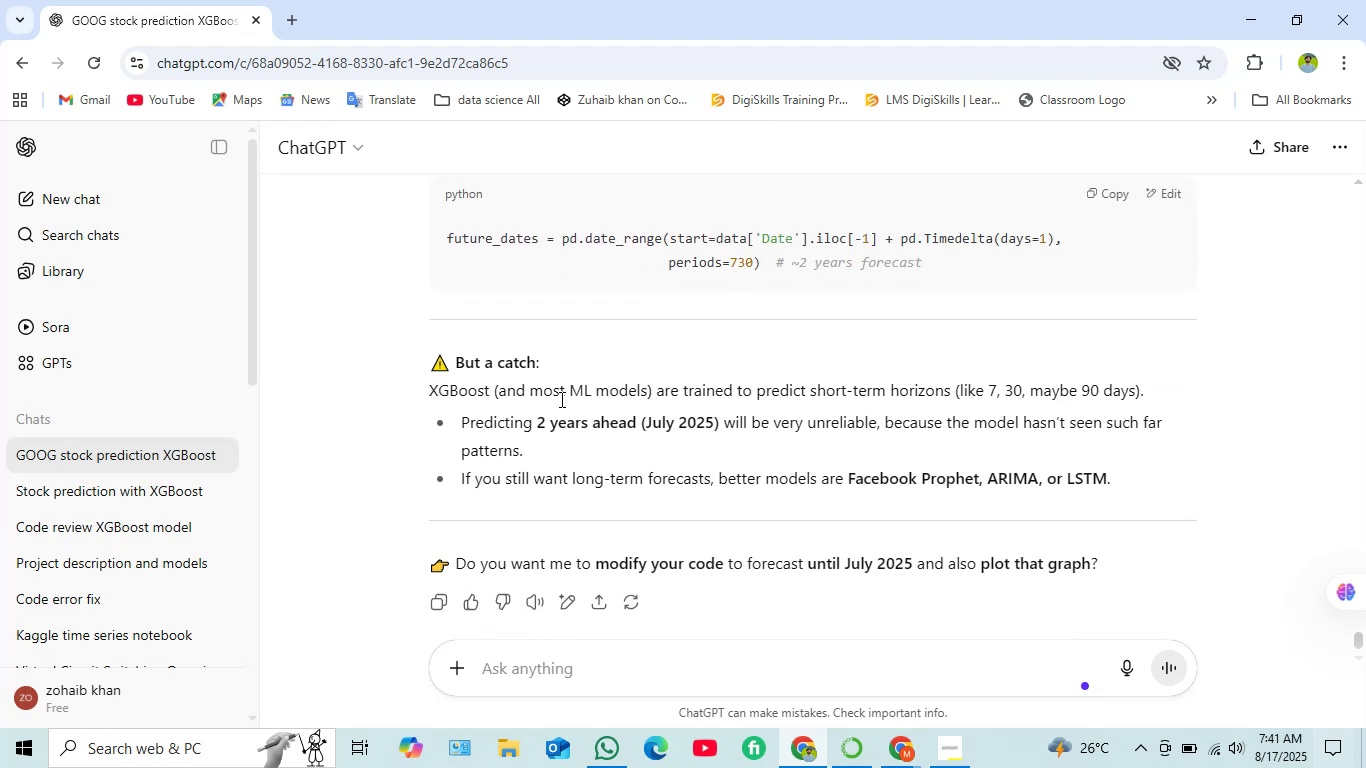 
scroll: coordinate [587, 452], scroll_direction: up, amount: 1.0
 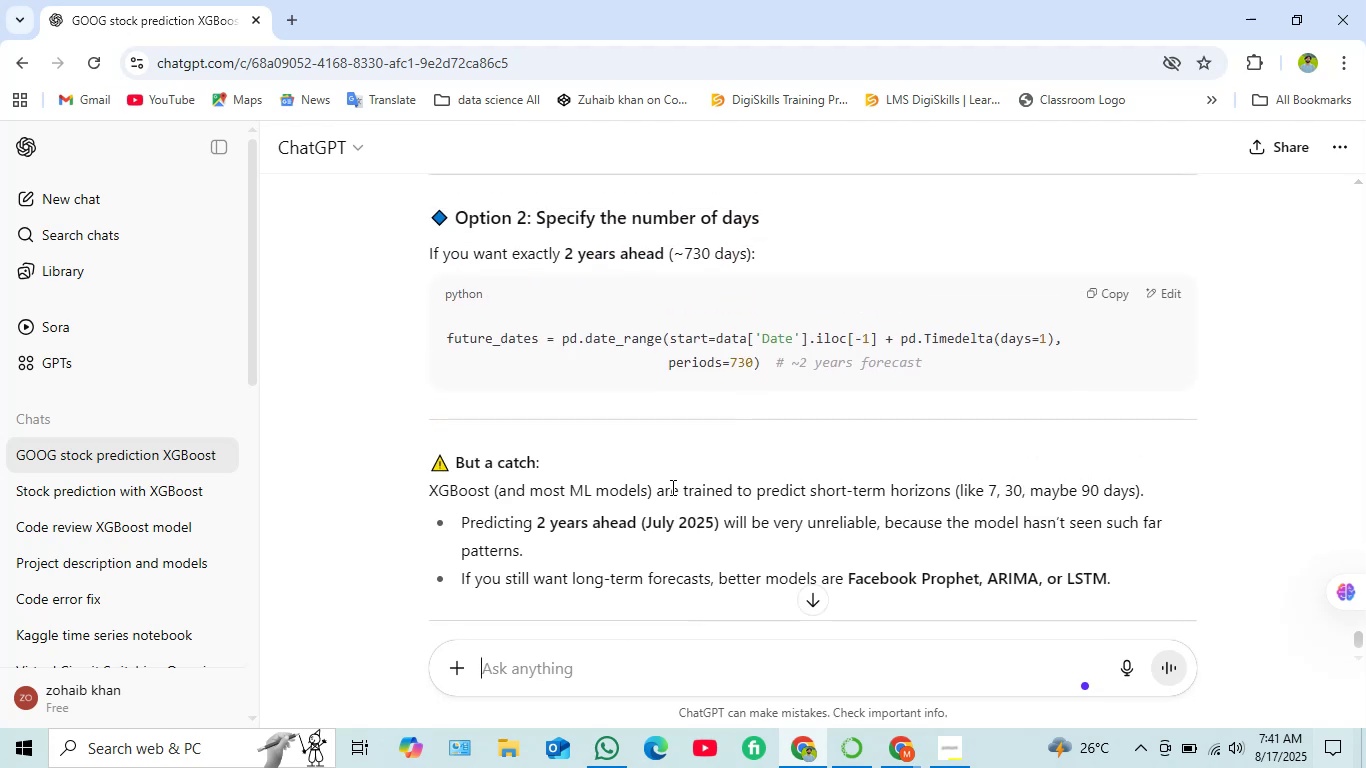 
wait(5.81)
 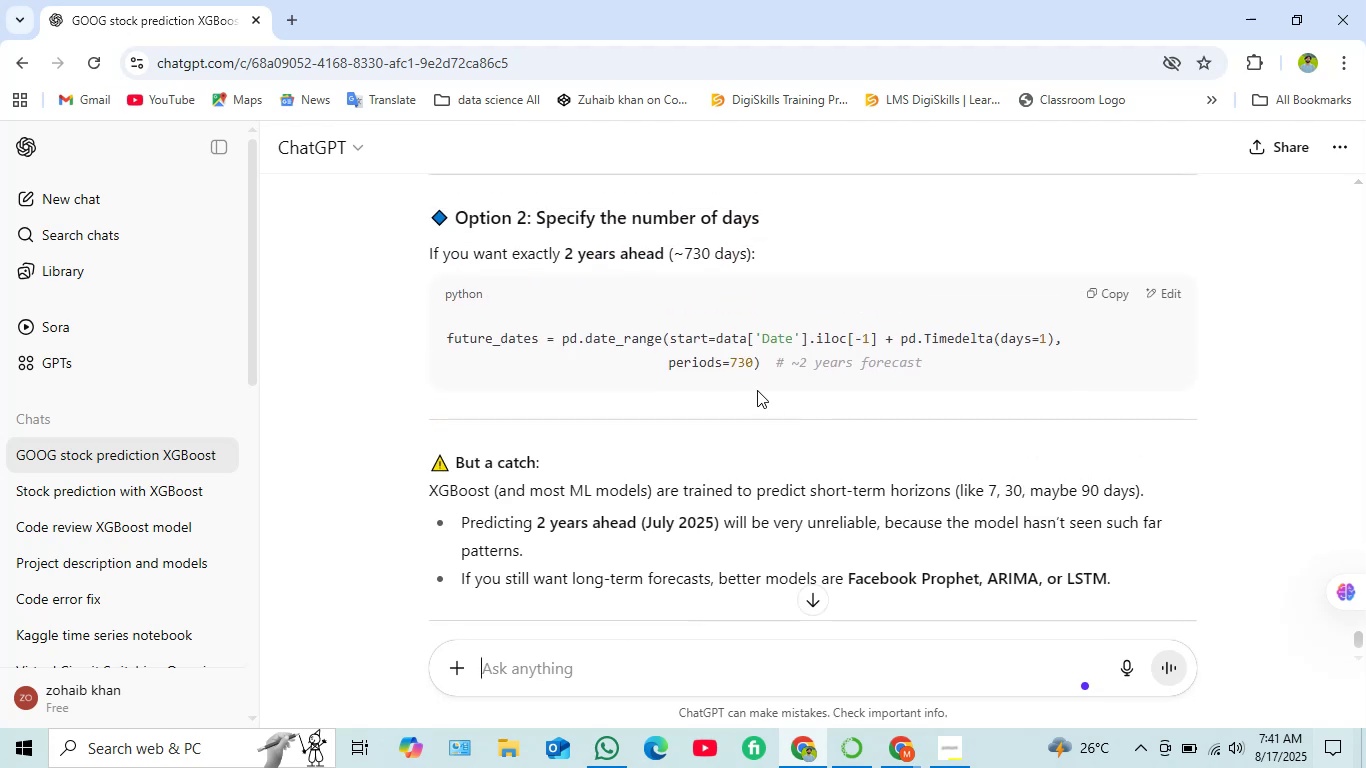 
left_click([600, 655])
 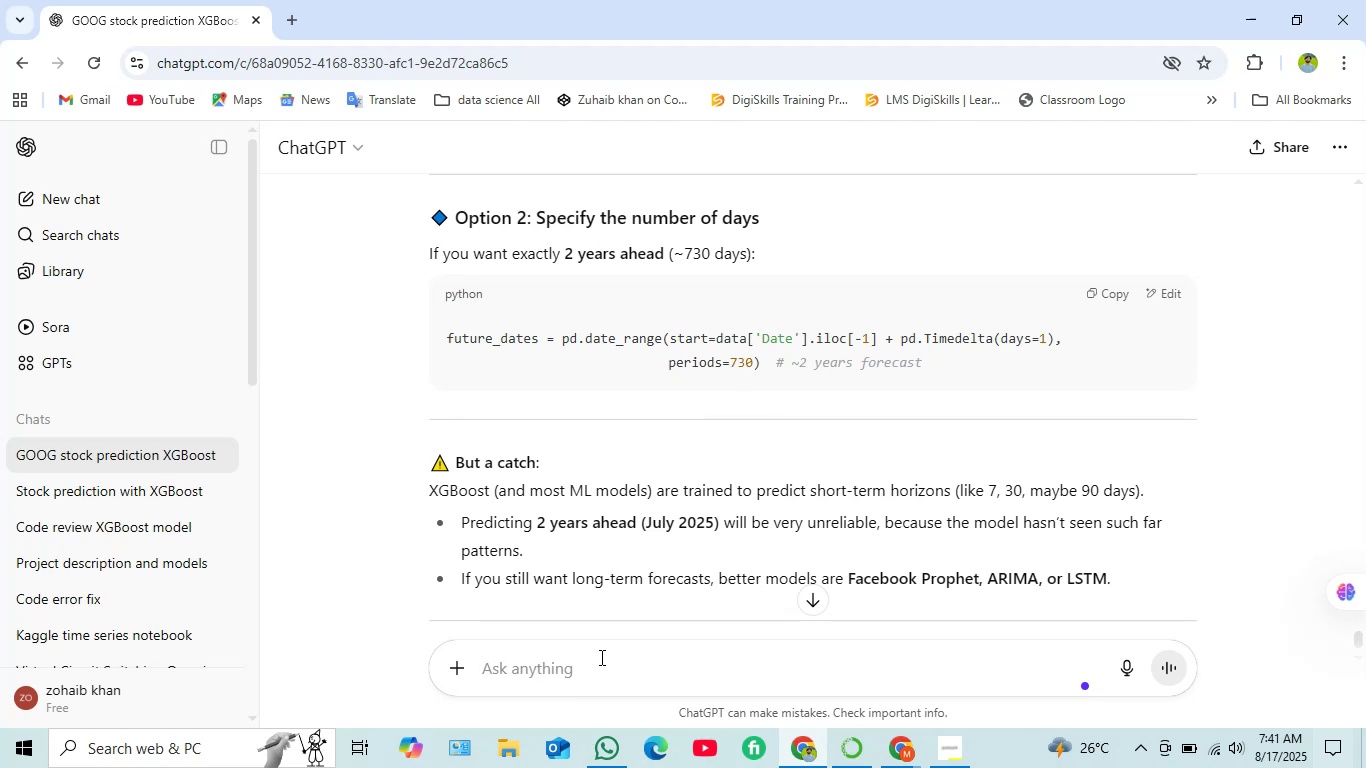 
type(ok.. we have to )
 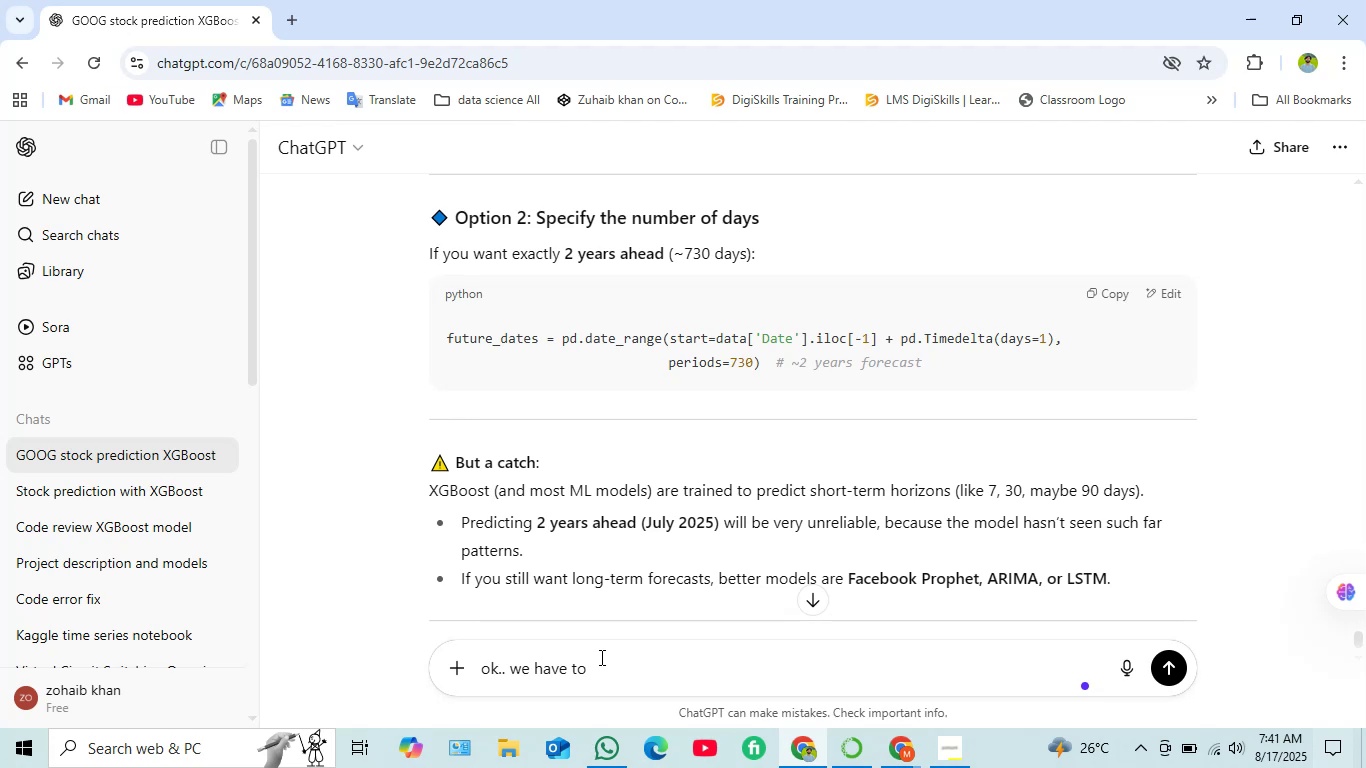 
type(pr)
key(Backspace)
key(Backspace)
type(to give the model data)
 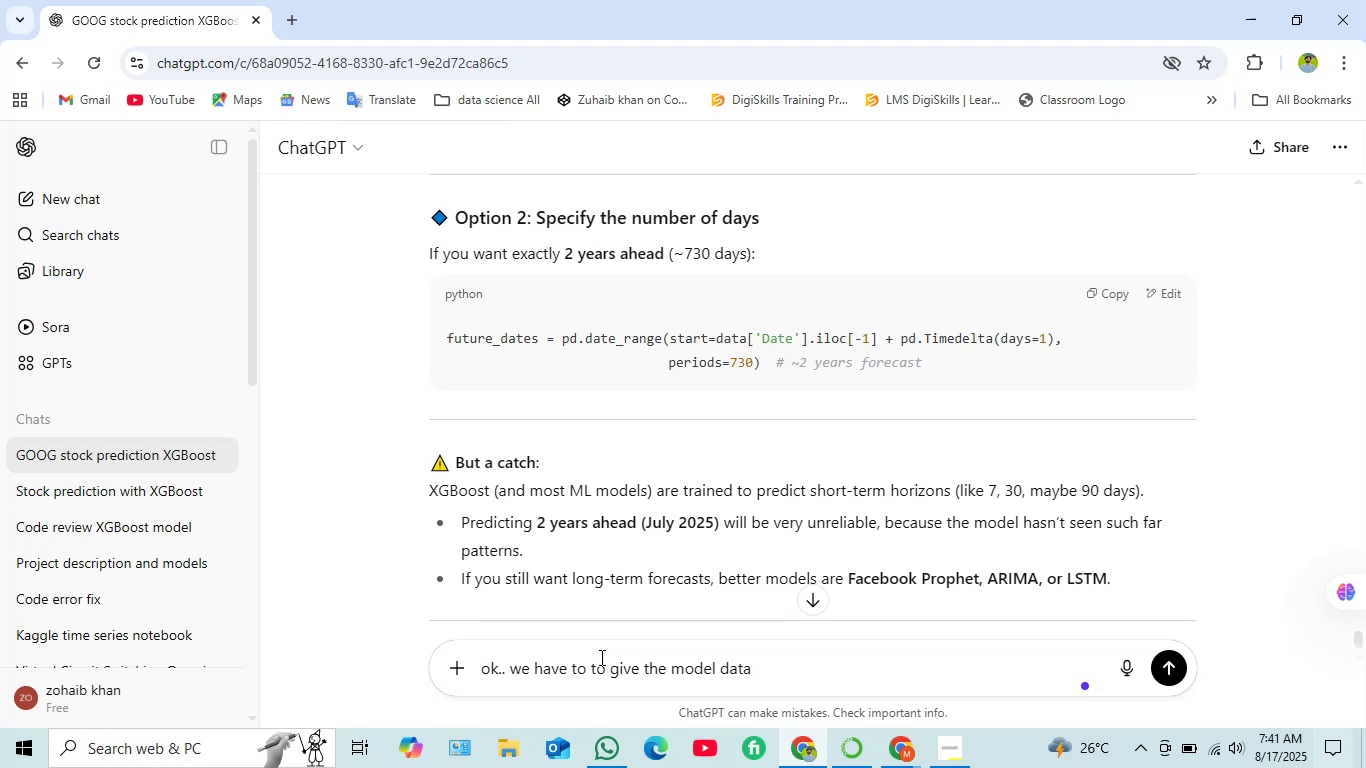 
key(ArrowLeft)
 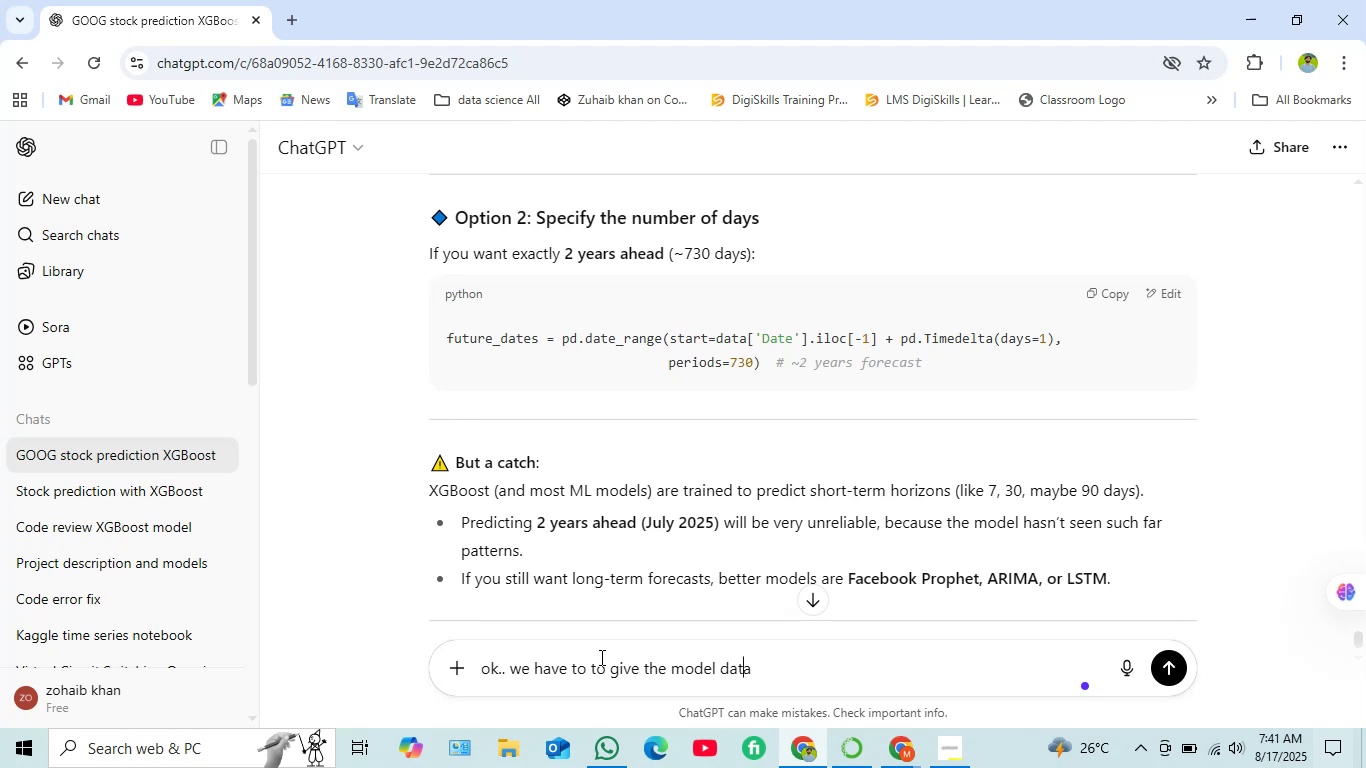 
key(ArrowLeft)
 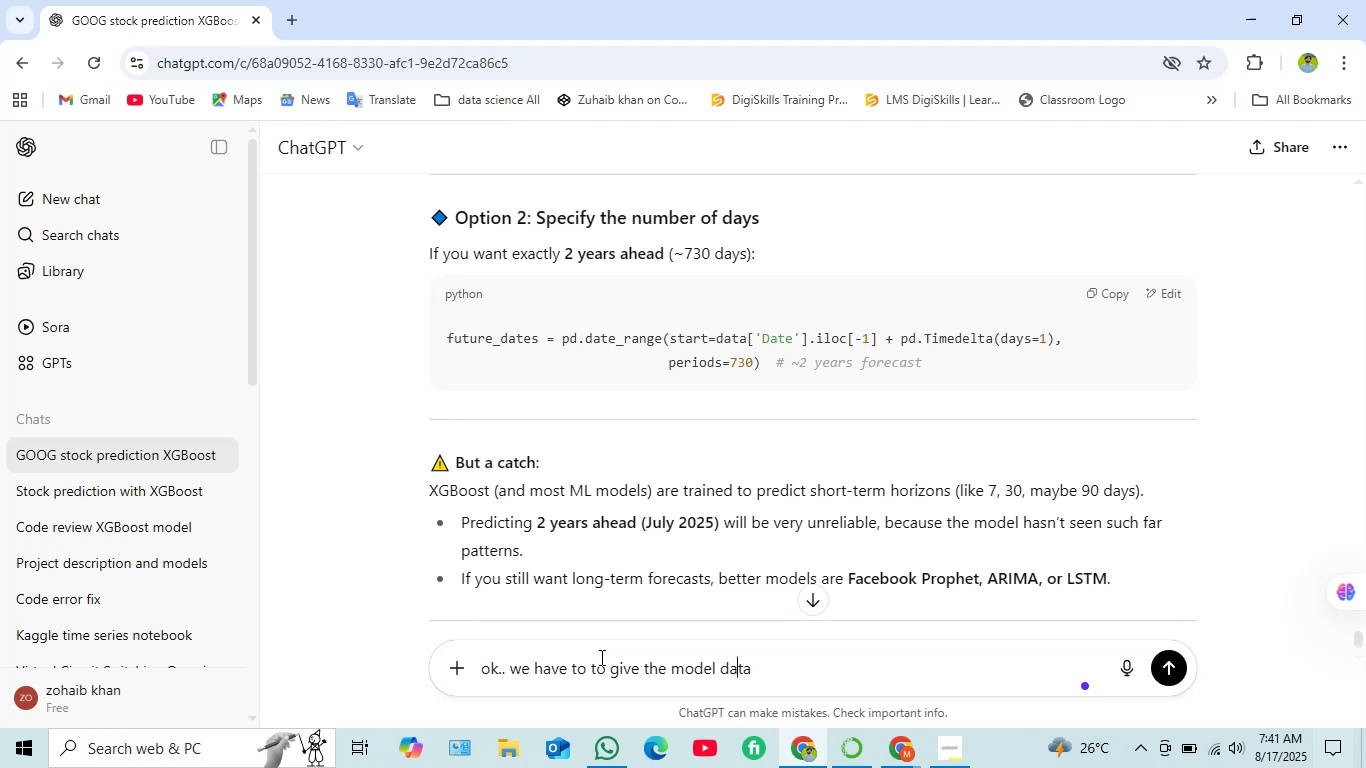 
key(ArrowLeft)
 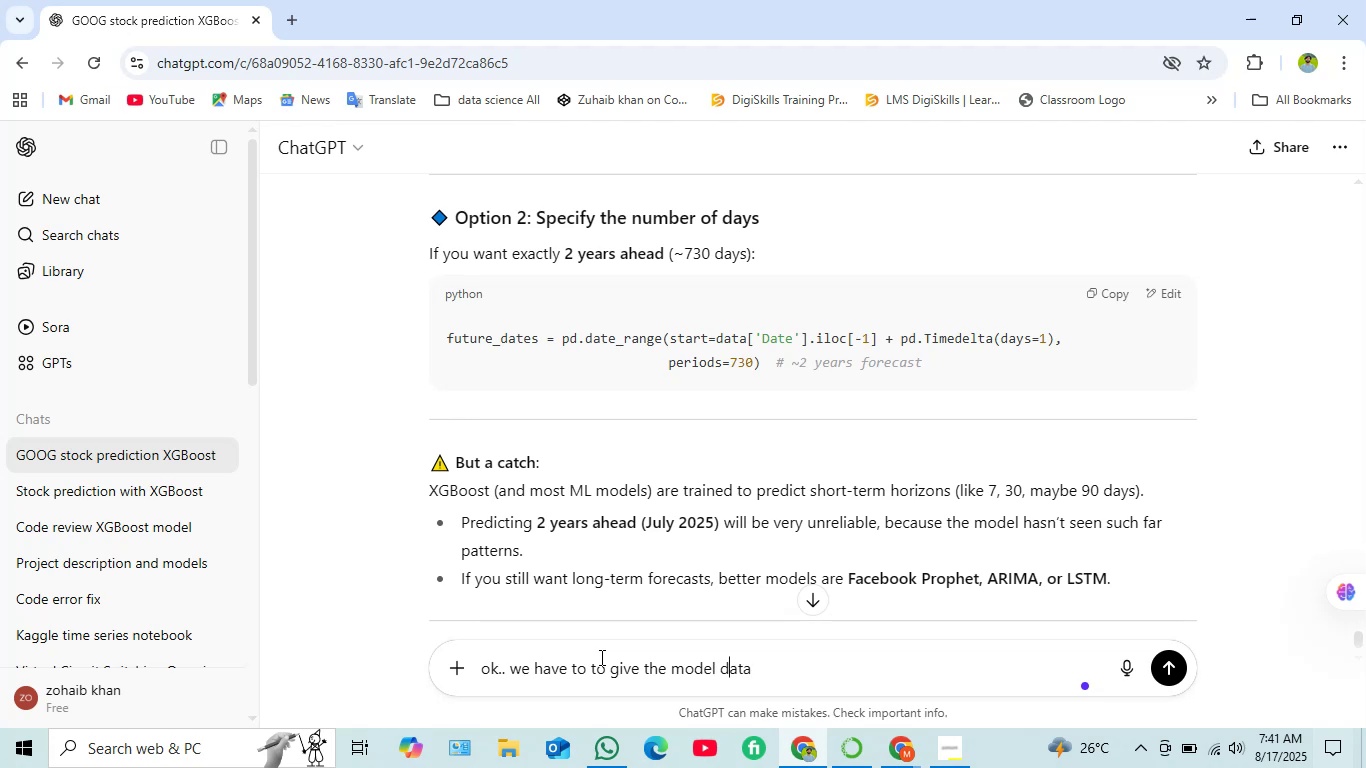 
key(ArrowLeft)
 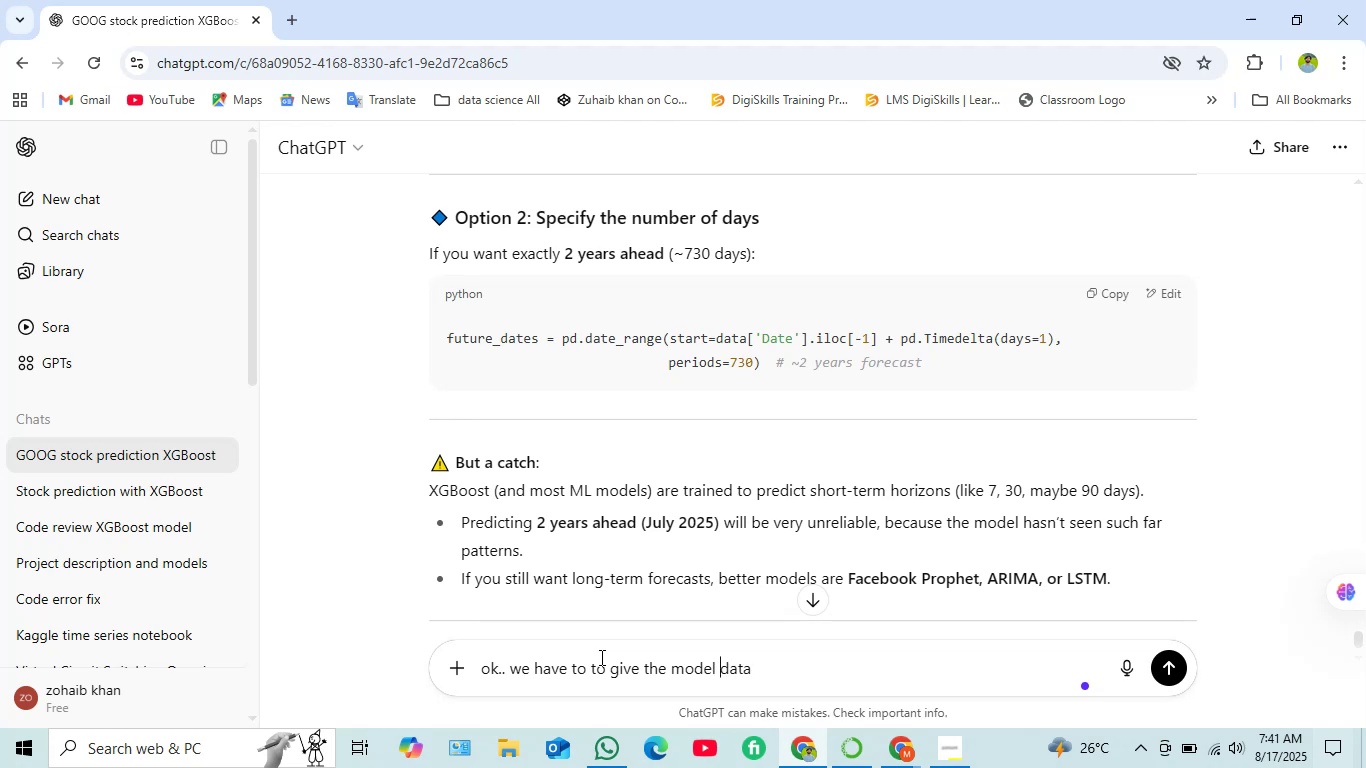 
key(A)
 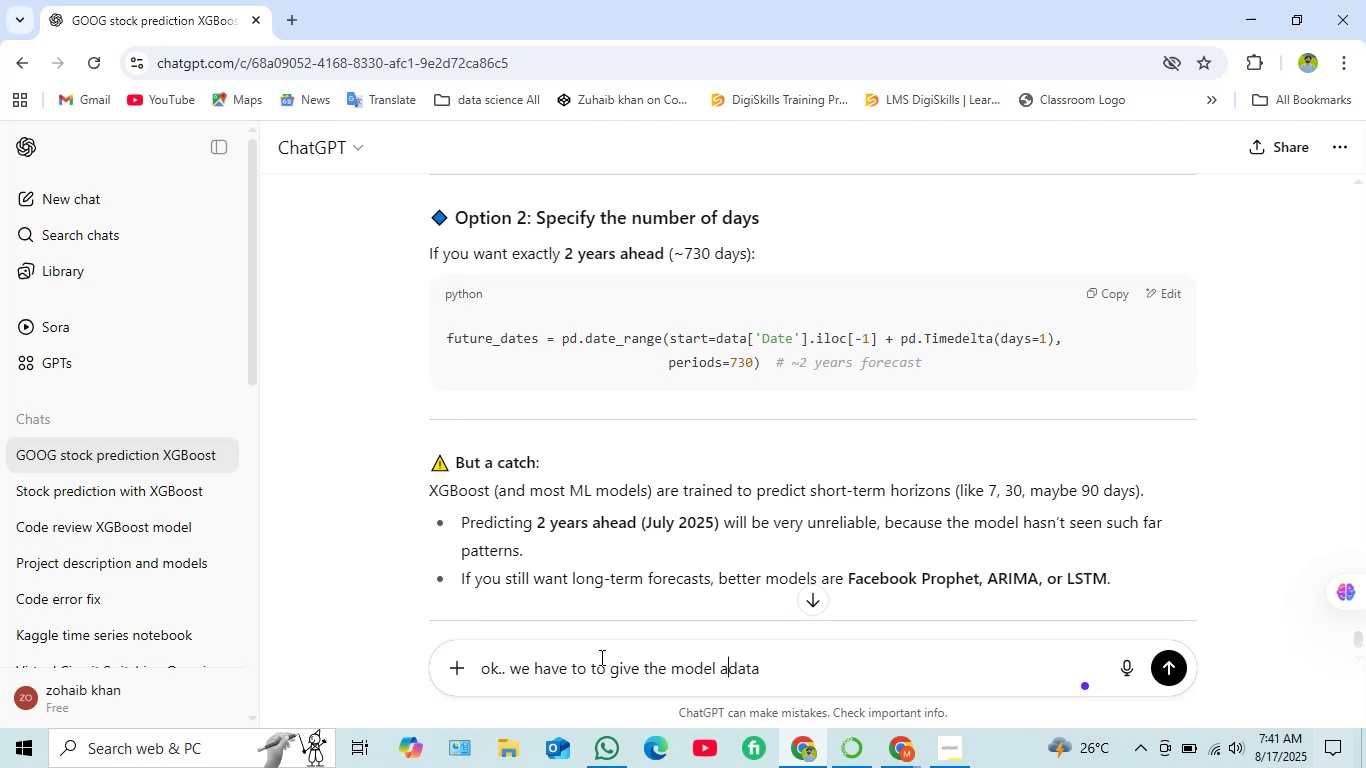 
key(Space)
 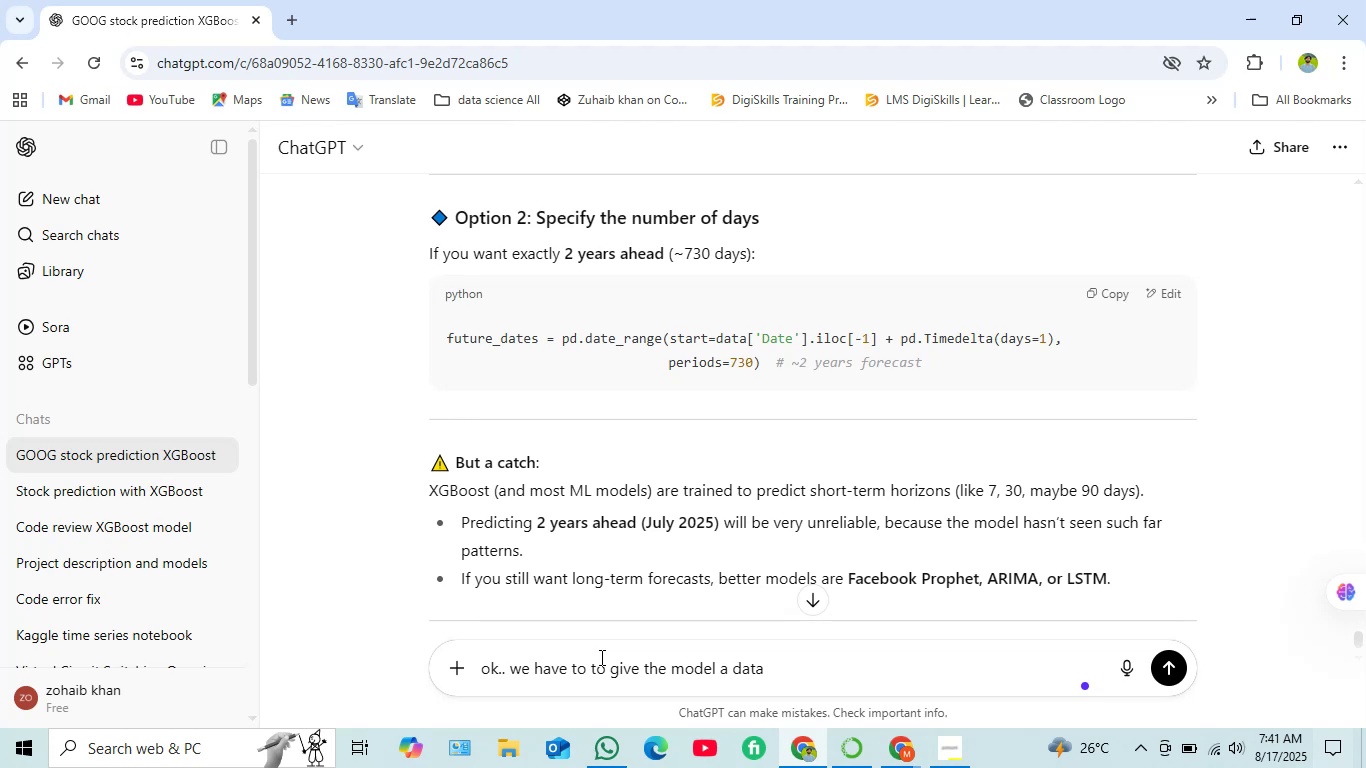 
key(ArrowRight)
 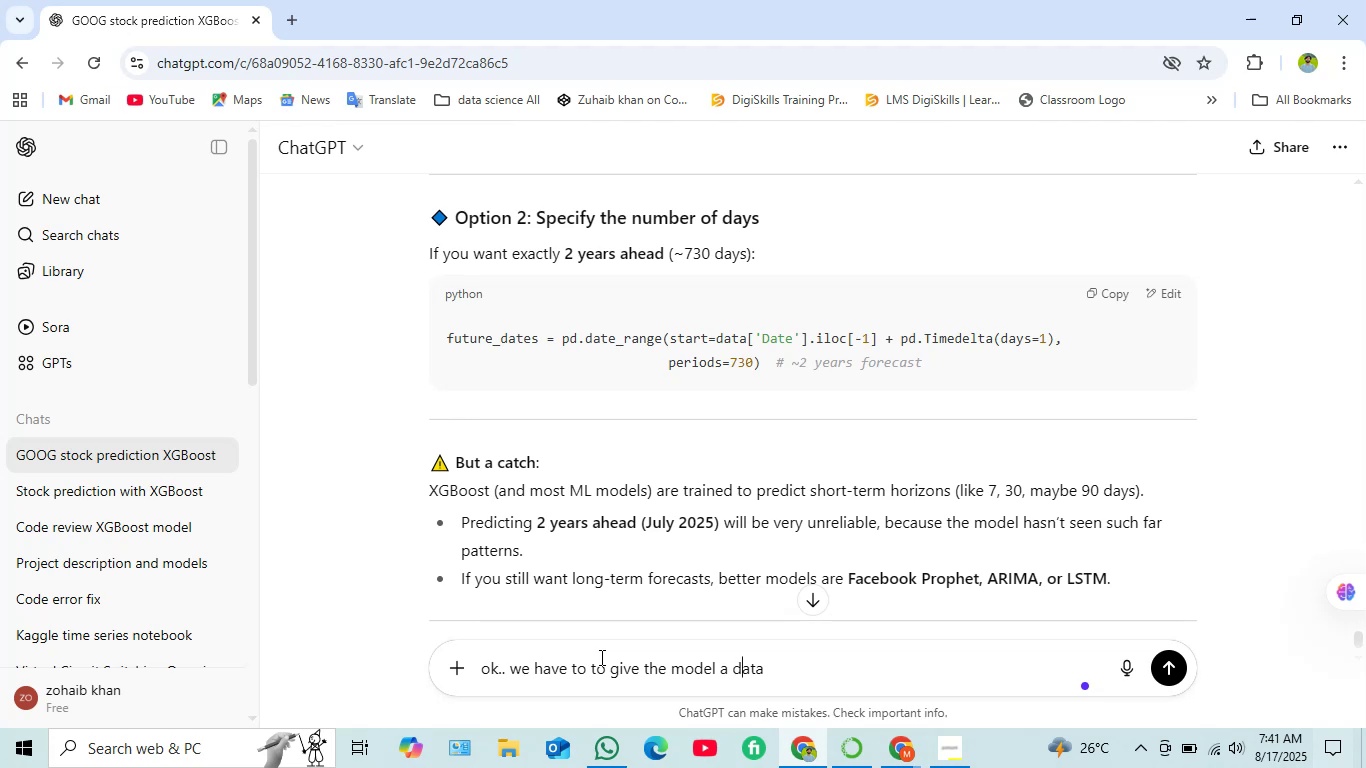 
key(ArrowRight)
 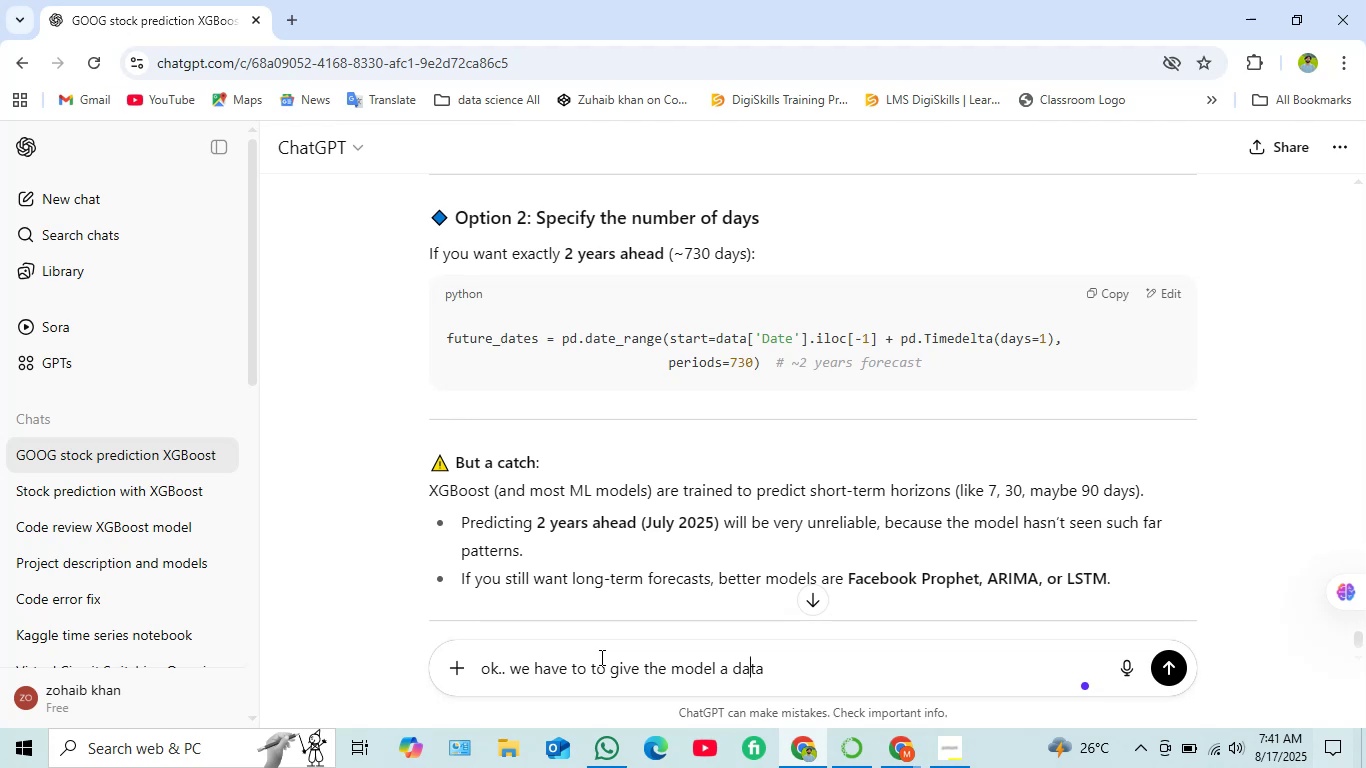 
key(ArrowRight)
 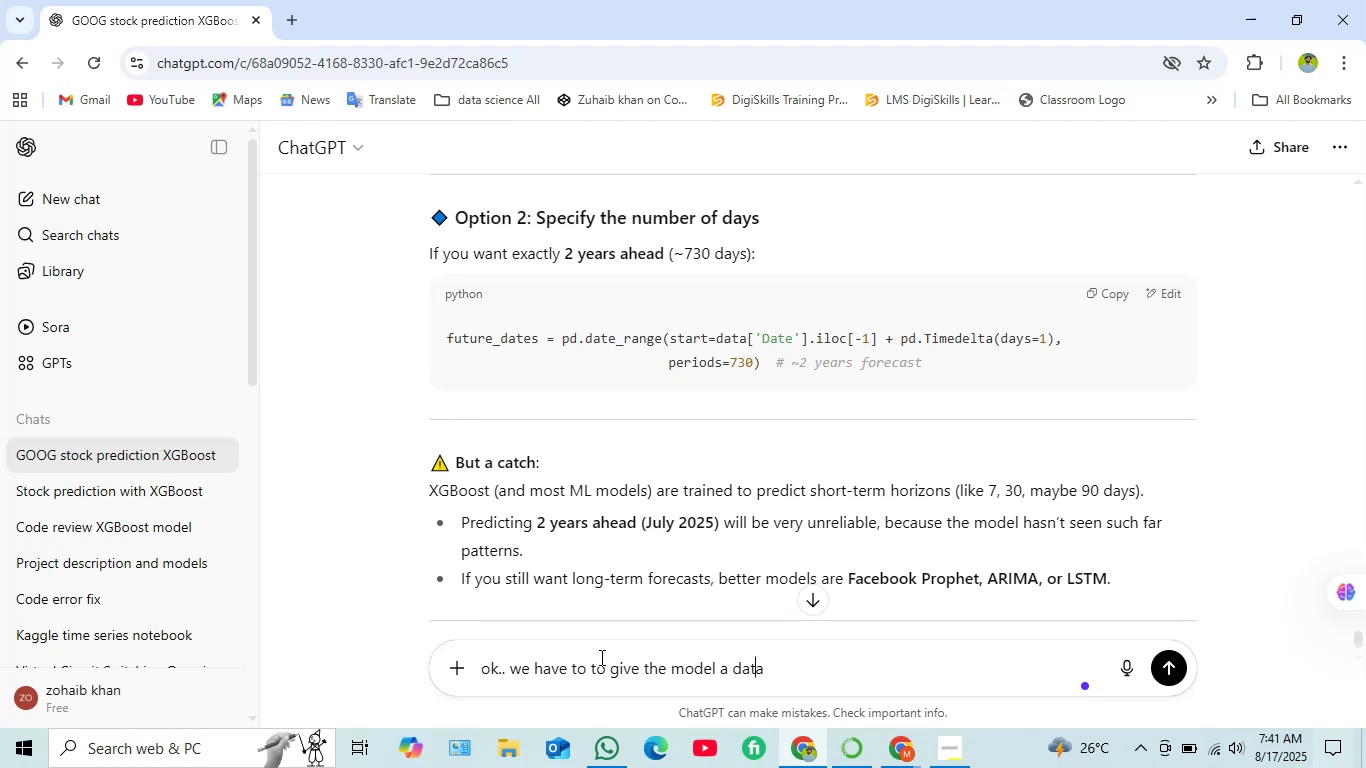 
key(ArrowRight)
 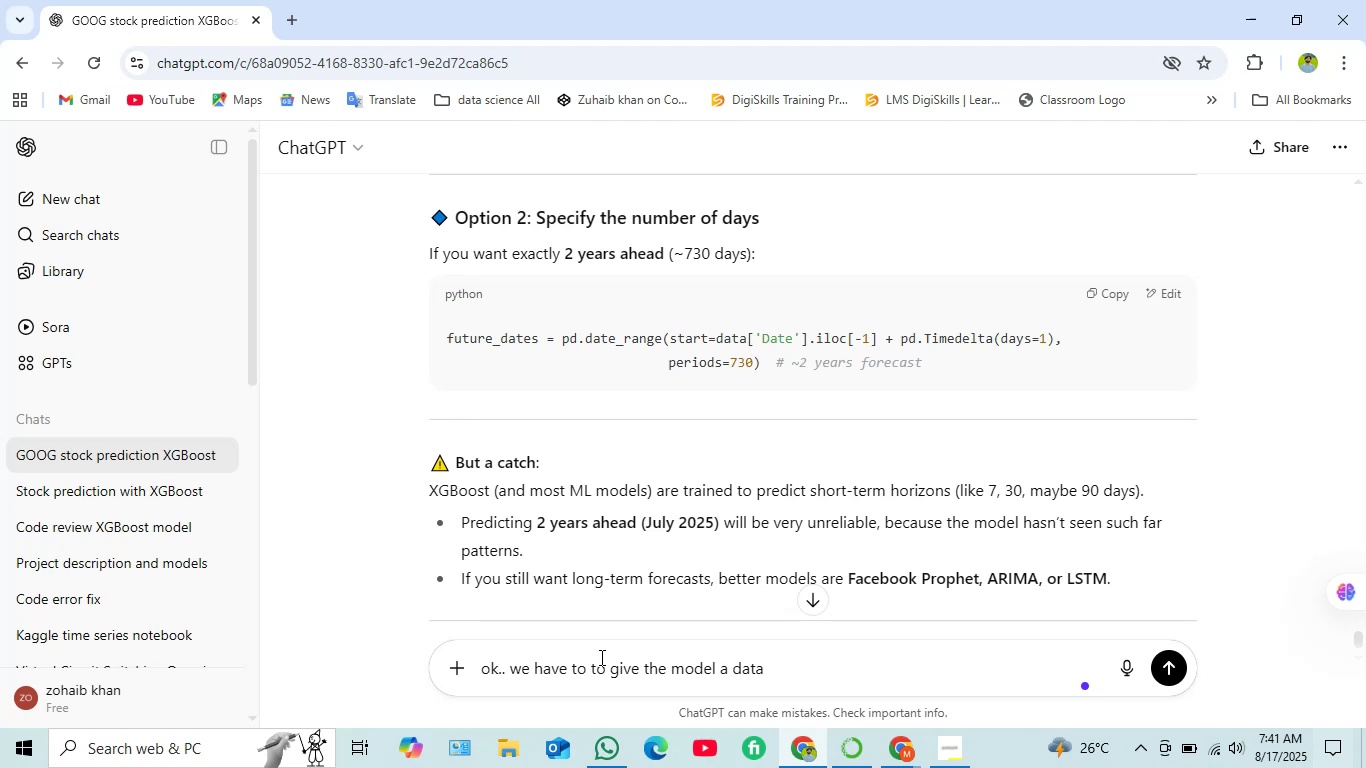 
type( till )
 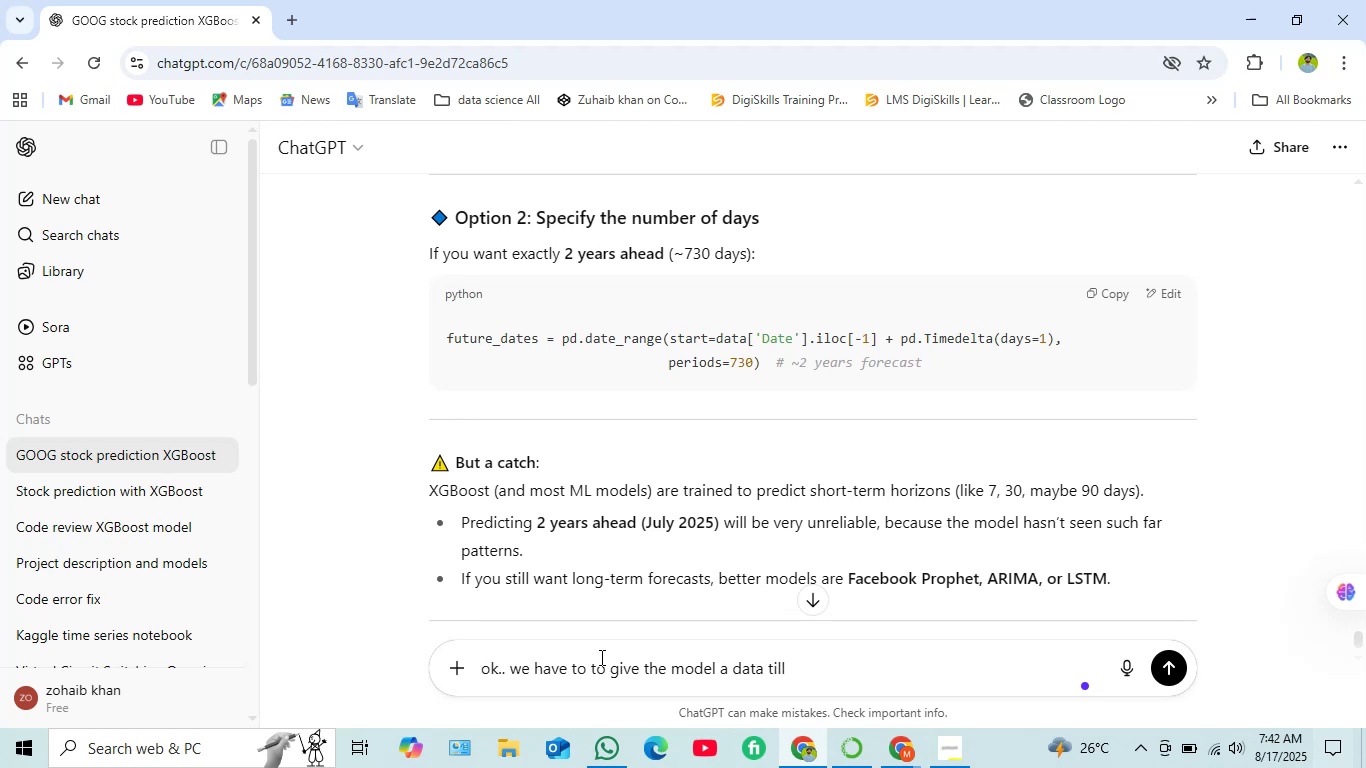 
wait(5.69)
 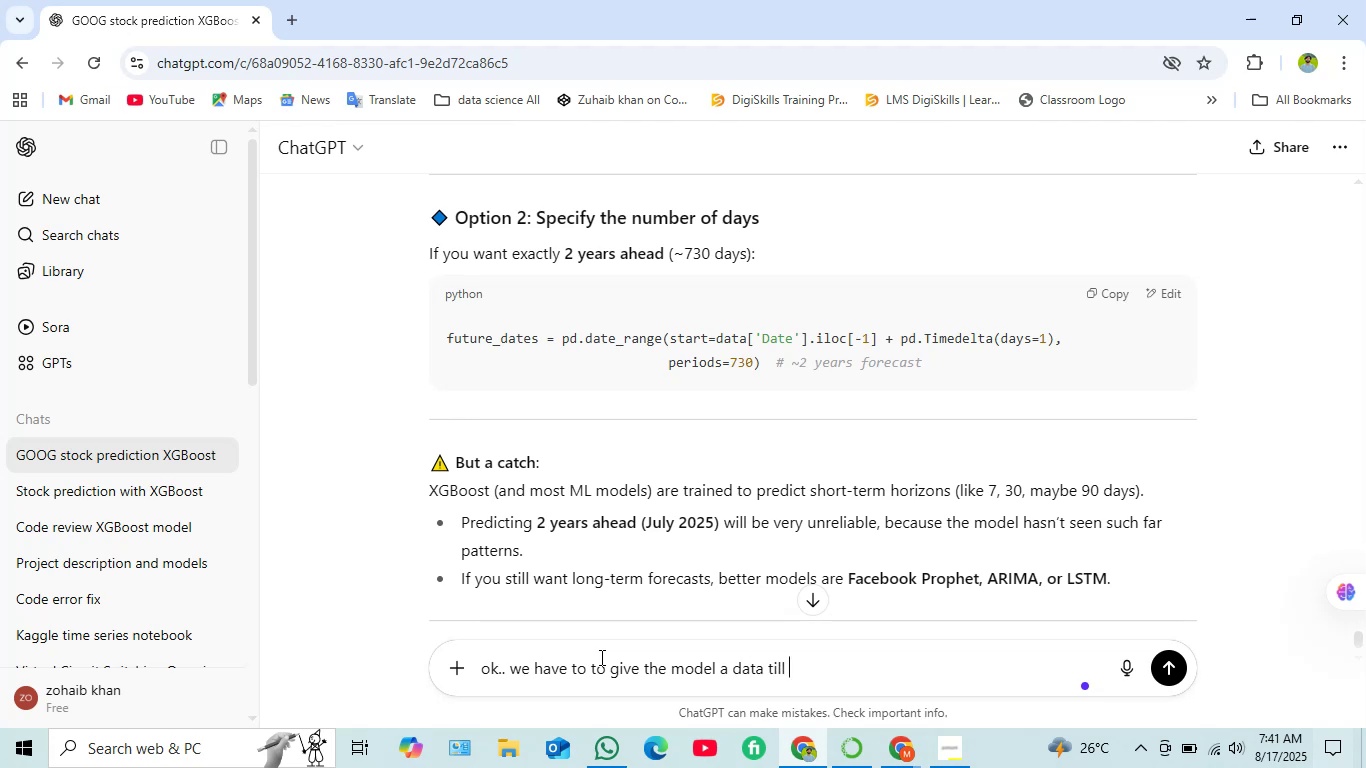 
type(july and want )
 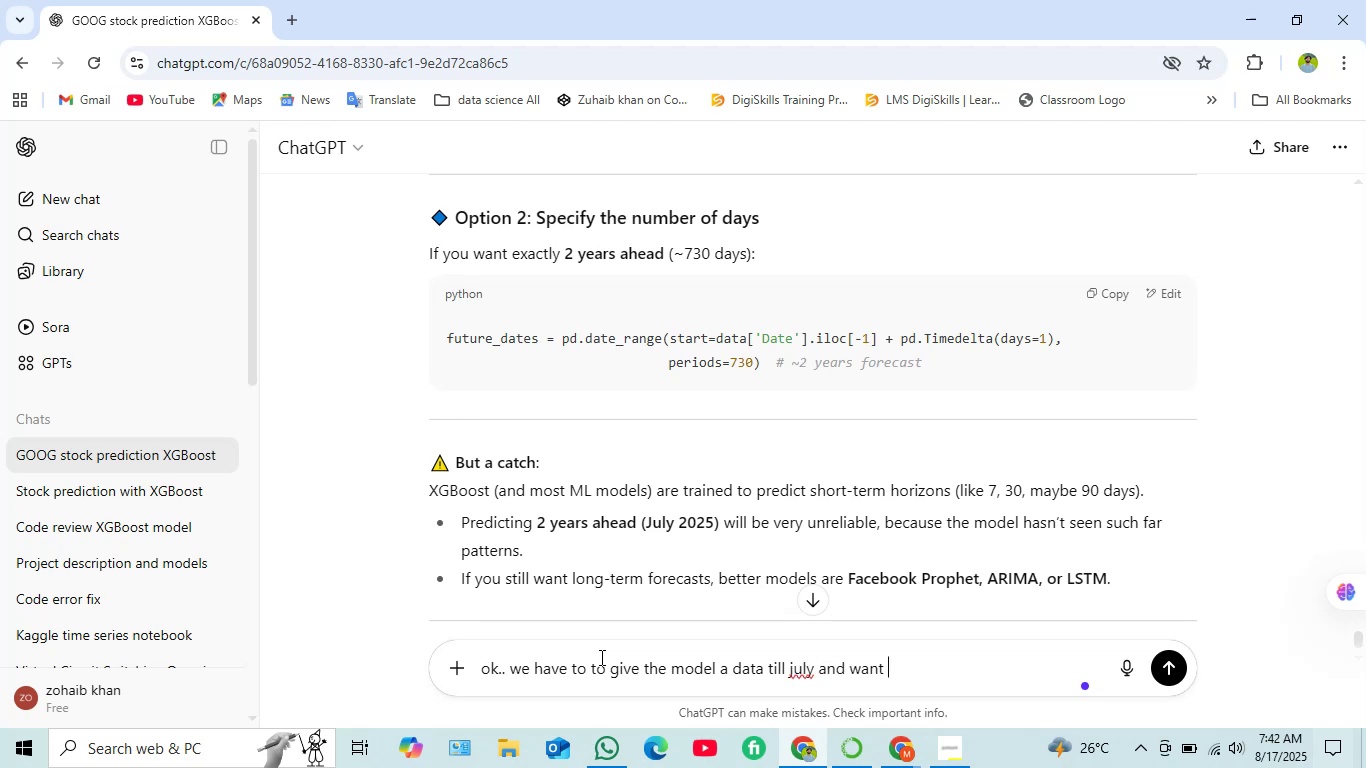 
key(ArrowLeft)
 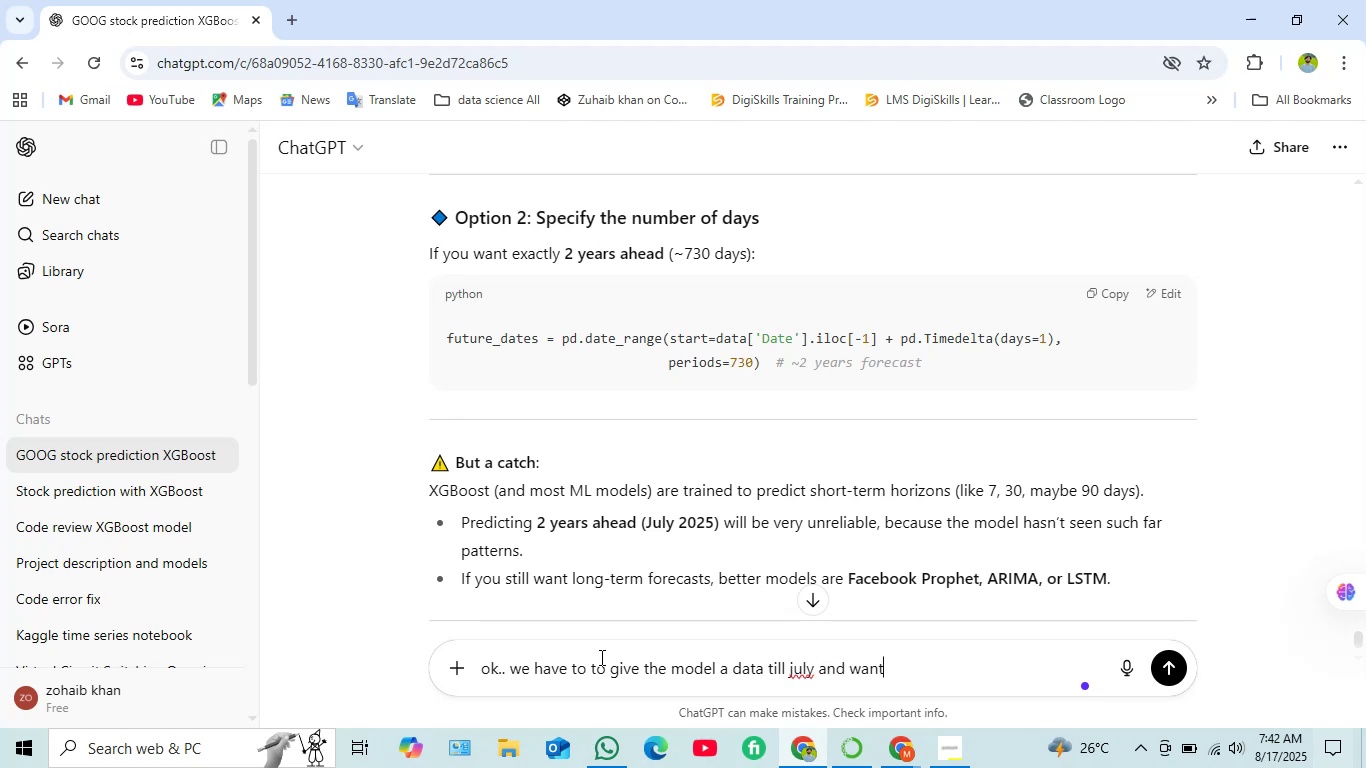 
key(ArrowLeft)
 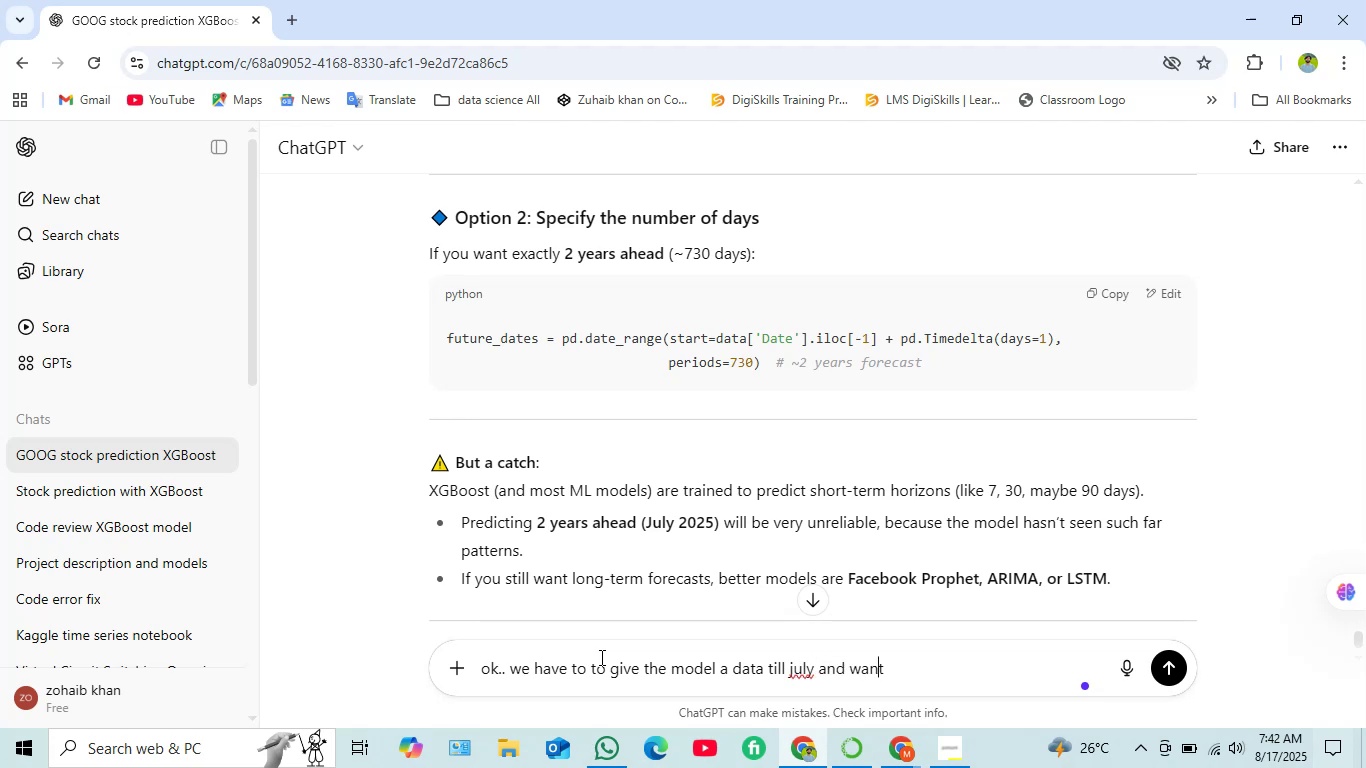 
key(ArrowLeft)
 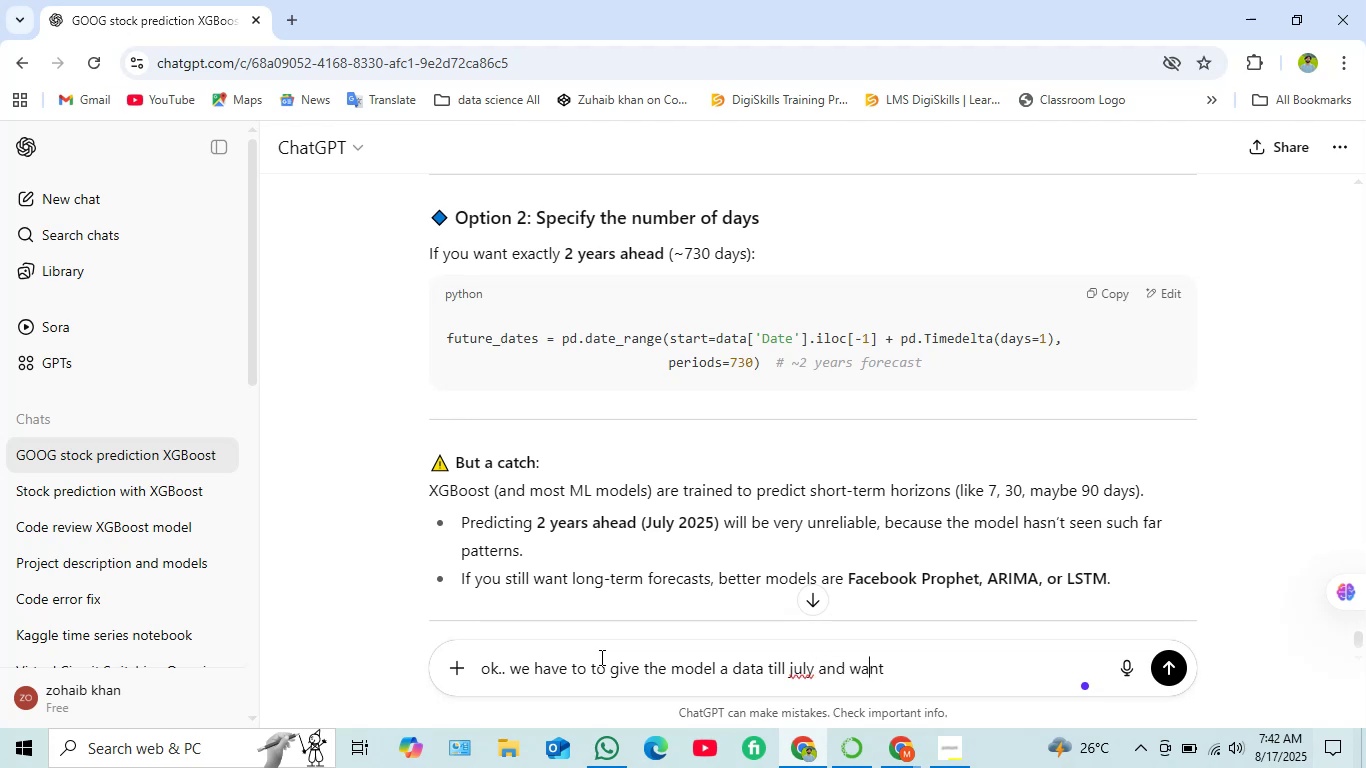 
hold_key(key=ArrowLeft, duration=0.66)
 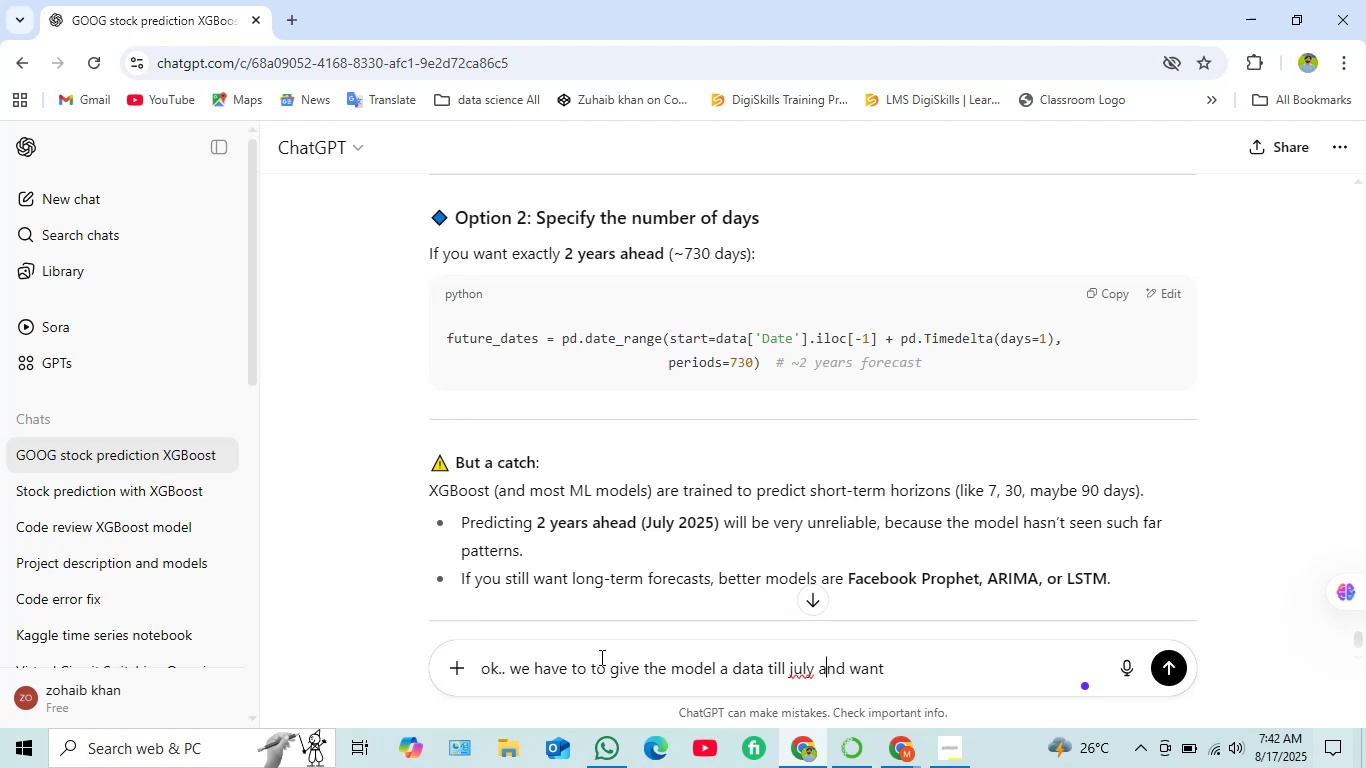 
key(ArrowLeft)
 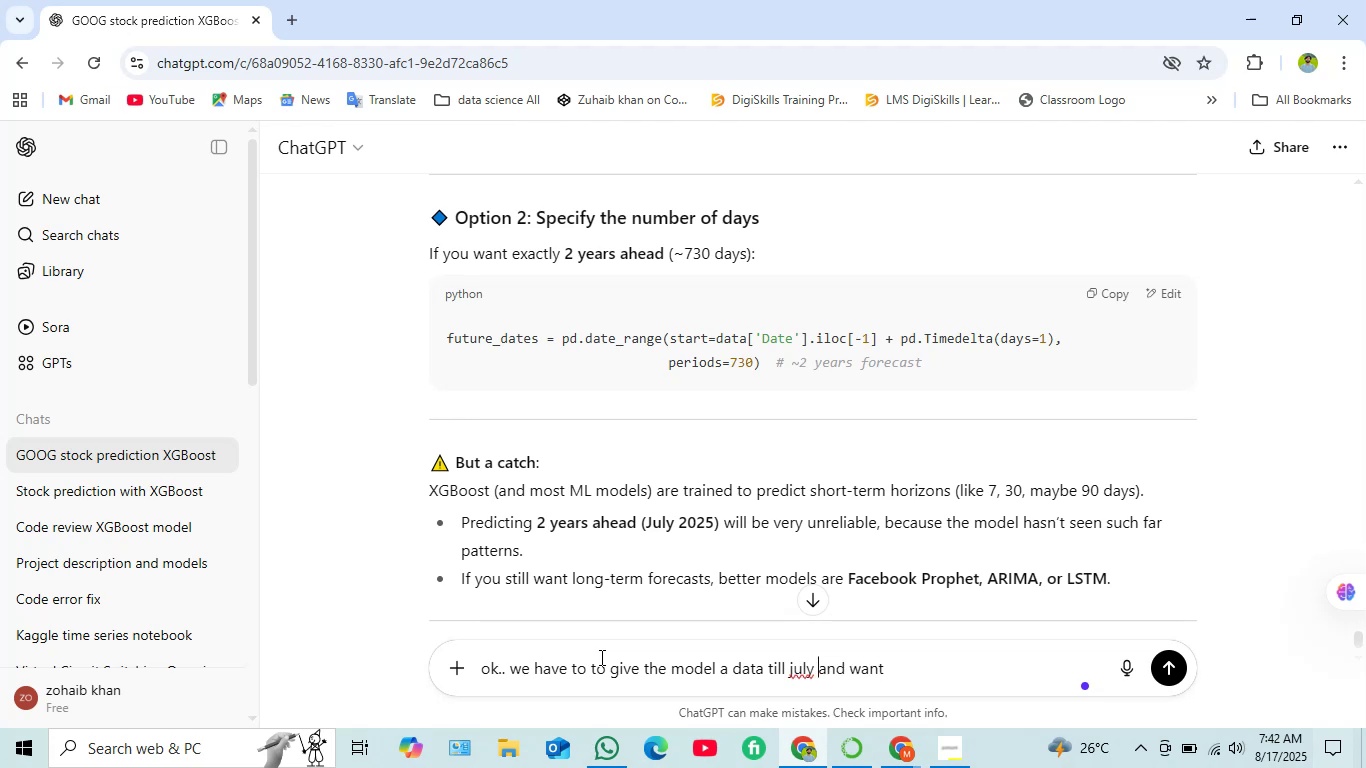 
key(ArrowLeft)
 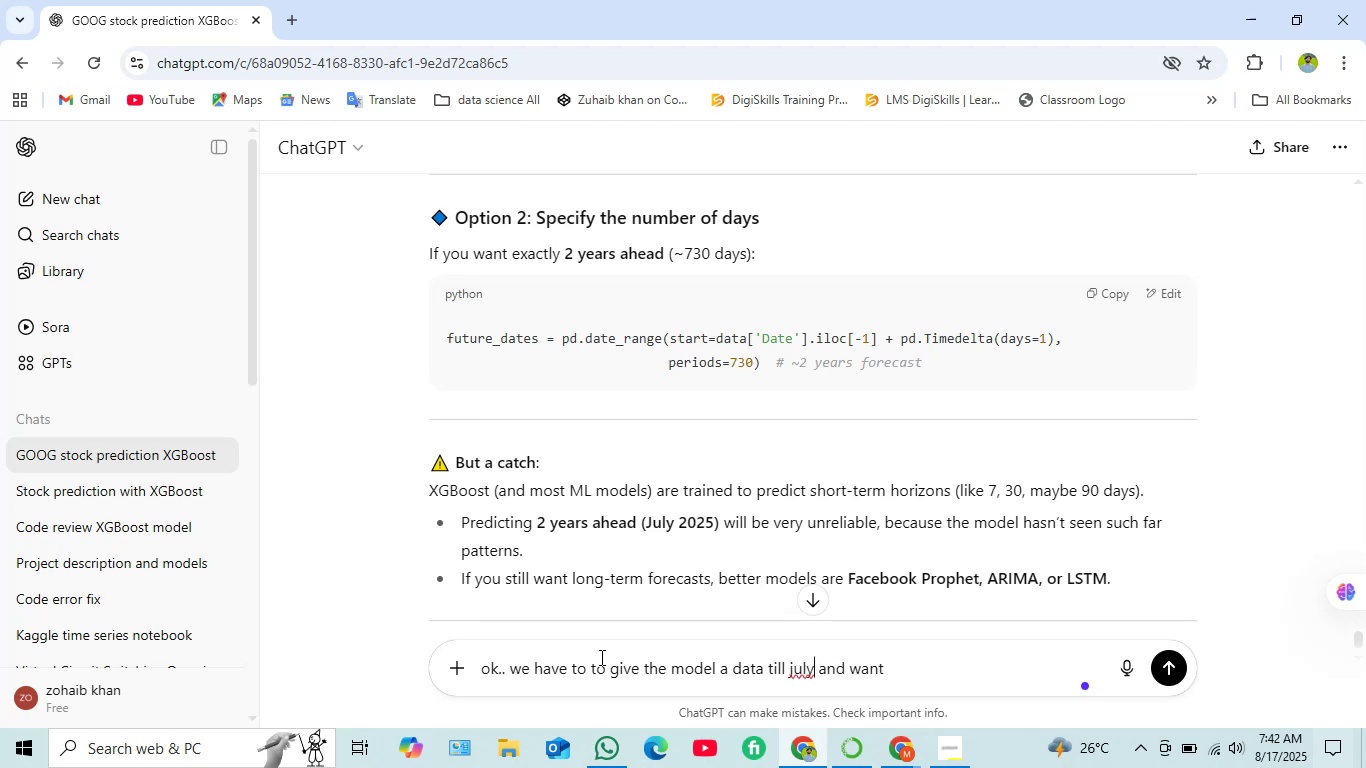 
key(Backspace)
key(Backspace)
key(Backspace)
type(une )
 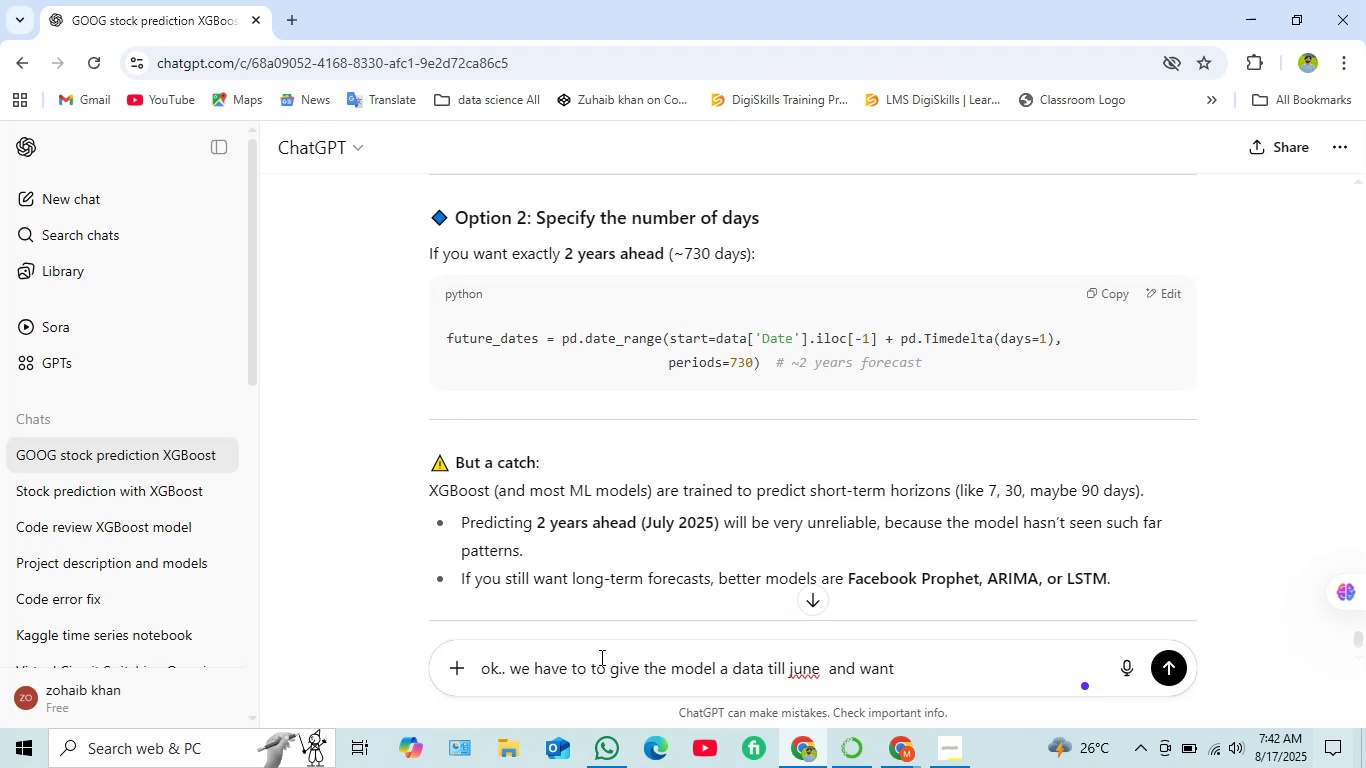 
hold_key(key=ArrowRight, duration=0.51)
 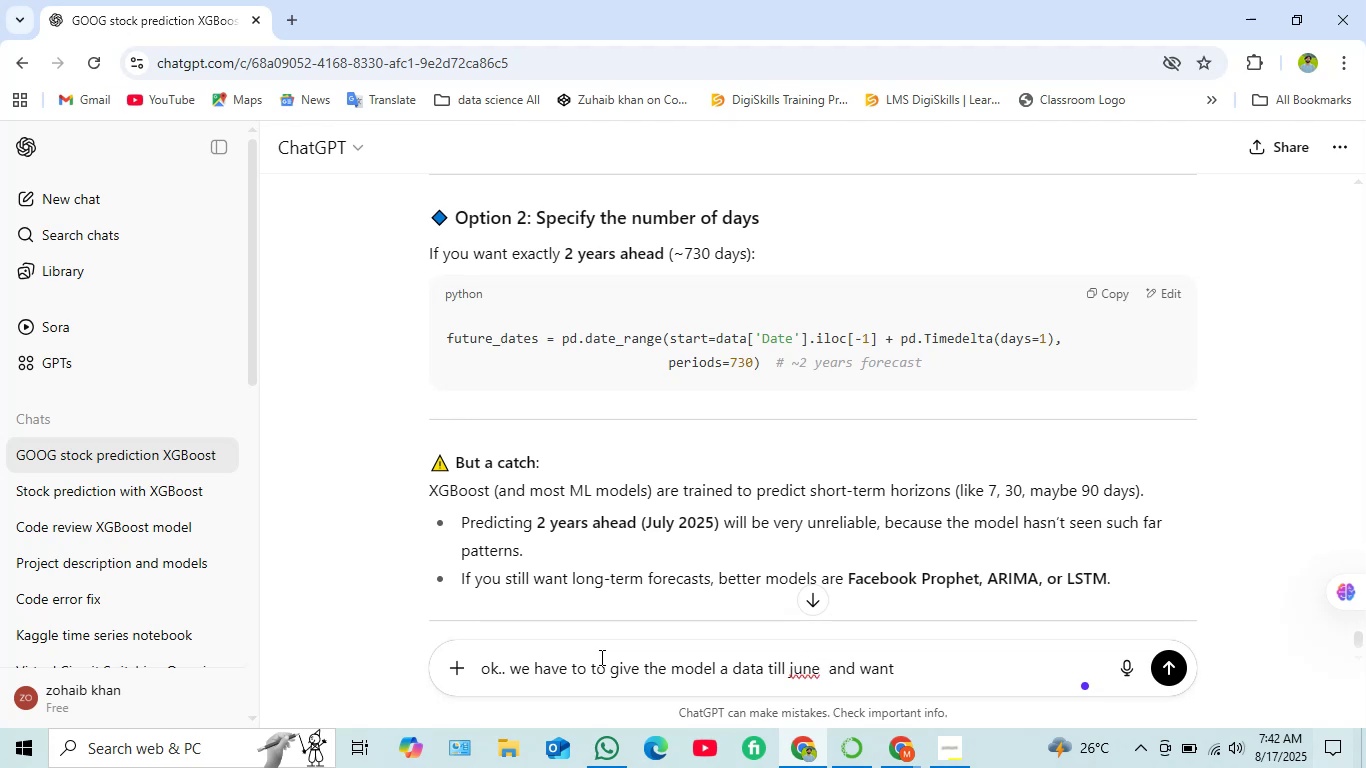 
hold_key(key=ArrowRight, duration=0.9)
 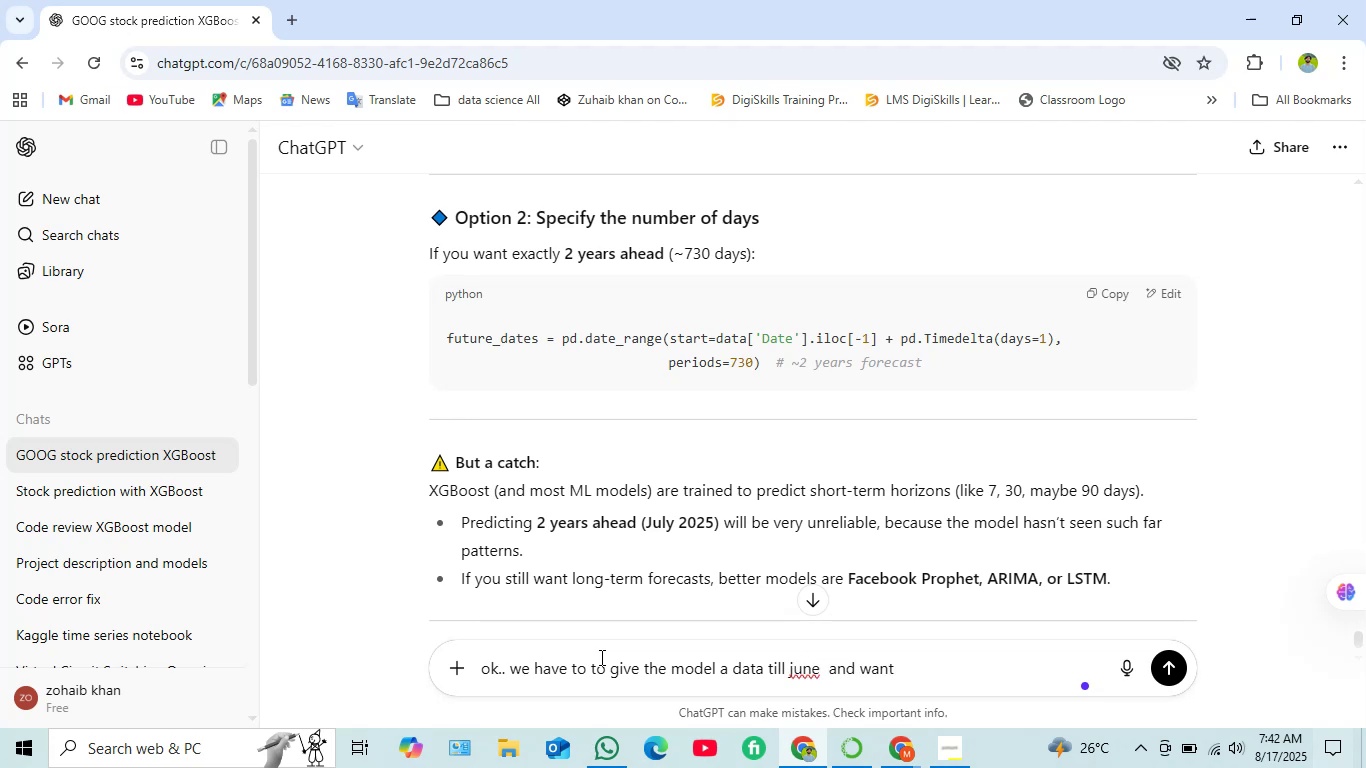 
type(to predict )
 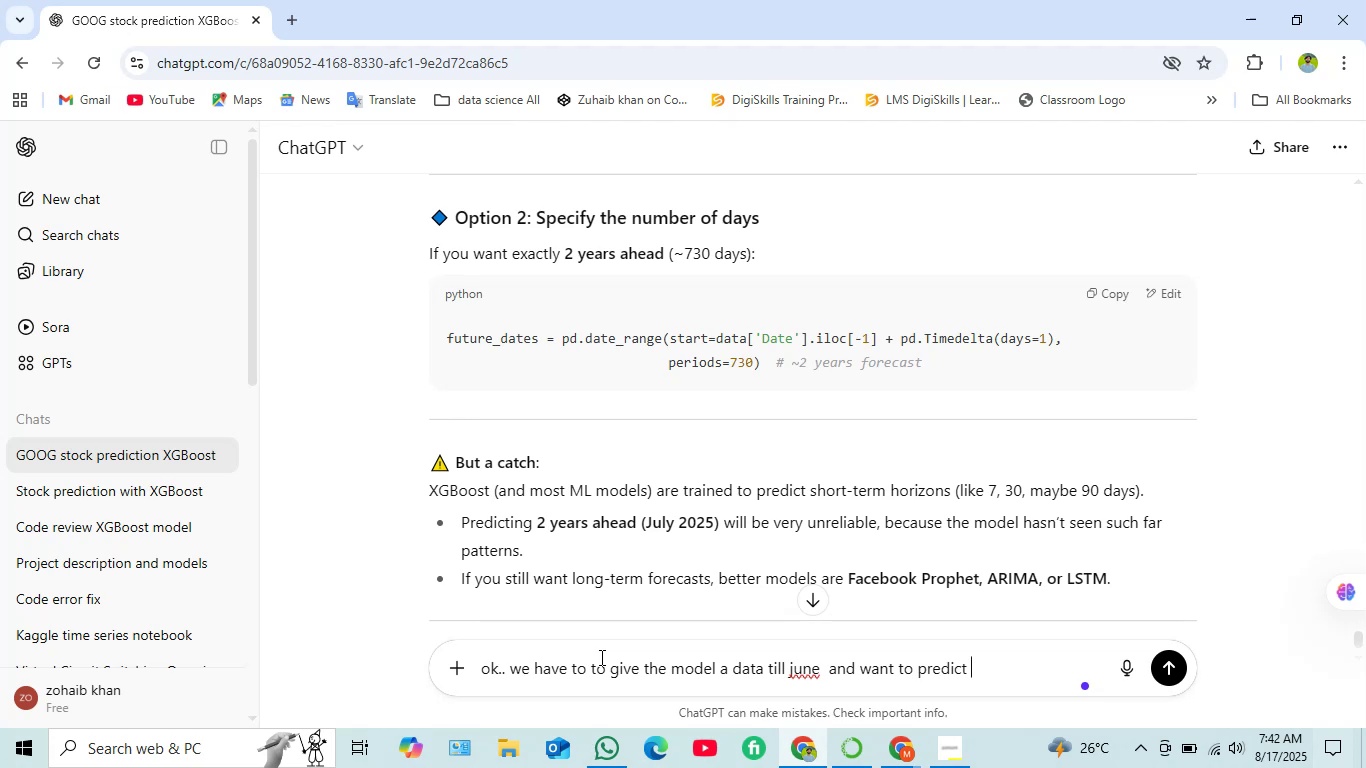 
type(july of 2025)
 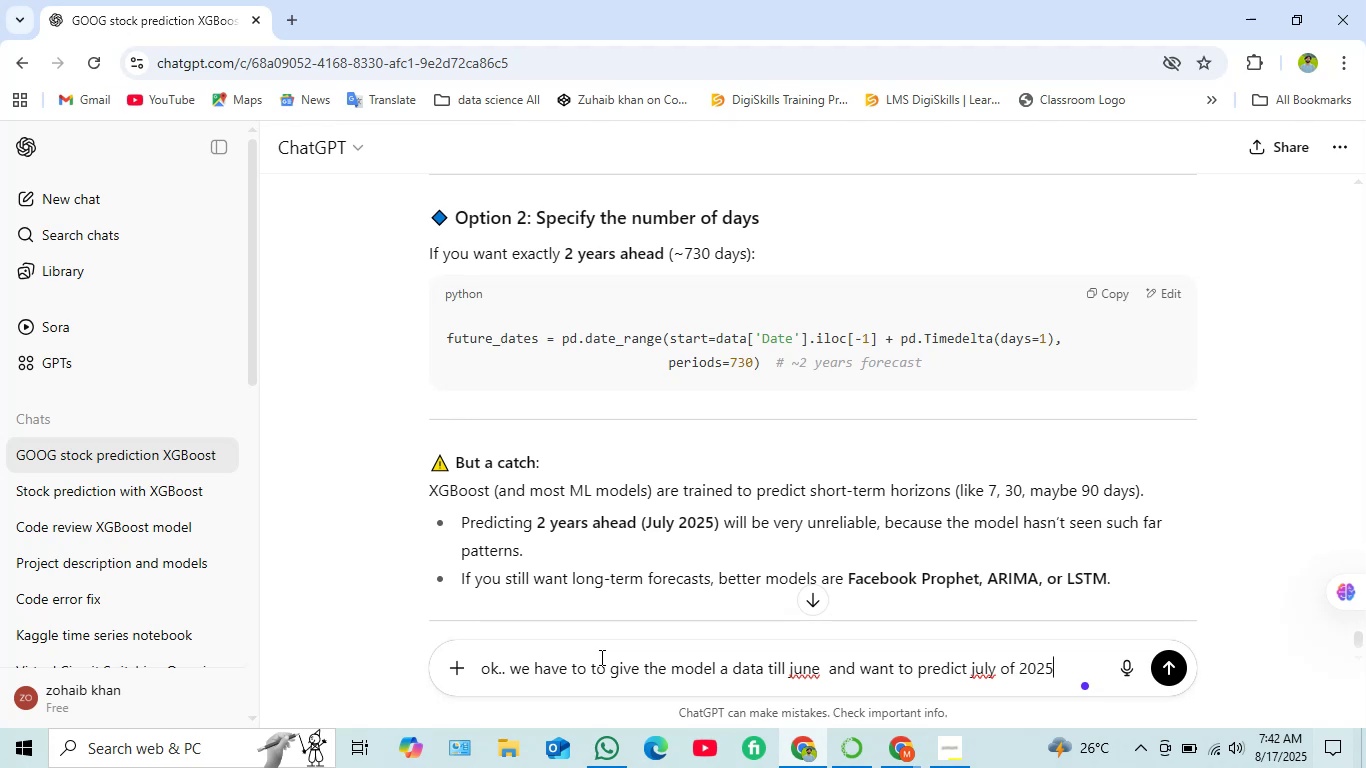 
key(Enter)
 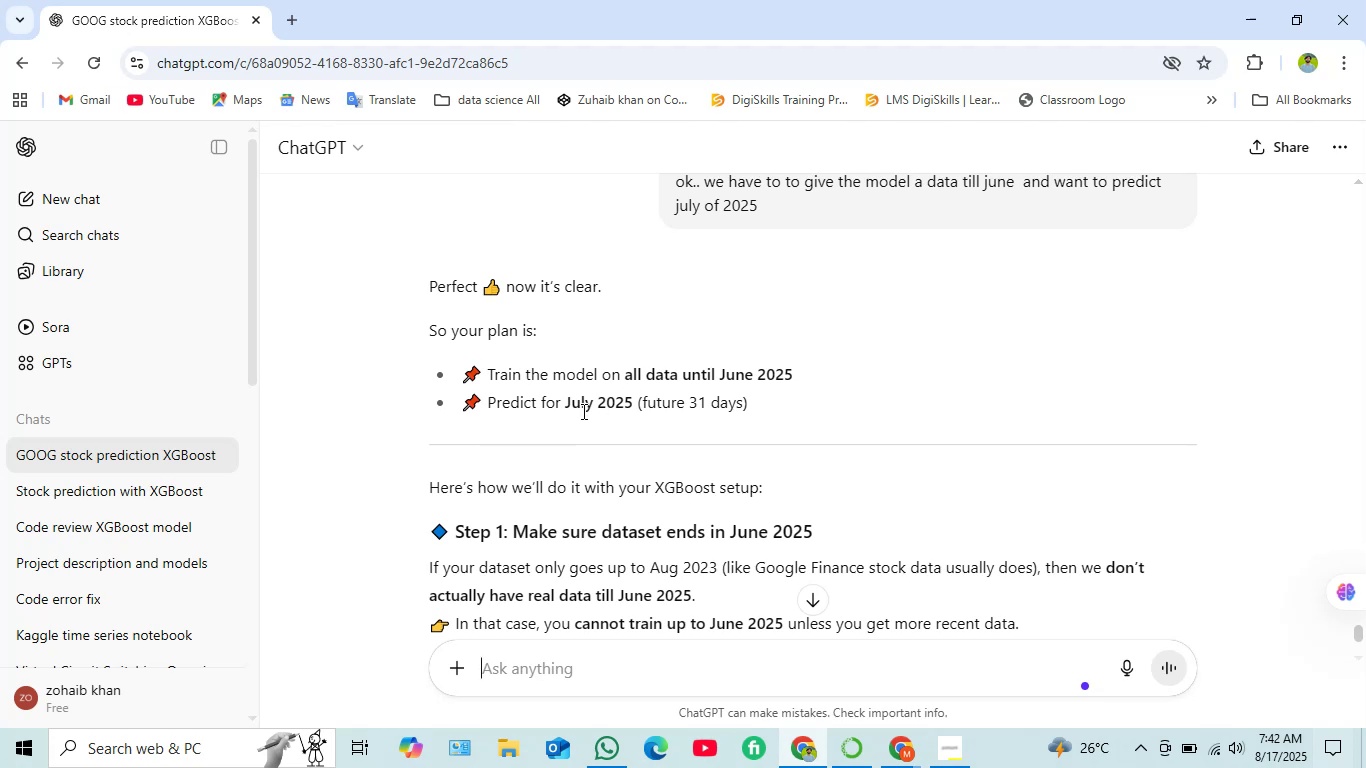 
wait(15.54)
 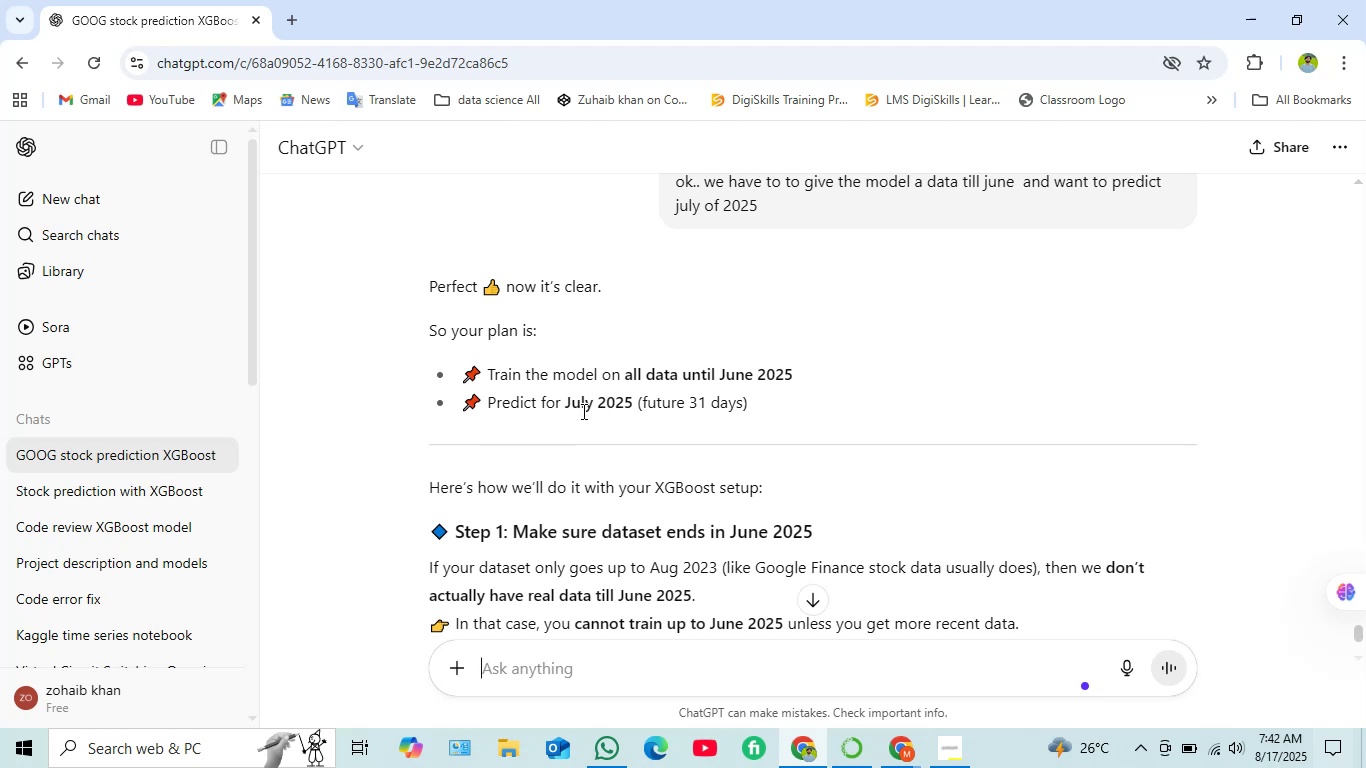 
scroll: coordinate [587, 420], scroll_direction: down, amount: 3.0
 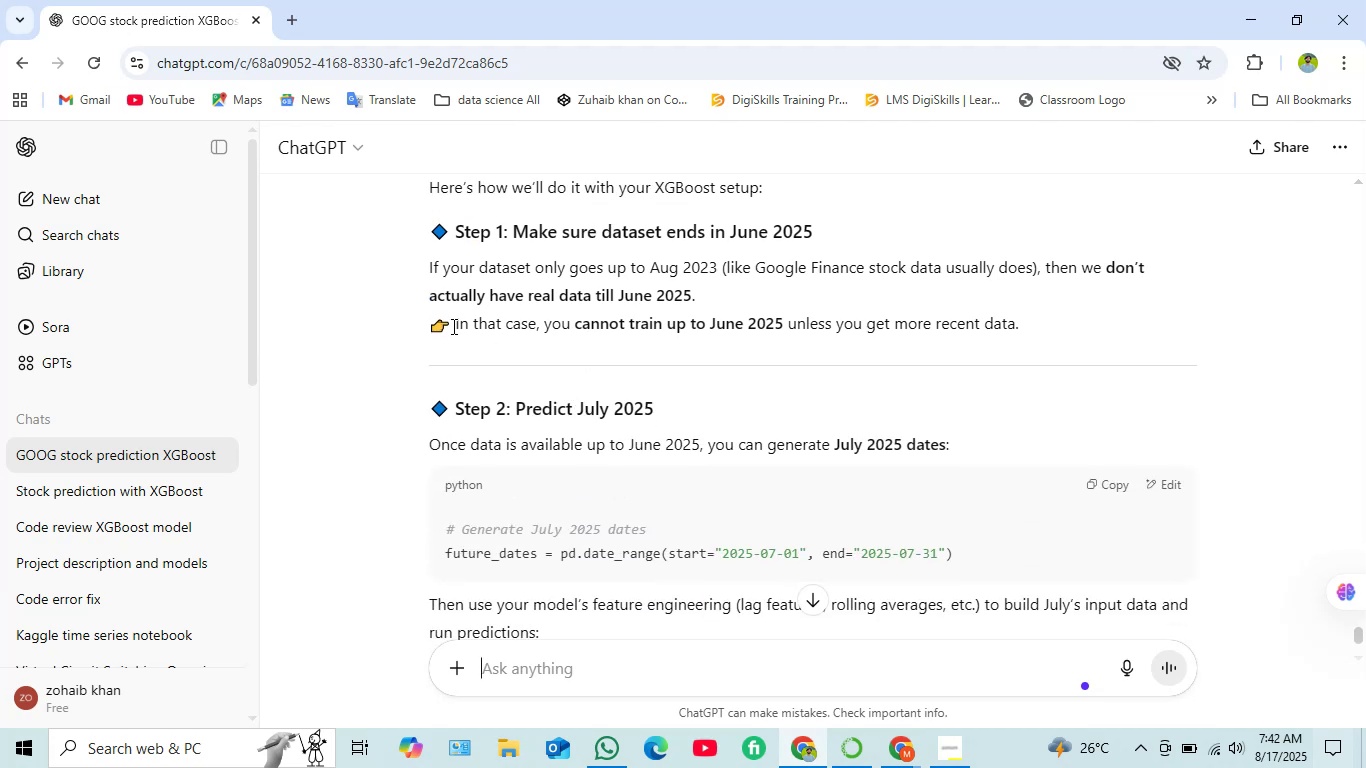 
wait(8.44)
 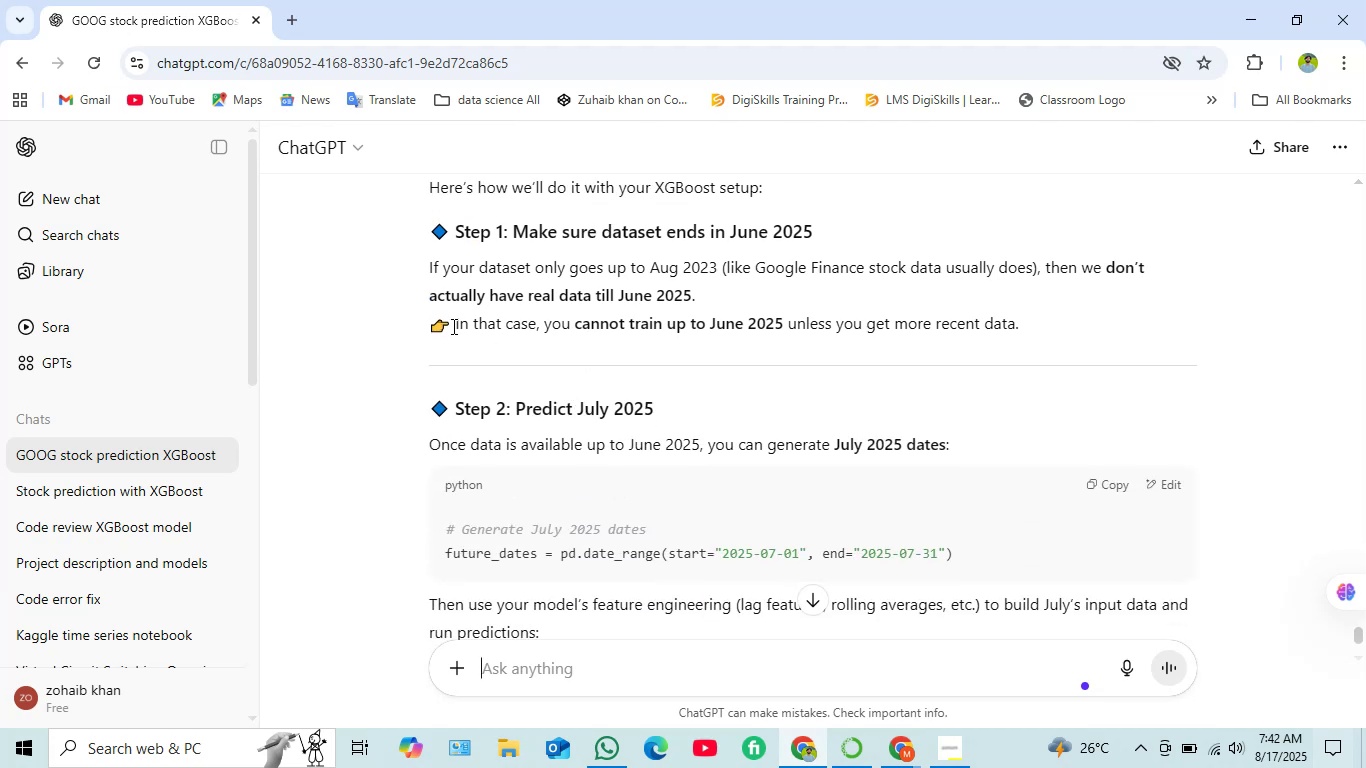 
scroll: coordinate [571, 431], scroll_direction: down, amount: 1.0
 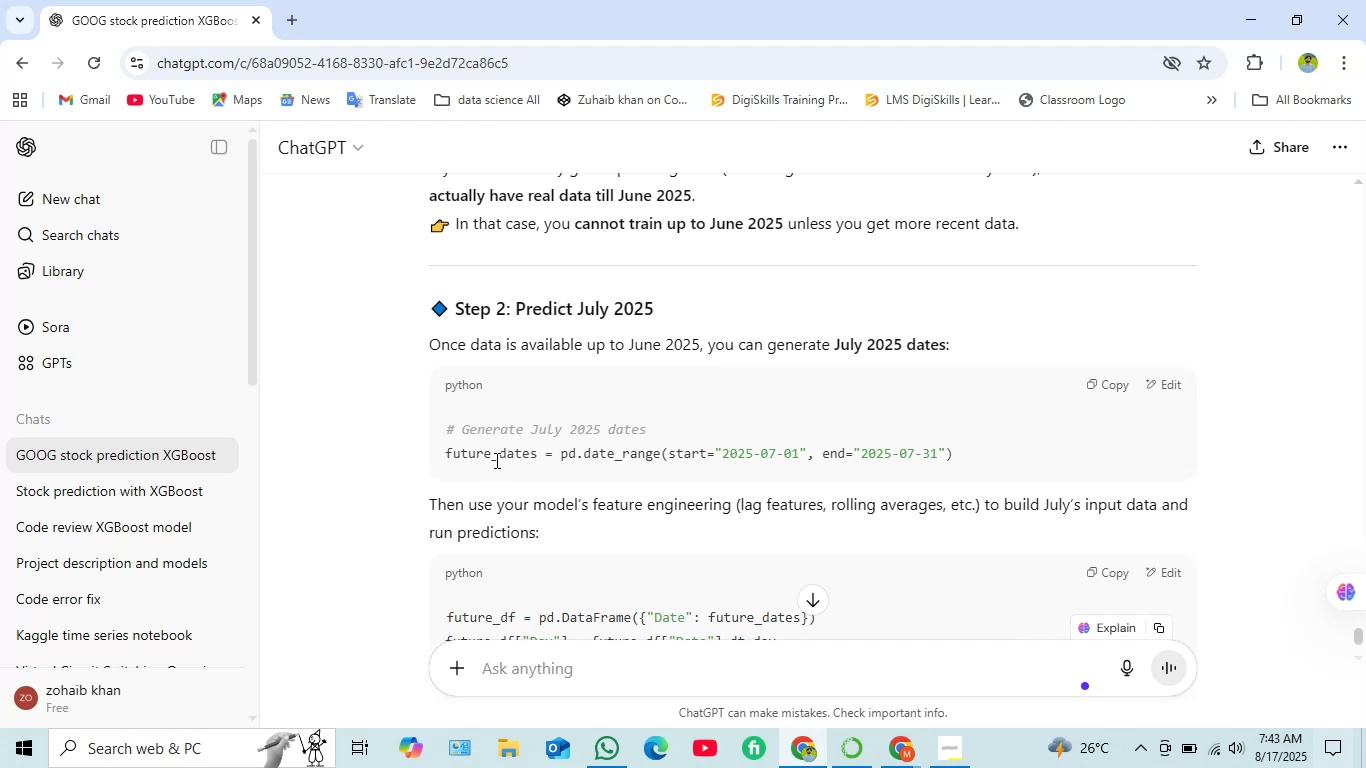 
wait(8.09)
 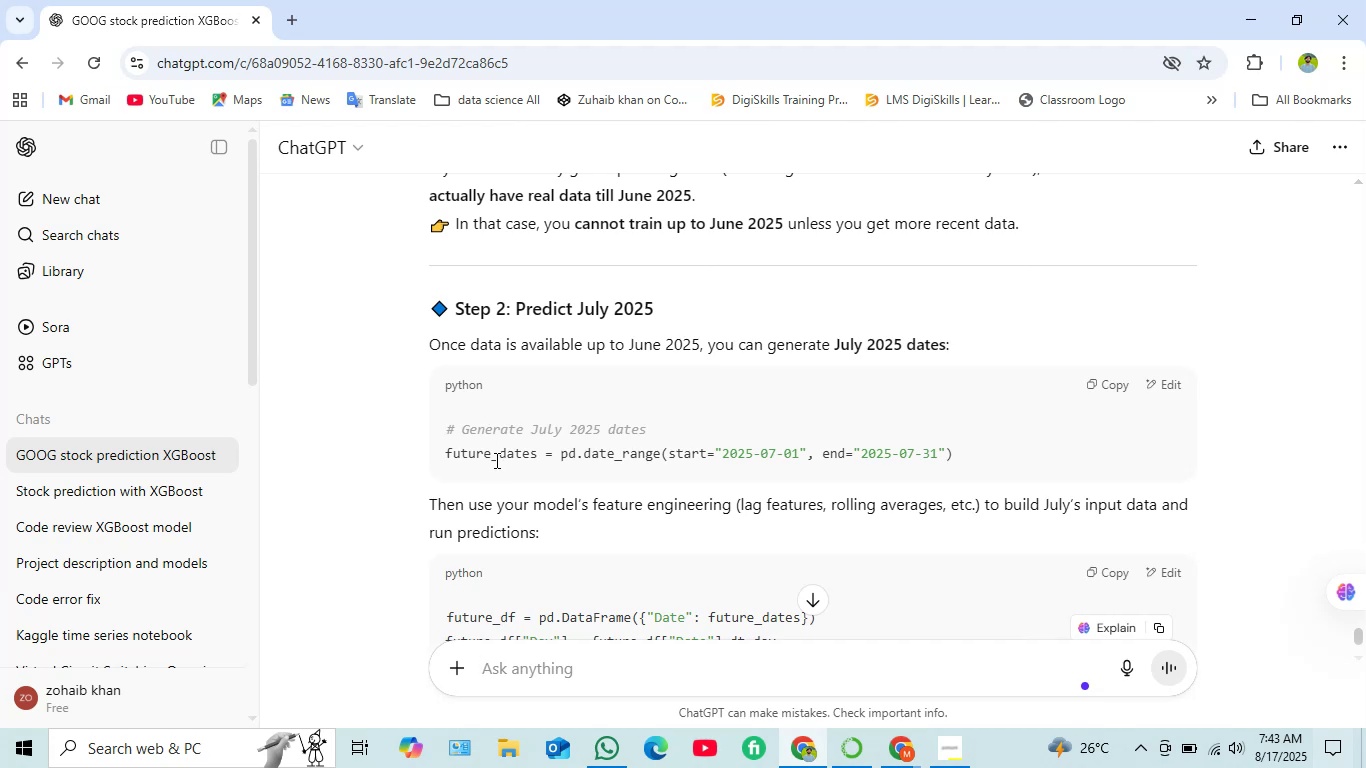 
scroll: coordinate [637, 460], scroll_direction: down, amount: 2.0
 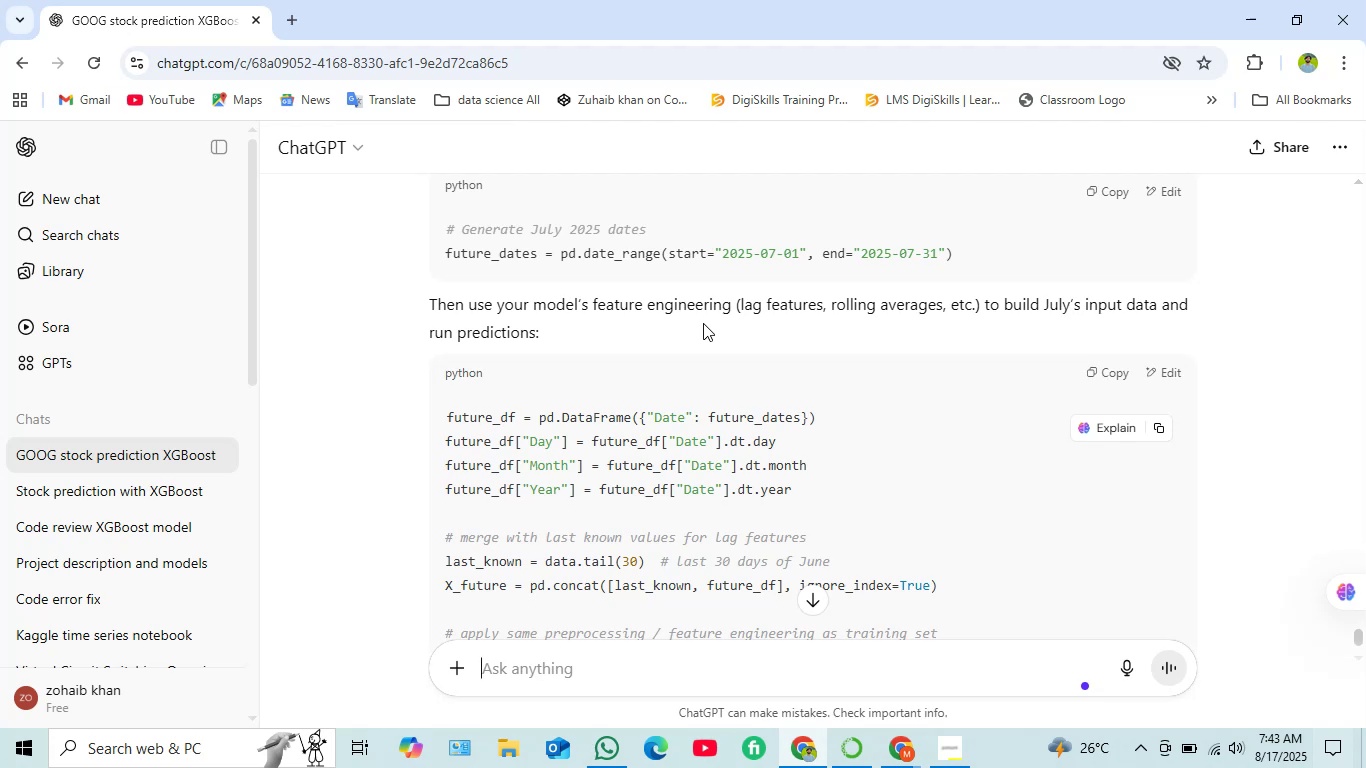 
wait(5.45)
 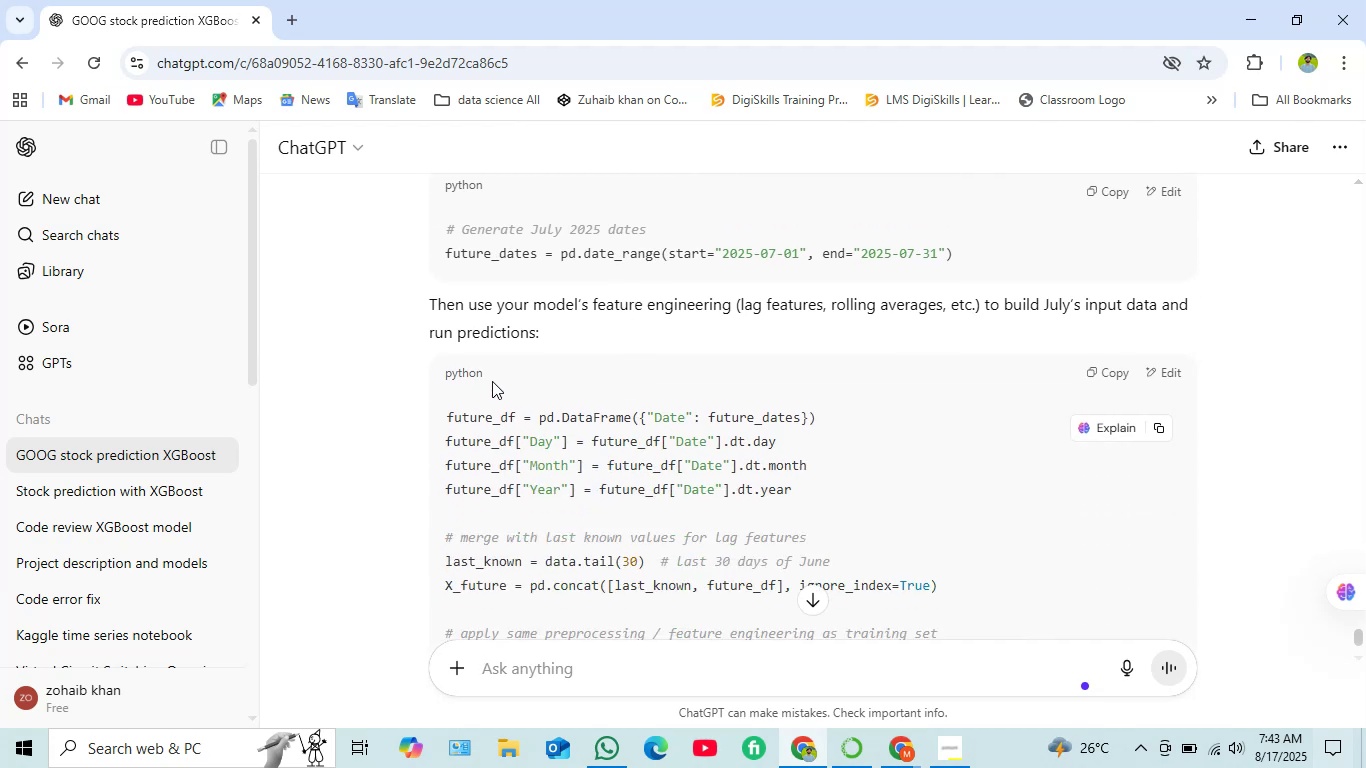 
scroll: coordinate [683, 328], scroll_direction: down, amount: 2.0
 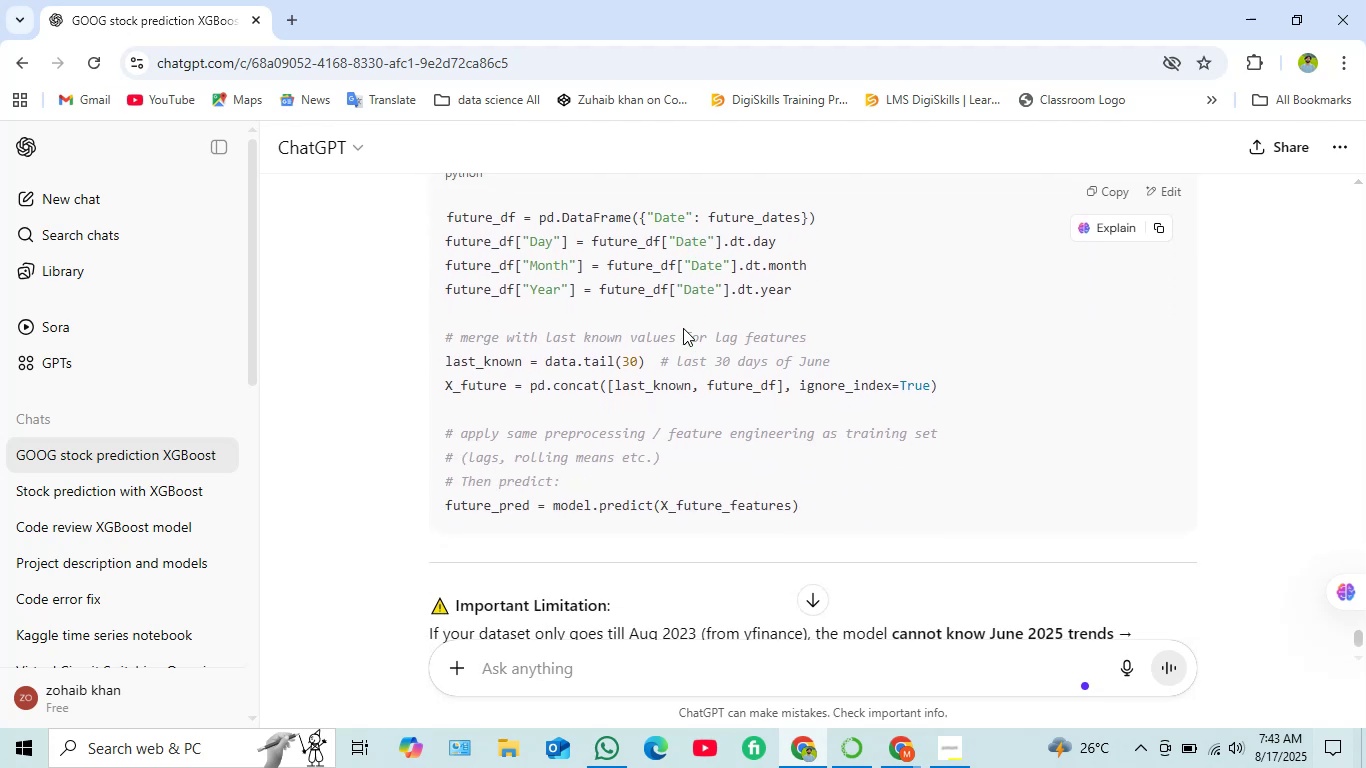 
scroll: coordinate [683, 328], scroll_direction: up, amount: 1.0
 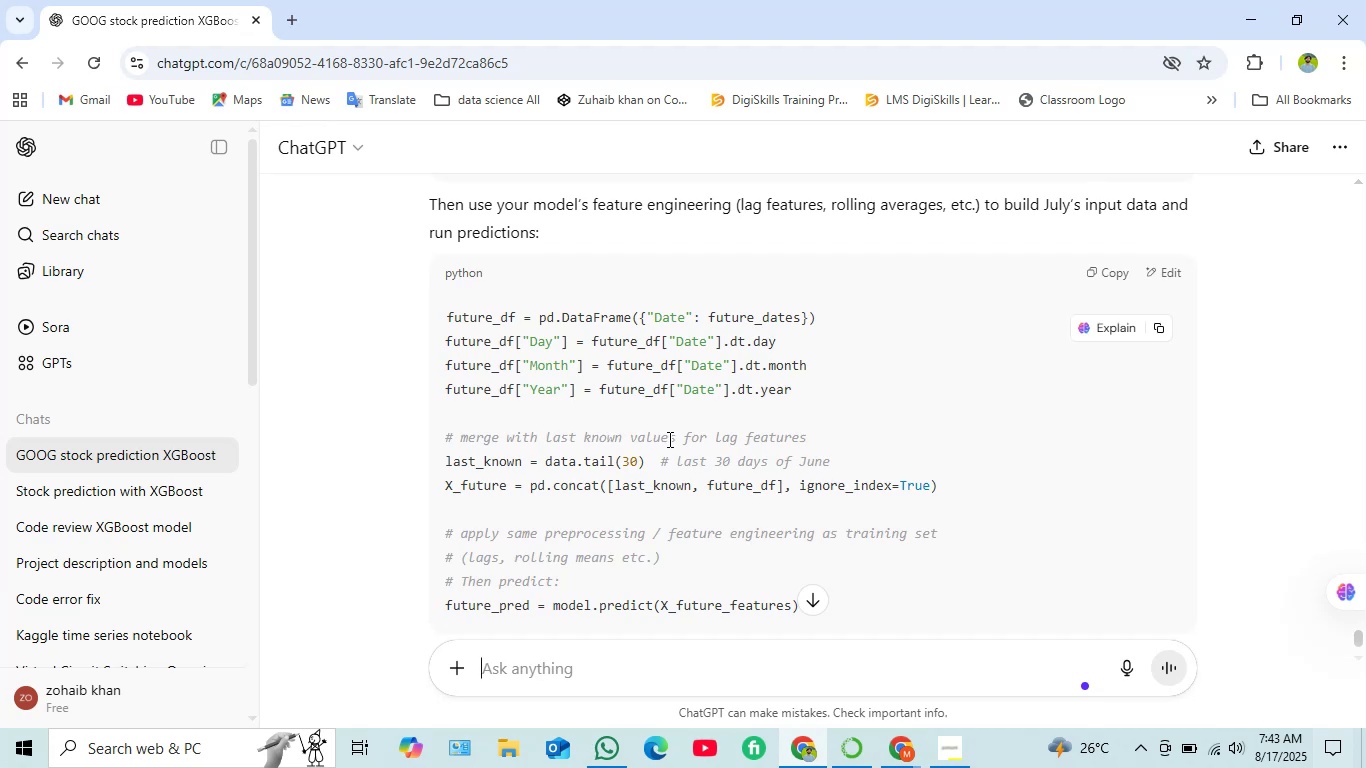 
wait(10.47)
 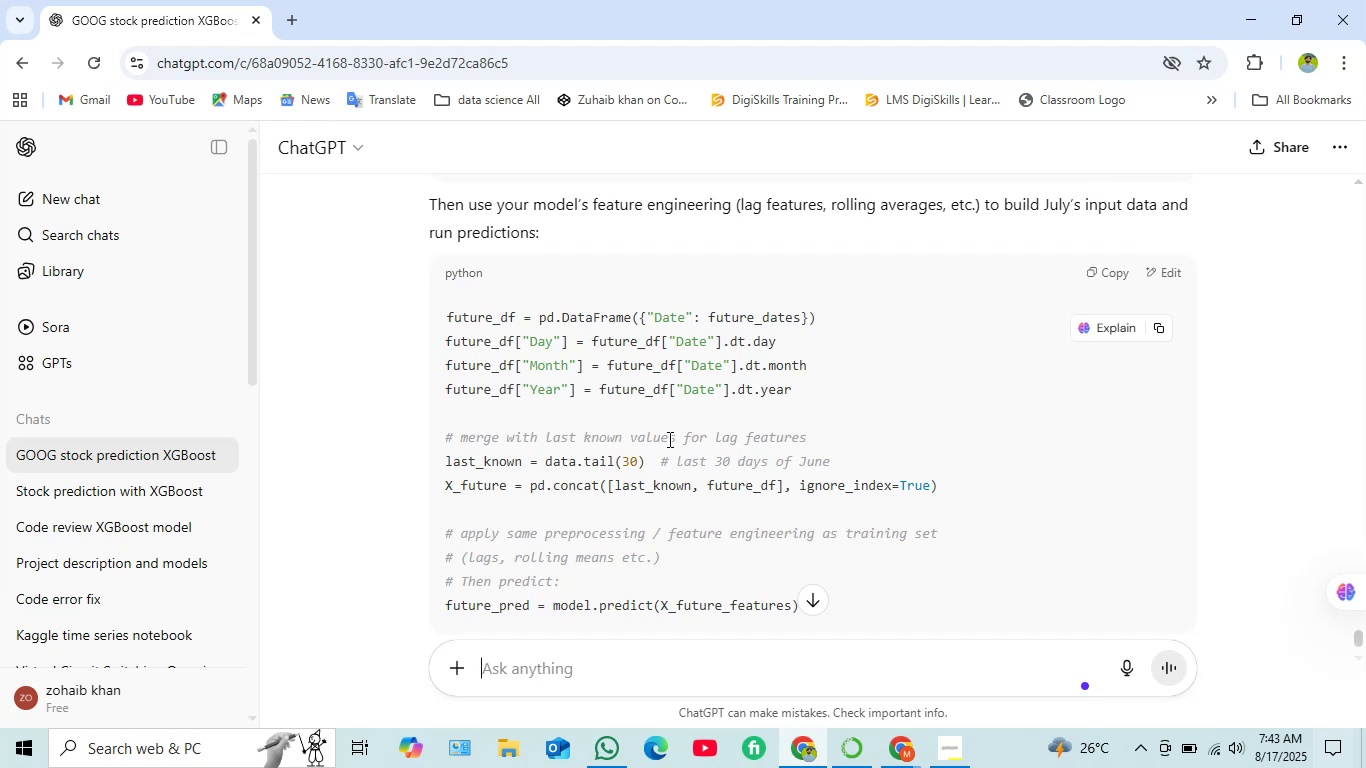 
scroll: coordinate [659, 455], scroll_direction: down, amount: 1.0
 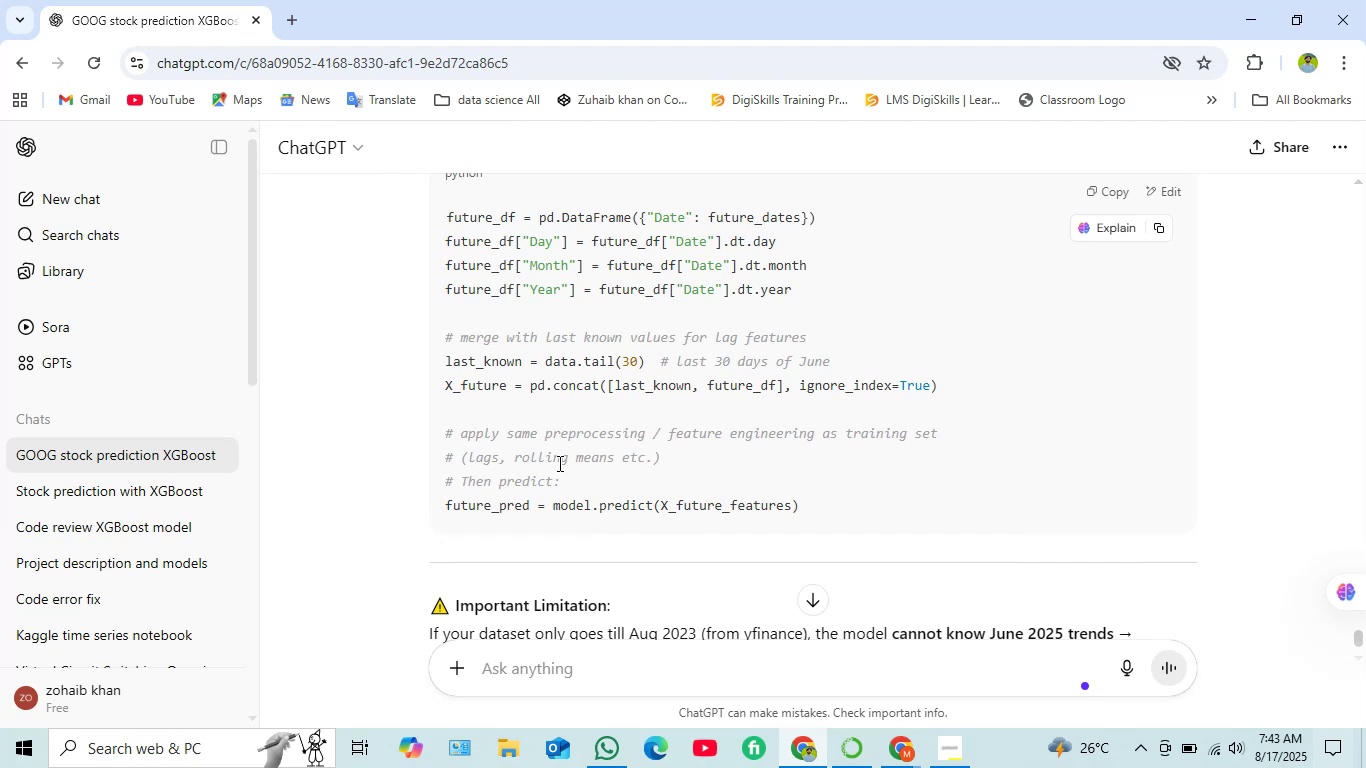 
wait(6.95)
 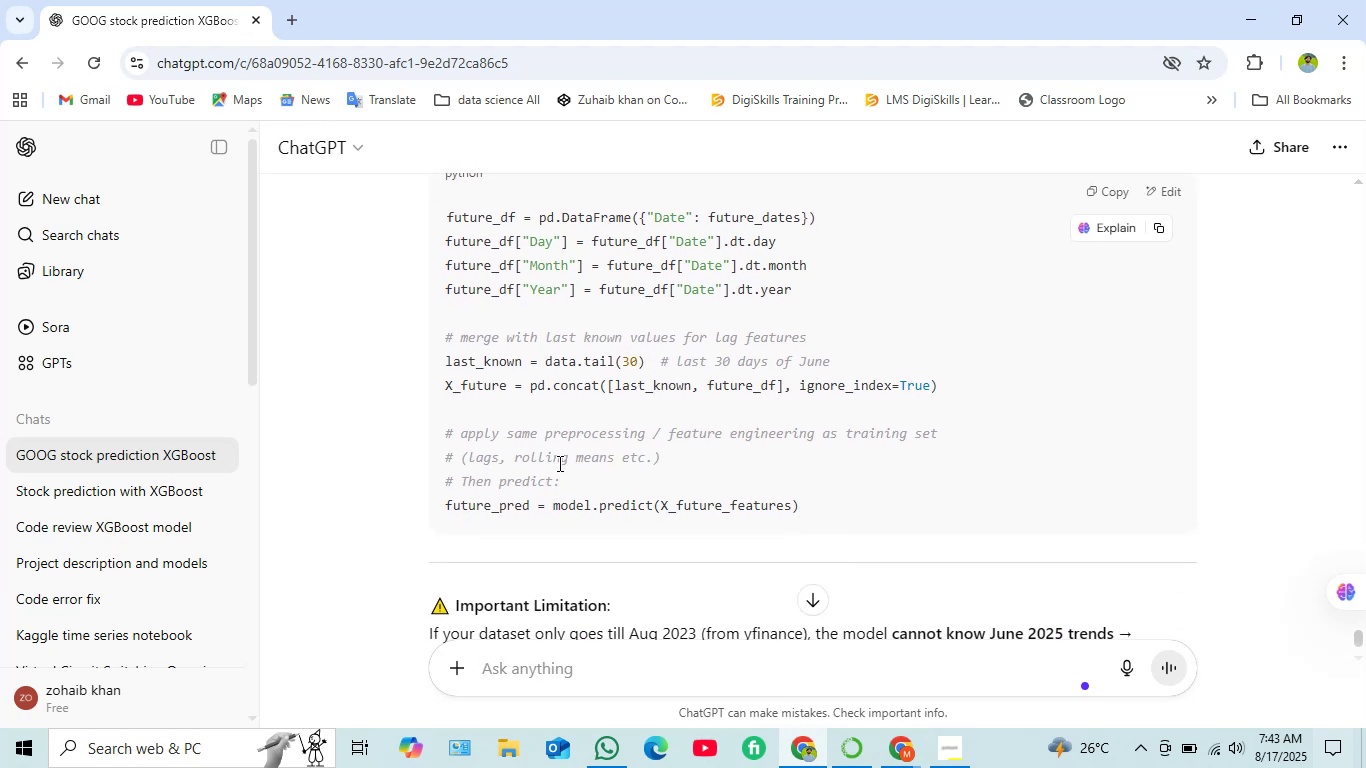 
scroll: coordinate [565, 456], scroll_direction: down, amount: 1.0
 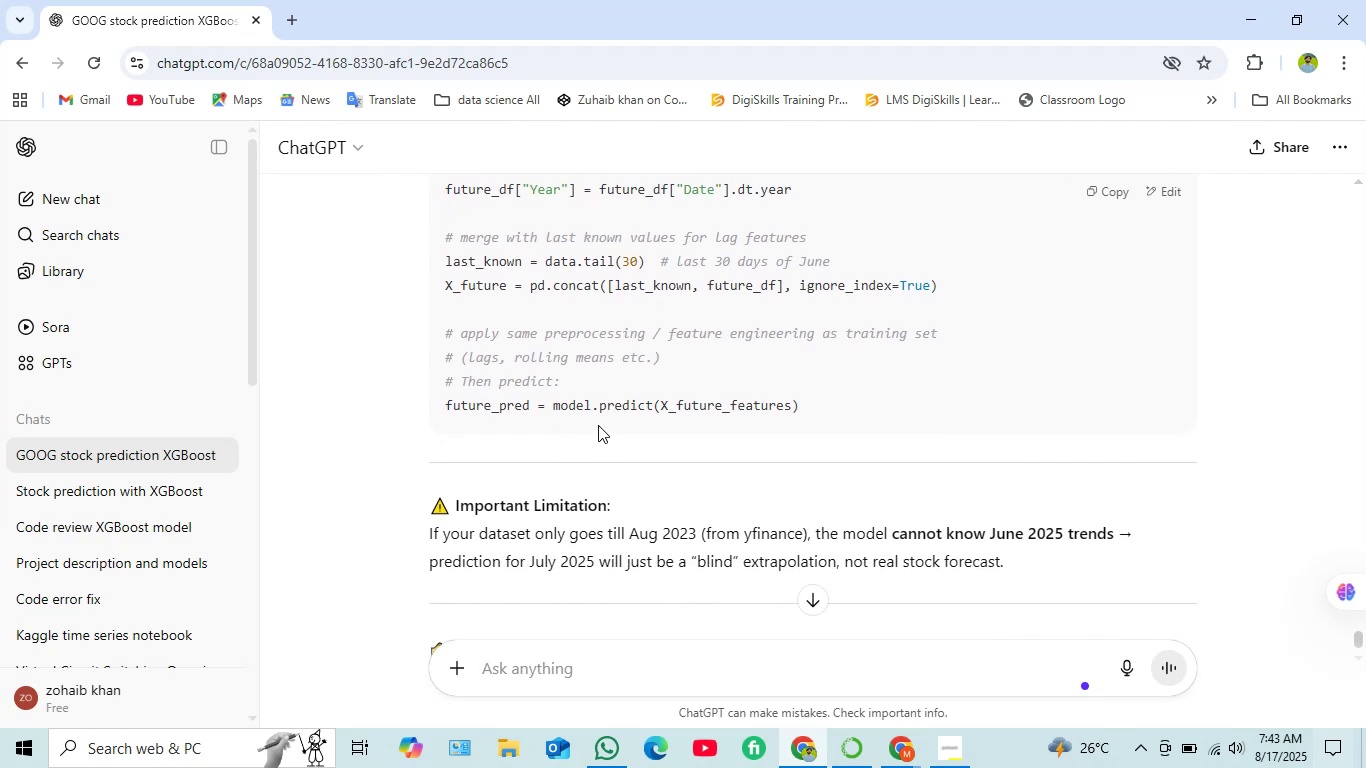 
scroll: coordinate [595, 418], scroll_direction: up, amount: 2.0
 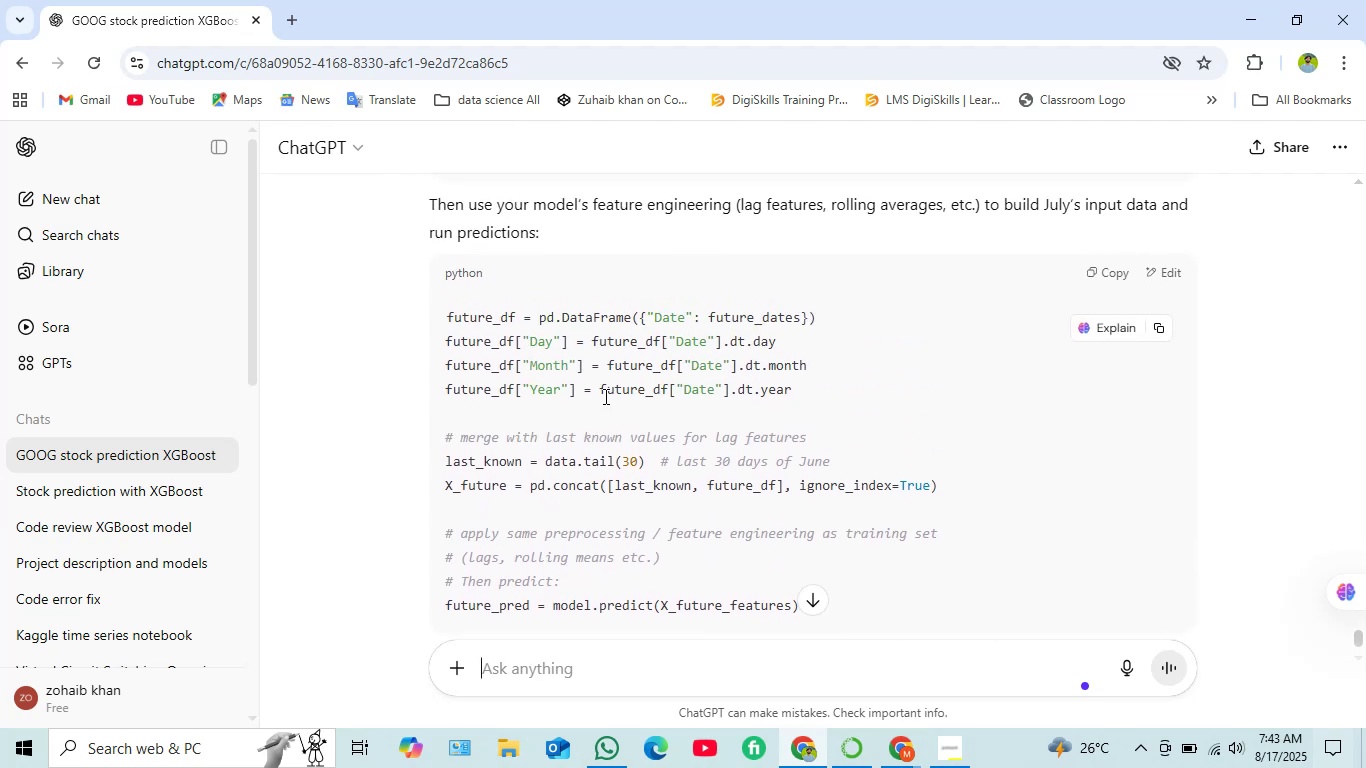 
wait(6.32)
 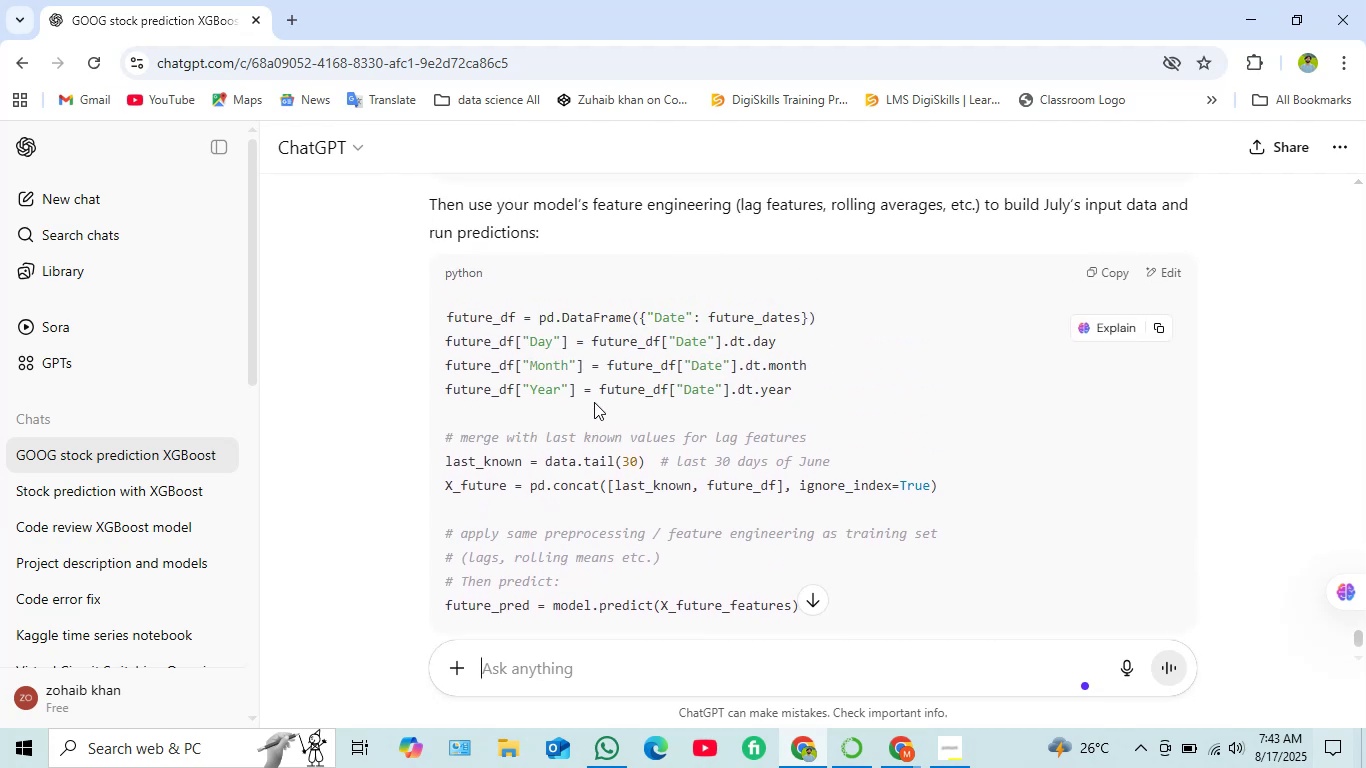 
scroll: coordinate [604, 396], scroll_direction: down, amount: 1.0
 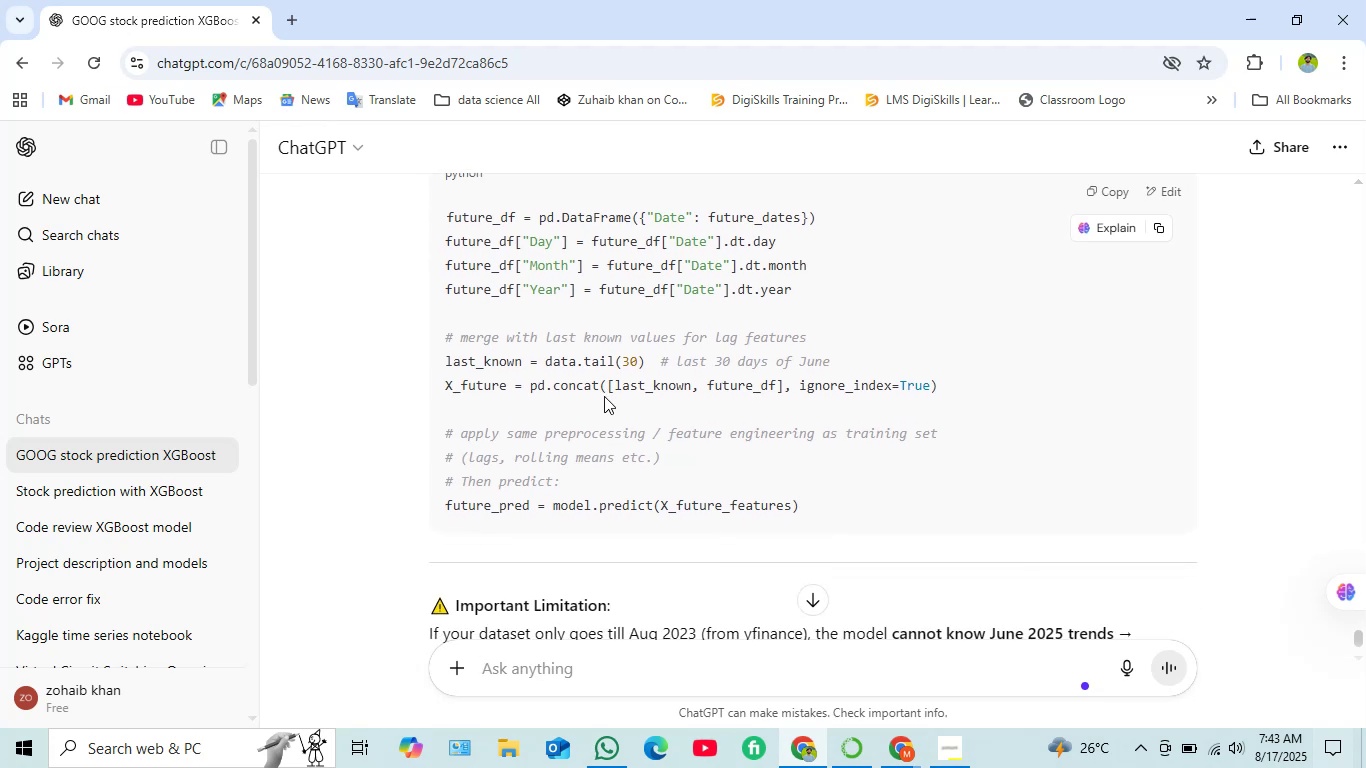 
wait(7.05)
 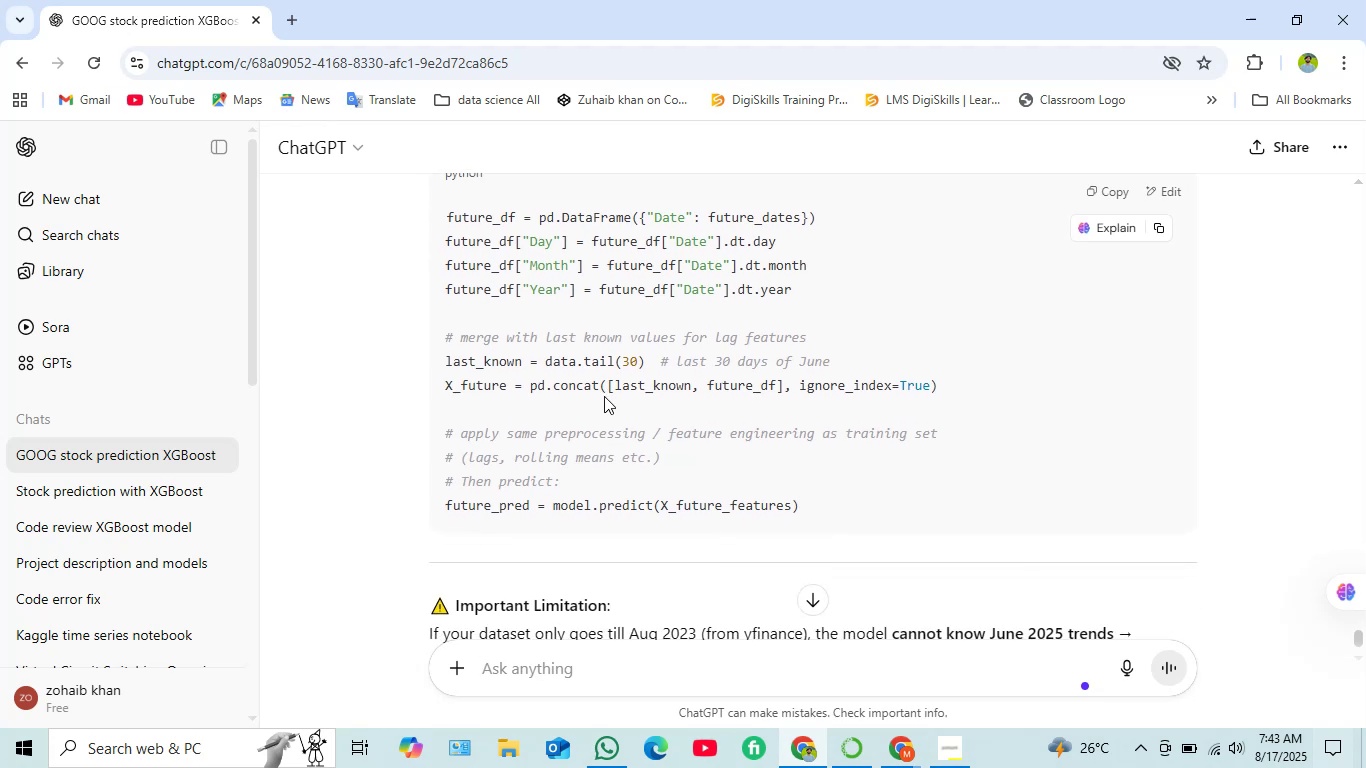 
scroll: coordinate [681, 363], scroll_direction: up, amount: 2.0
 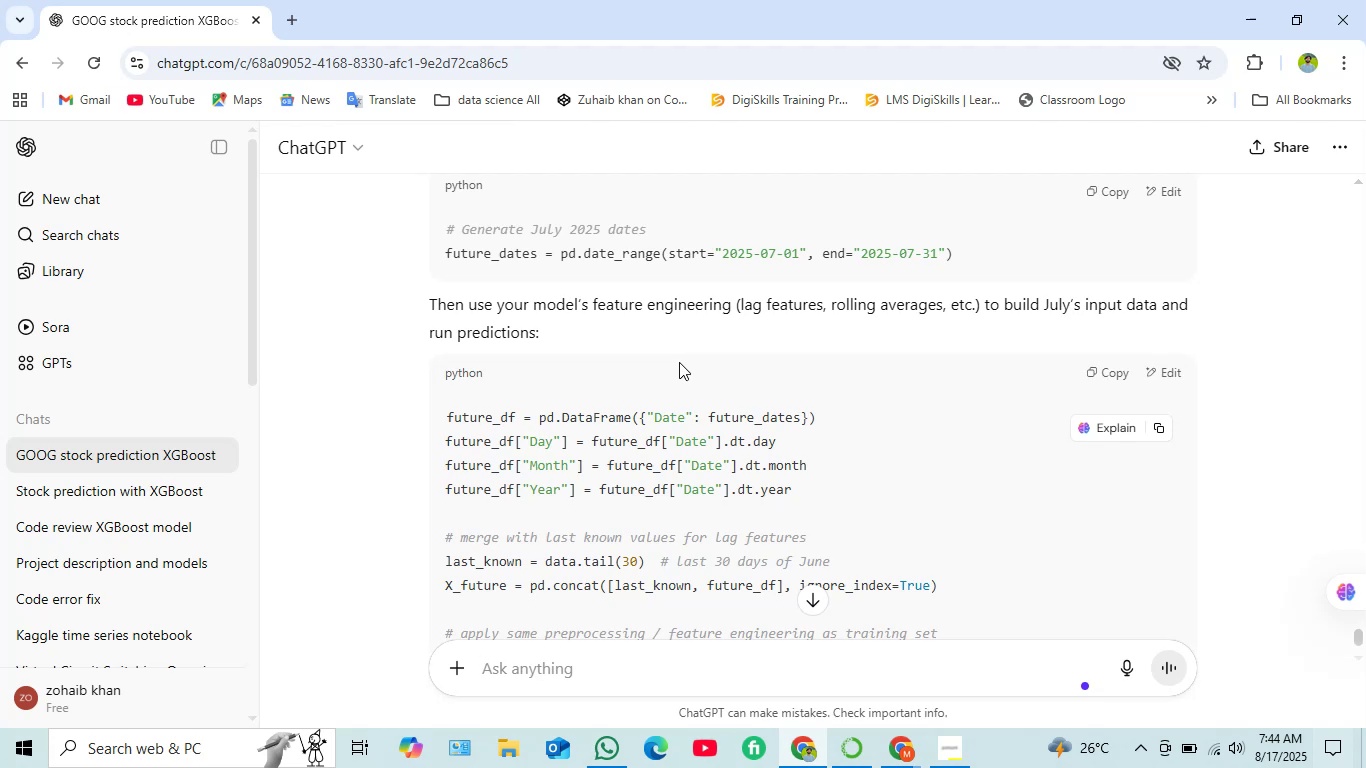 
wait(16.66)
 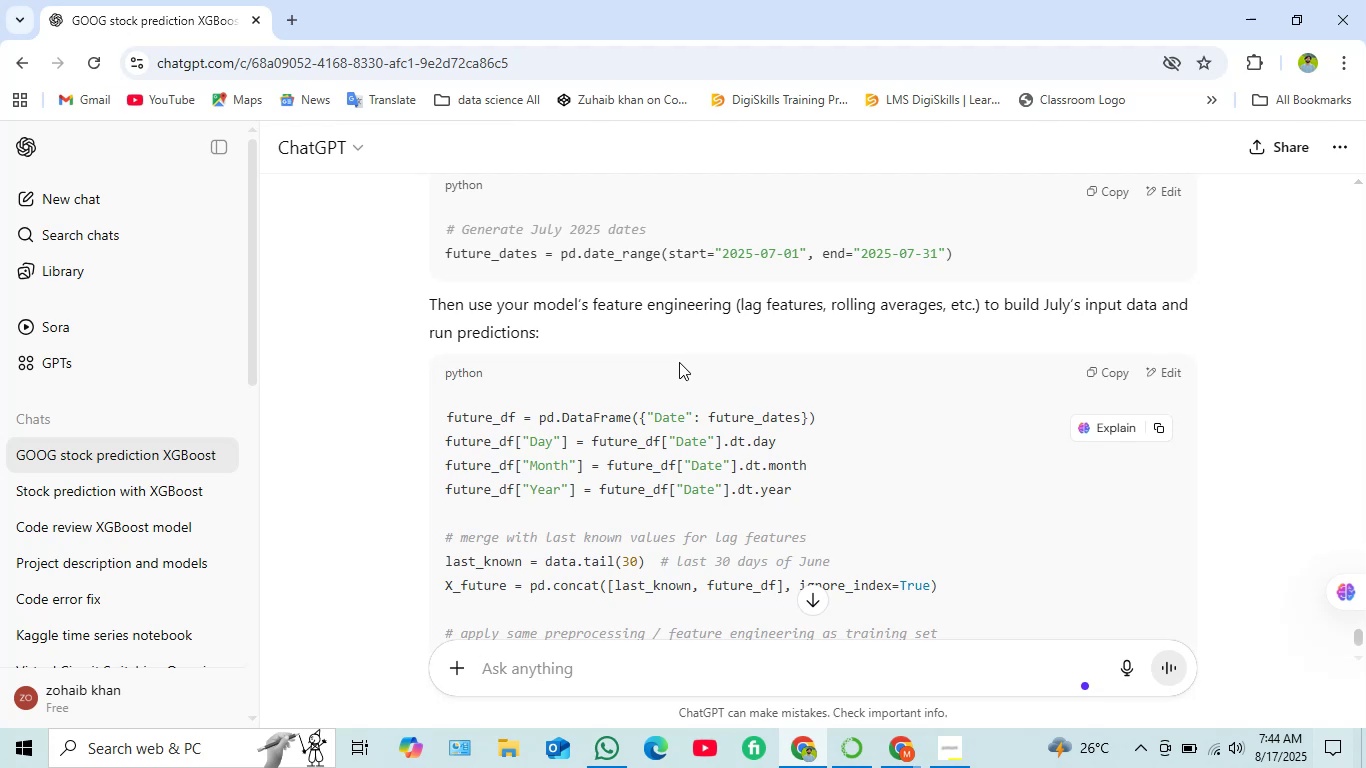 
scroll: coordinate [674, 384], scroll_direction: up, amount: 1.0
 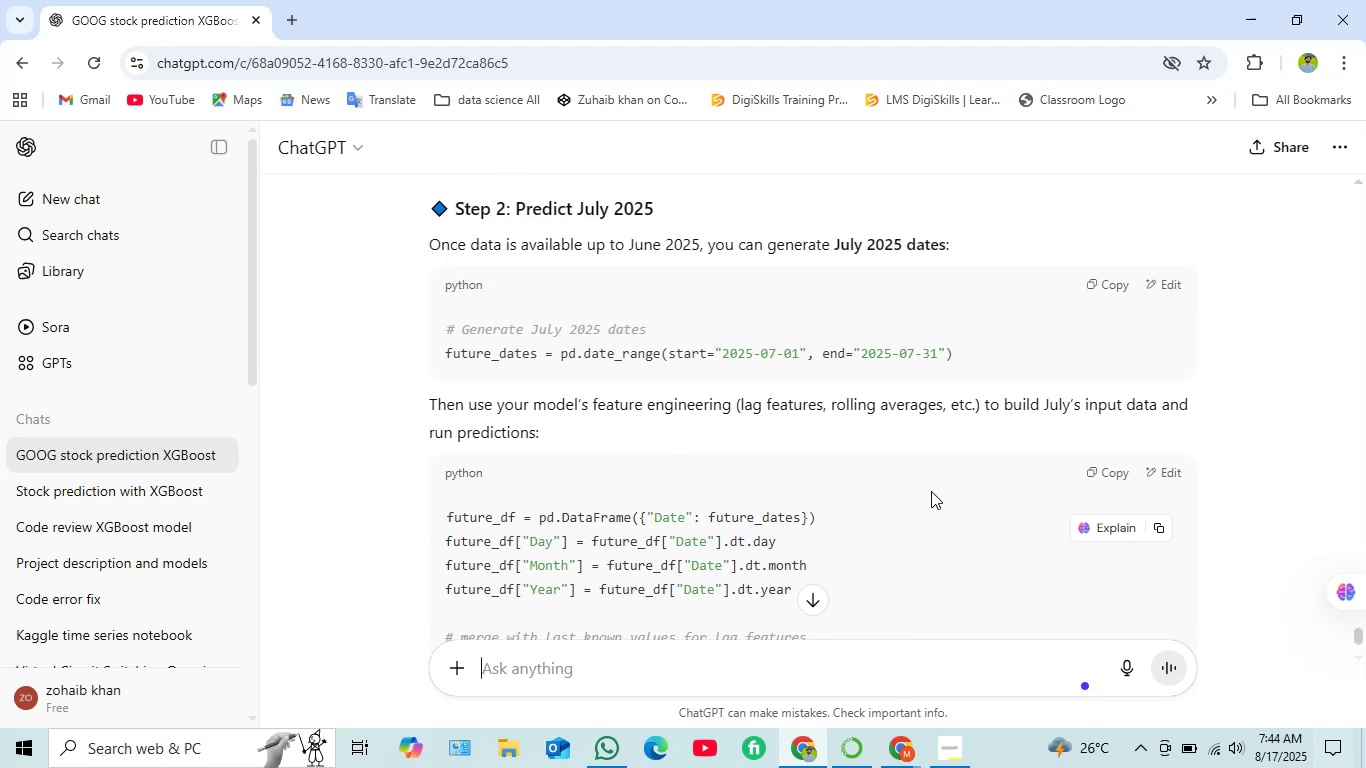 
scroll: coordinate [607, 448], scroll_direction: down, amount: 4.0
 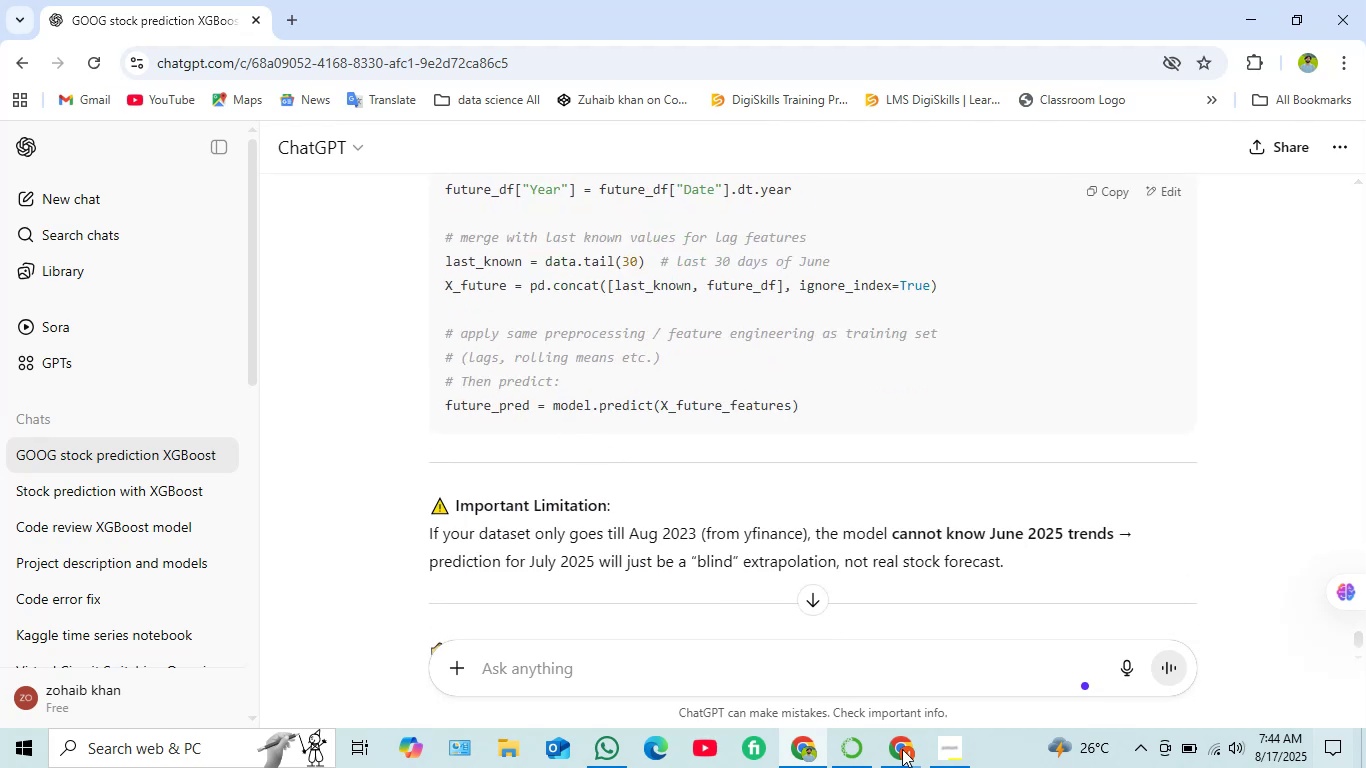 
left_click([895, 747])
 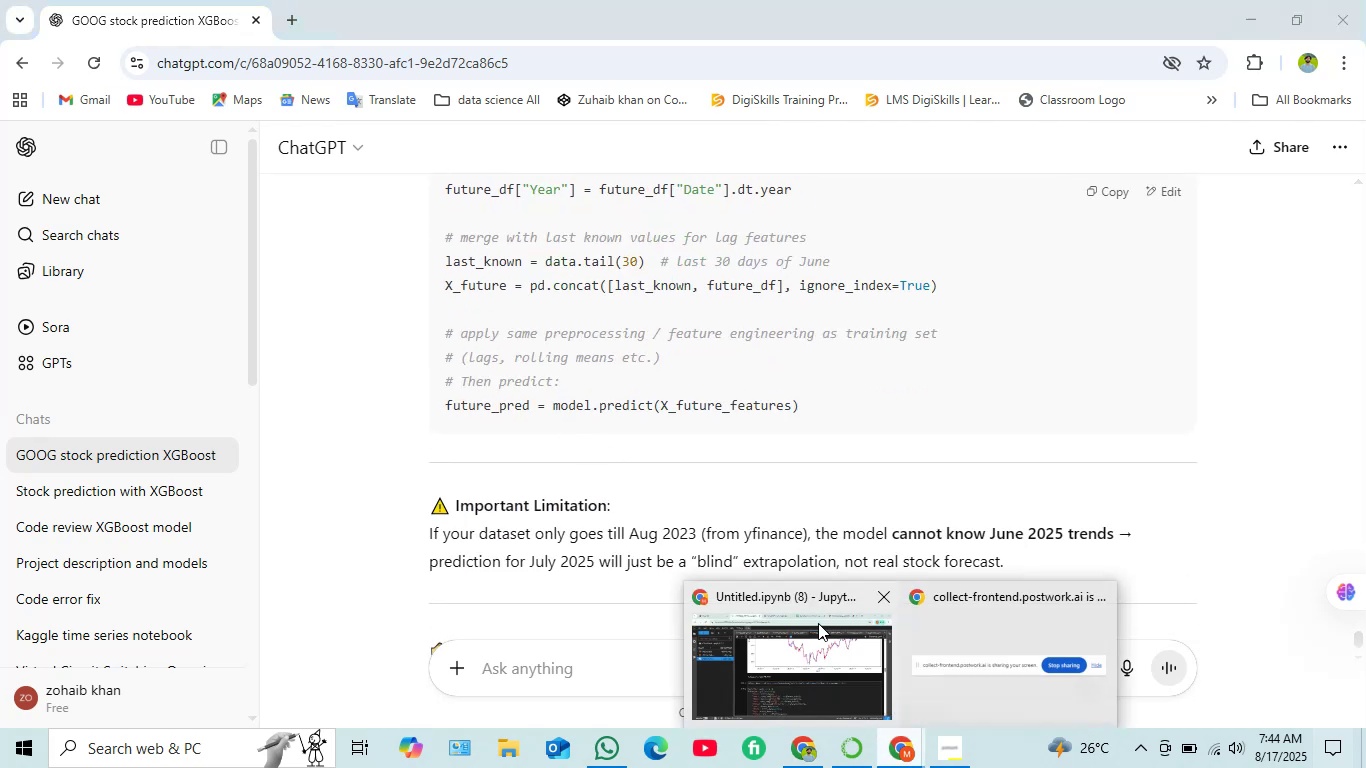 
left_click_drag(start_coordinate=[842, 676], to_coordinate=[829, 668])
 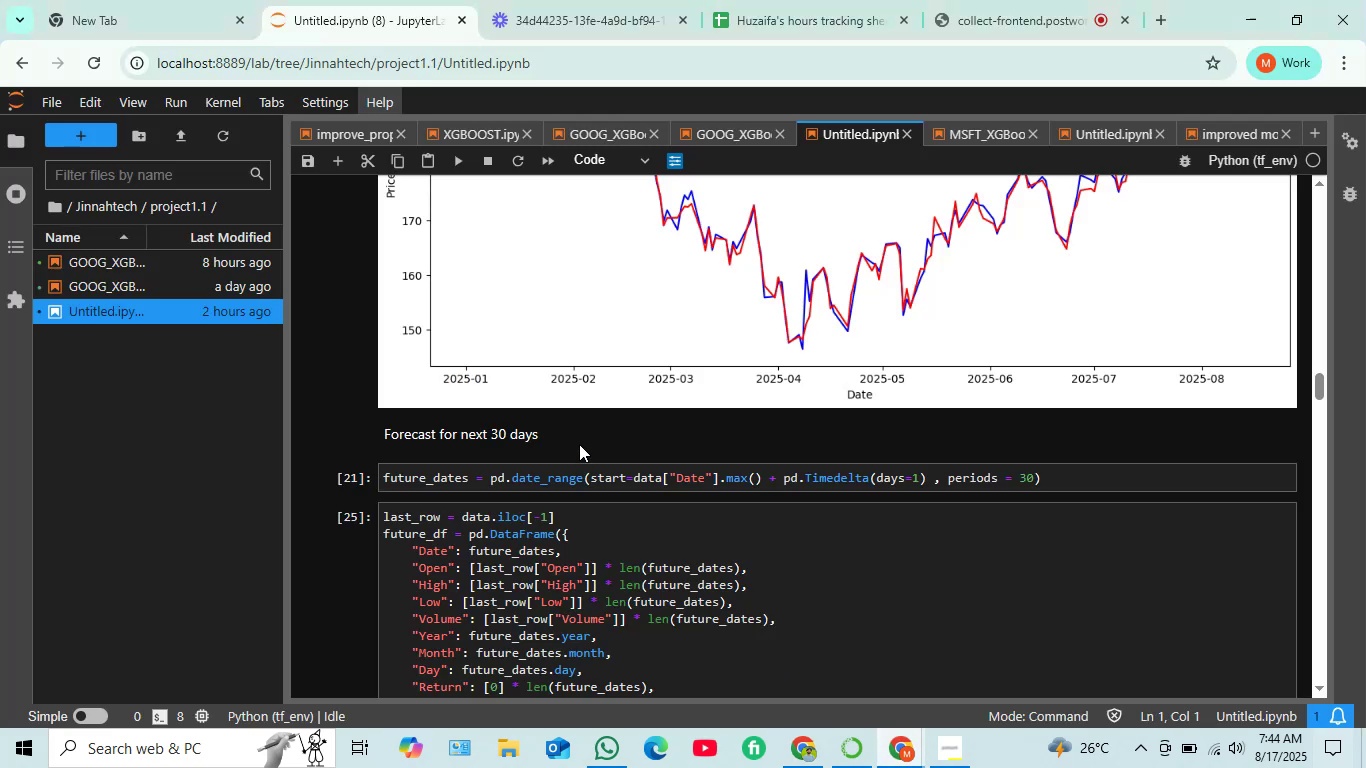 
scroll: coordinate [584, 438], scroll_direction: down, amount: 1.0
 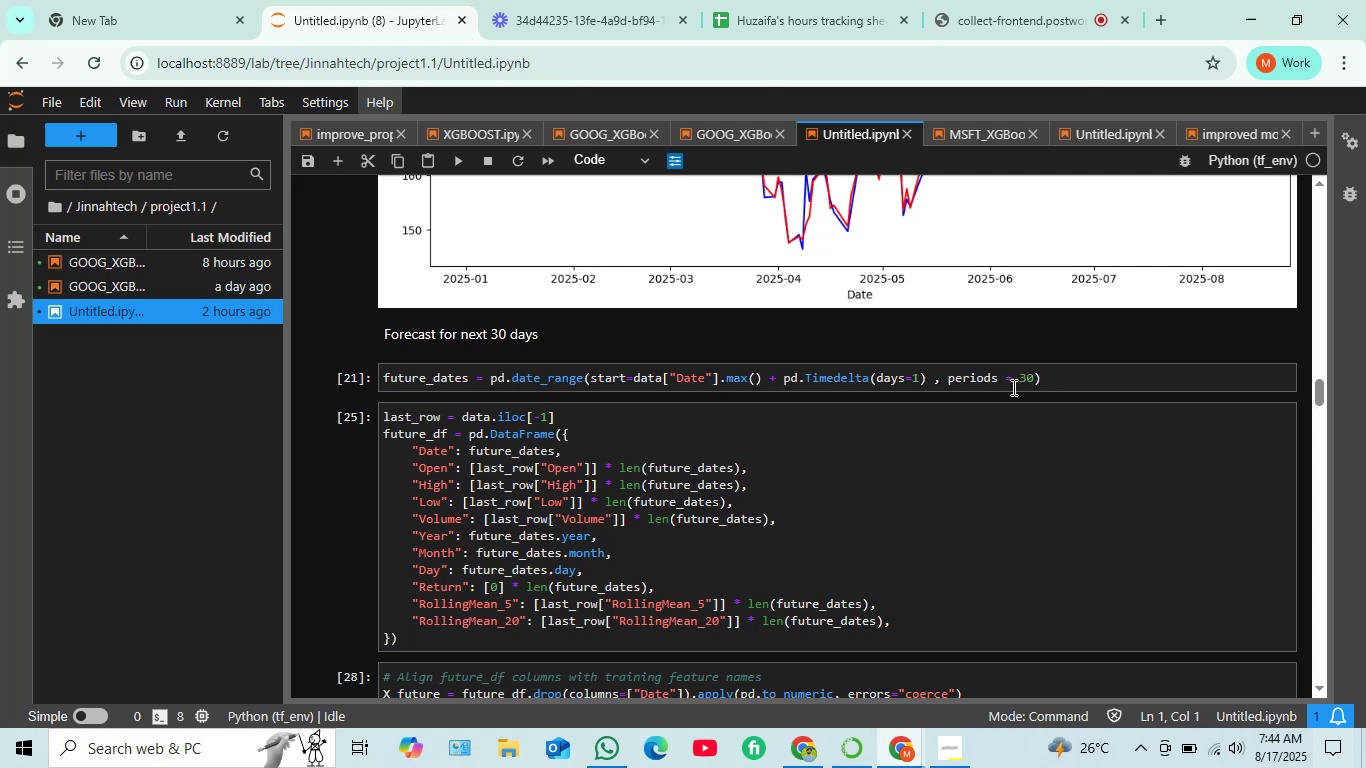 
wait(16.62)
 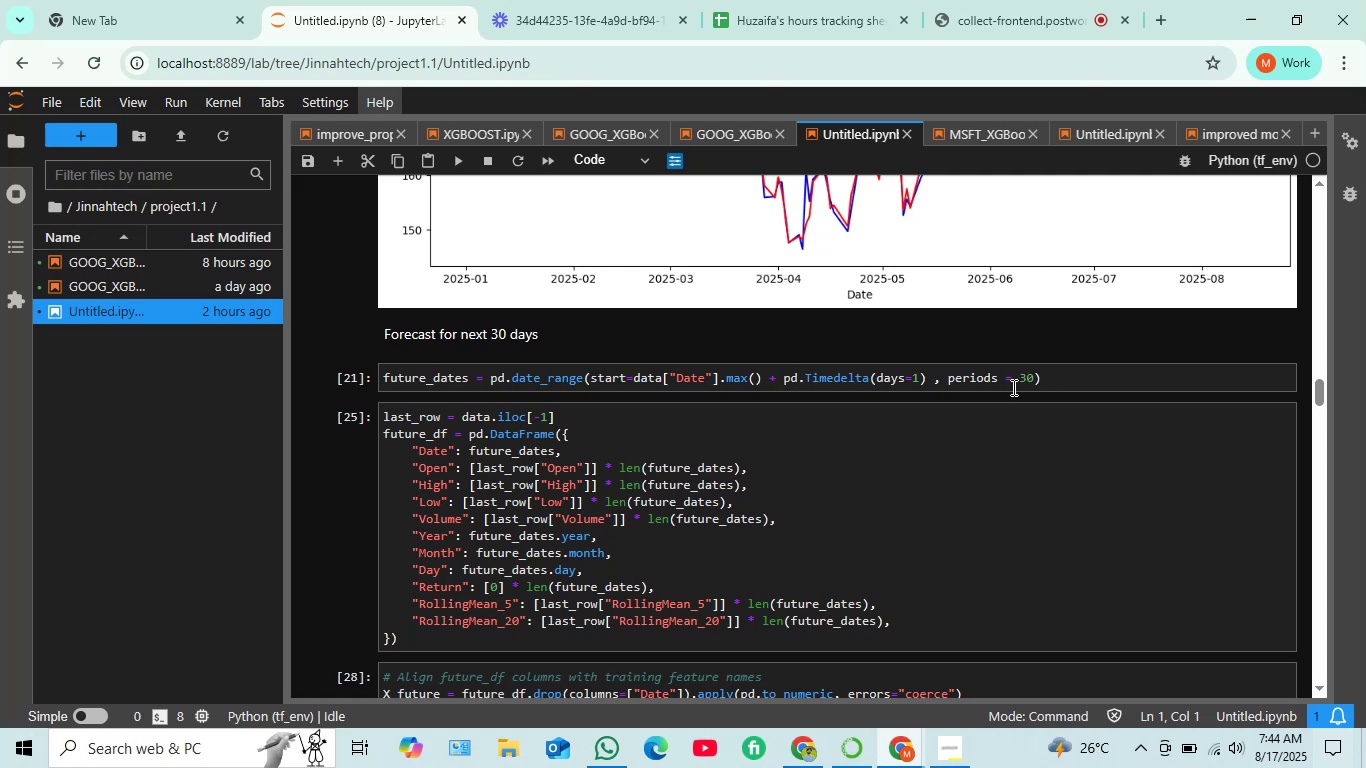 
scroll: coordinate [873, 382], scroll_direction: up, amount: 7.0
 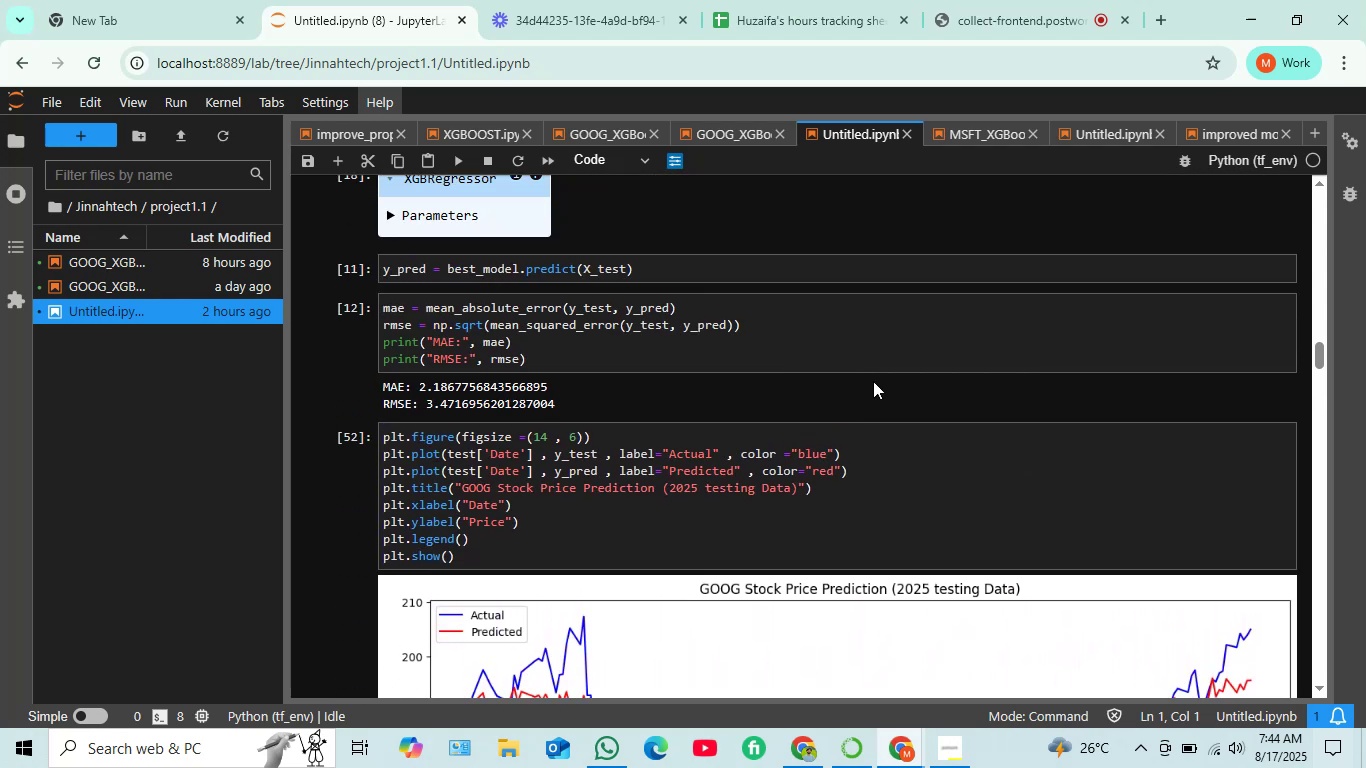 
scroll: coordinate [593, 421], scroll_direction: down, amount: 8.0
 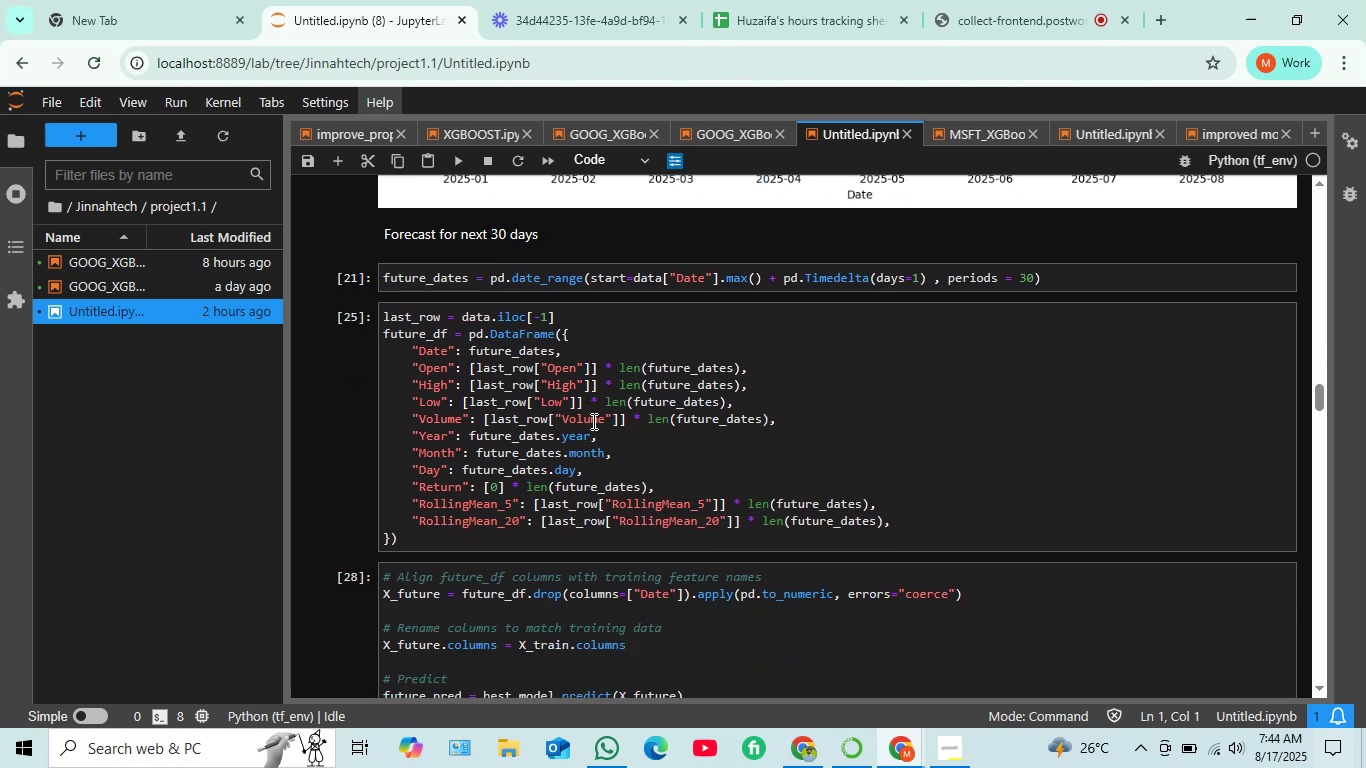 
scroll: coordinate [601, 385], scroll_direction: up, amount: 9.0
 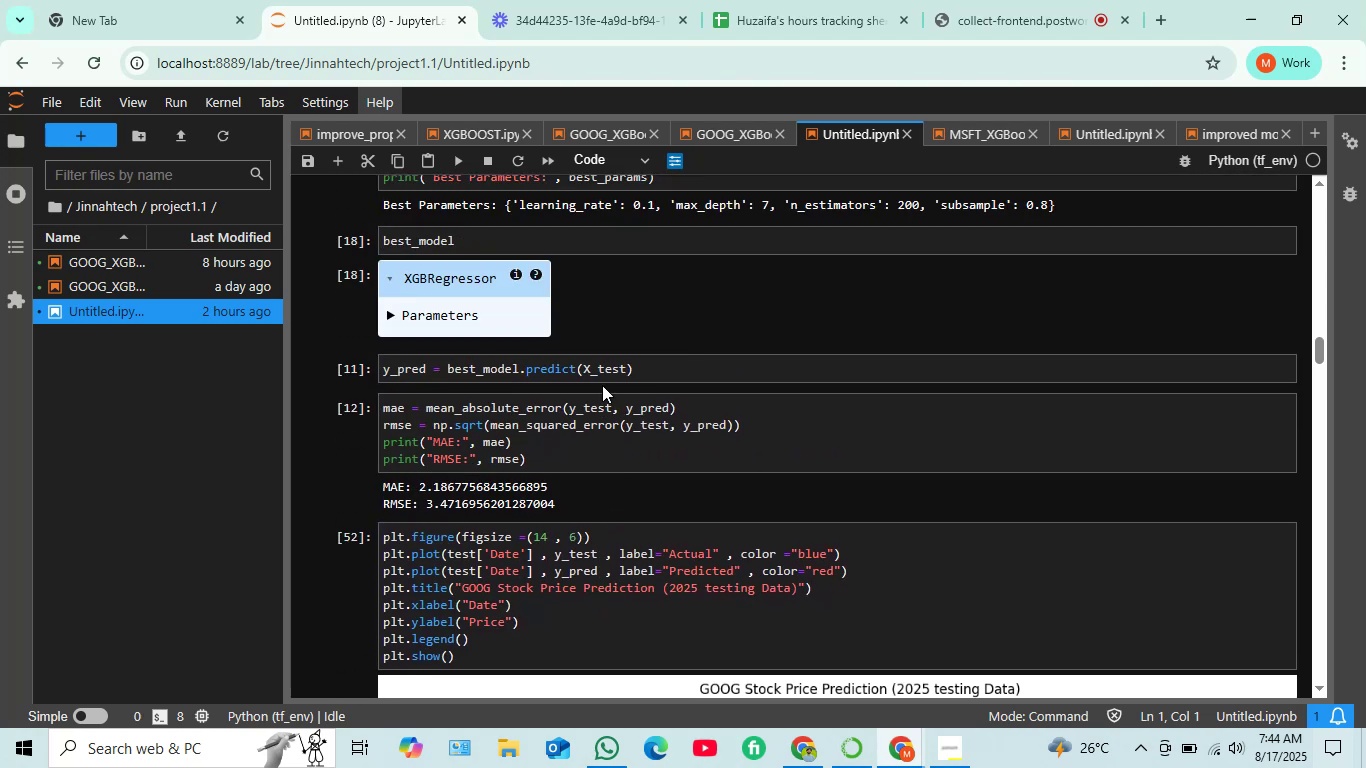 
scroll: coordinate [602, 384], scroll_direction: down, amount: 1.0
 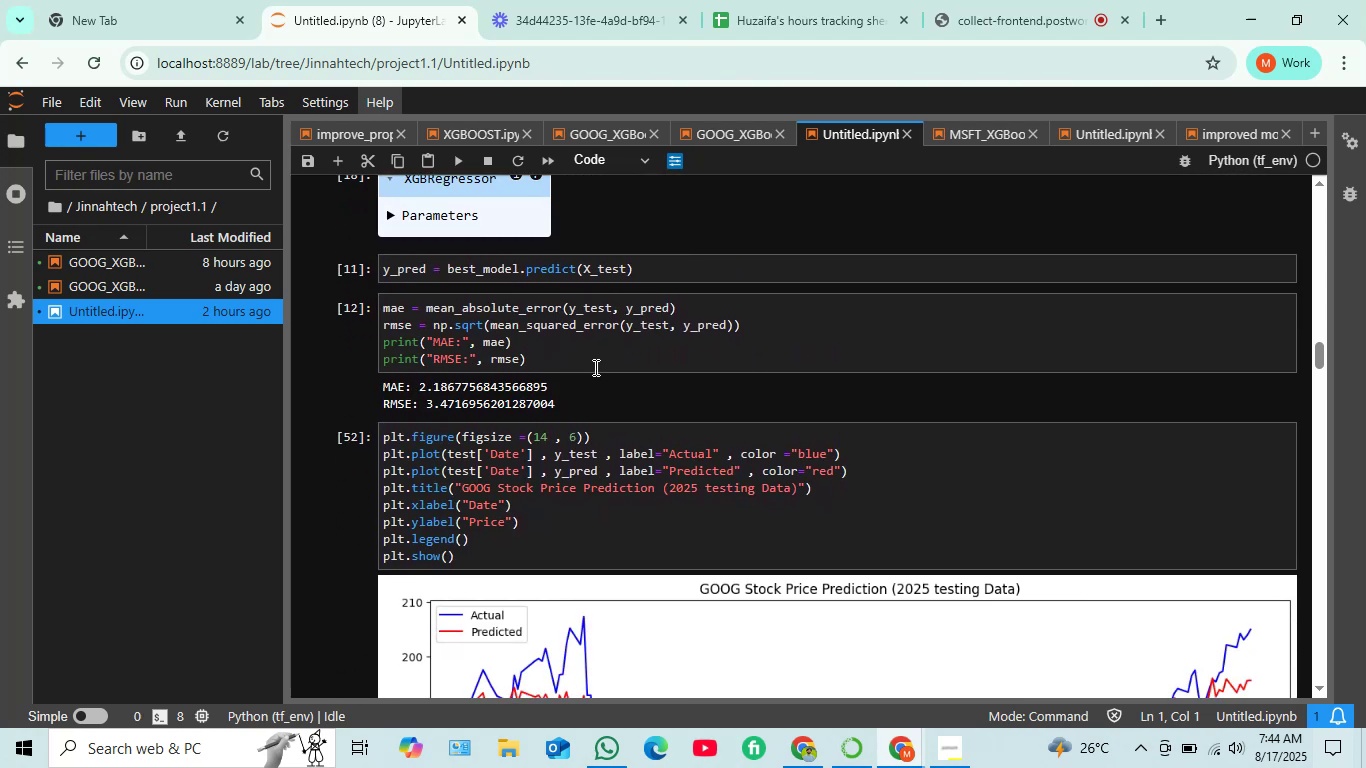 
scroll: coordinate [572, 370], scroll_direction: up, amount: 4.0
 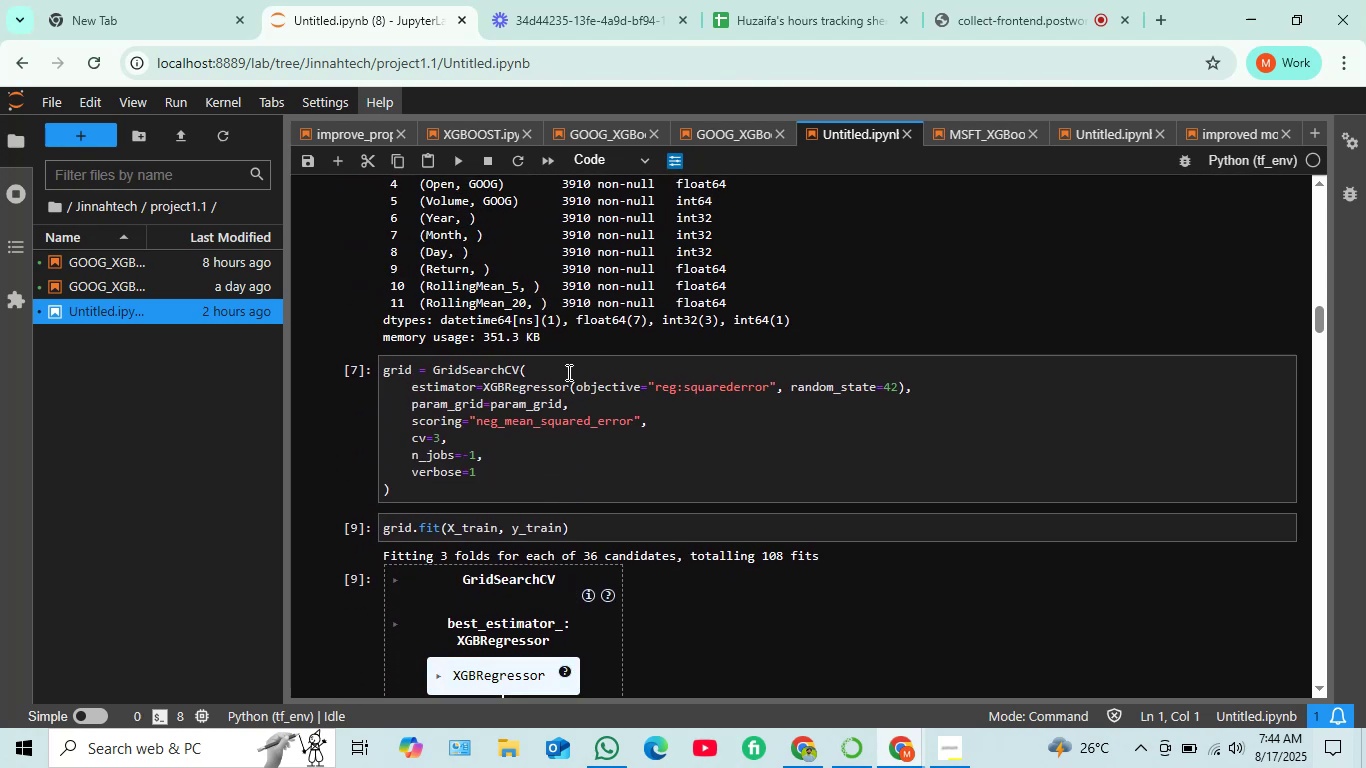 
scroll: coordinate [567, 374], scroll_direction: down, amount: 15.0
 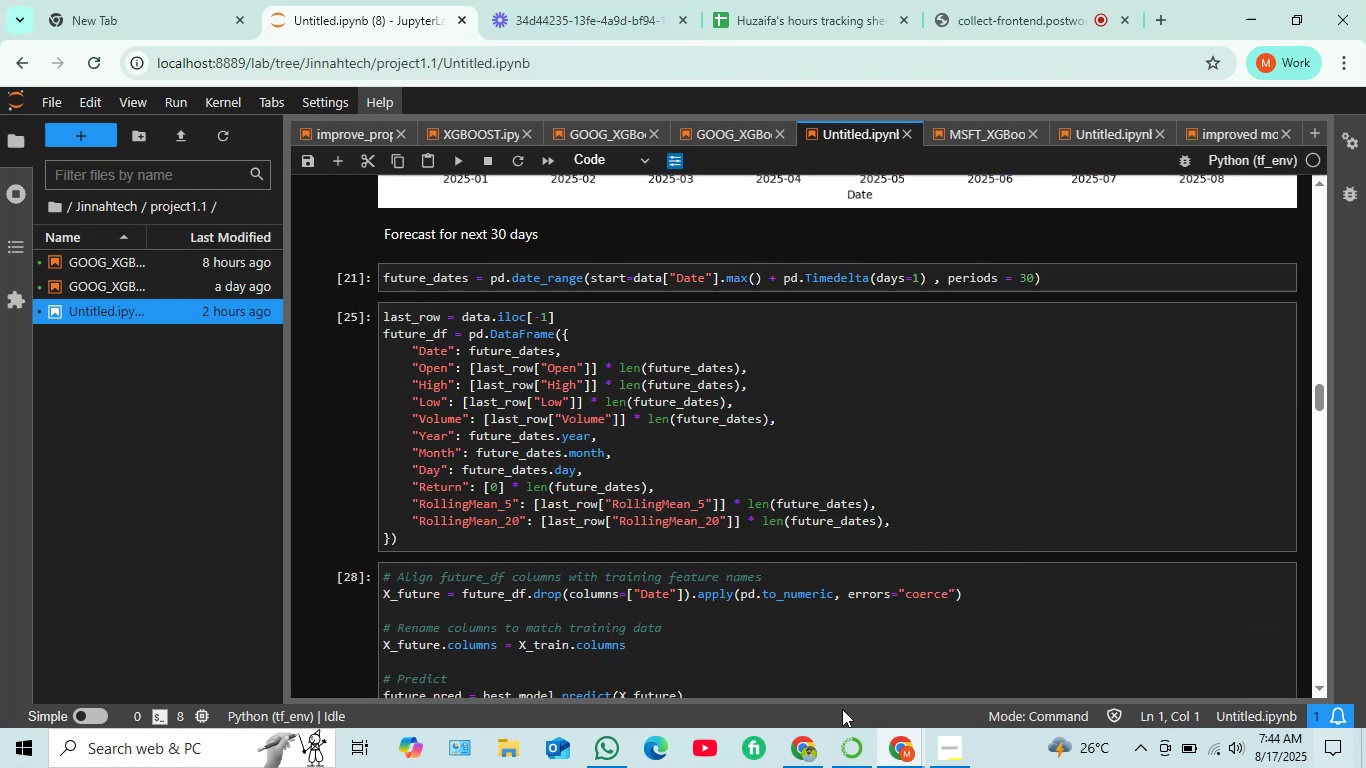 
left_click([810, 751])
 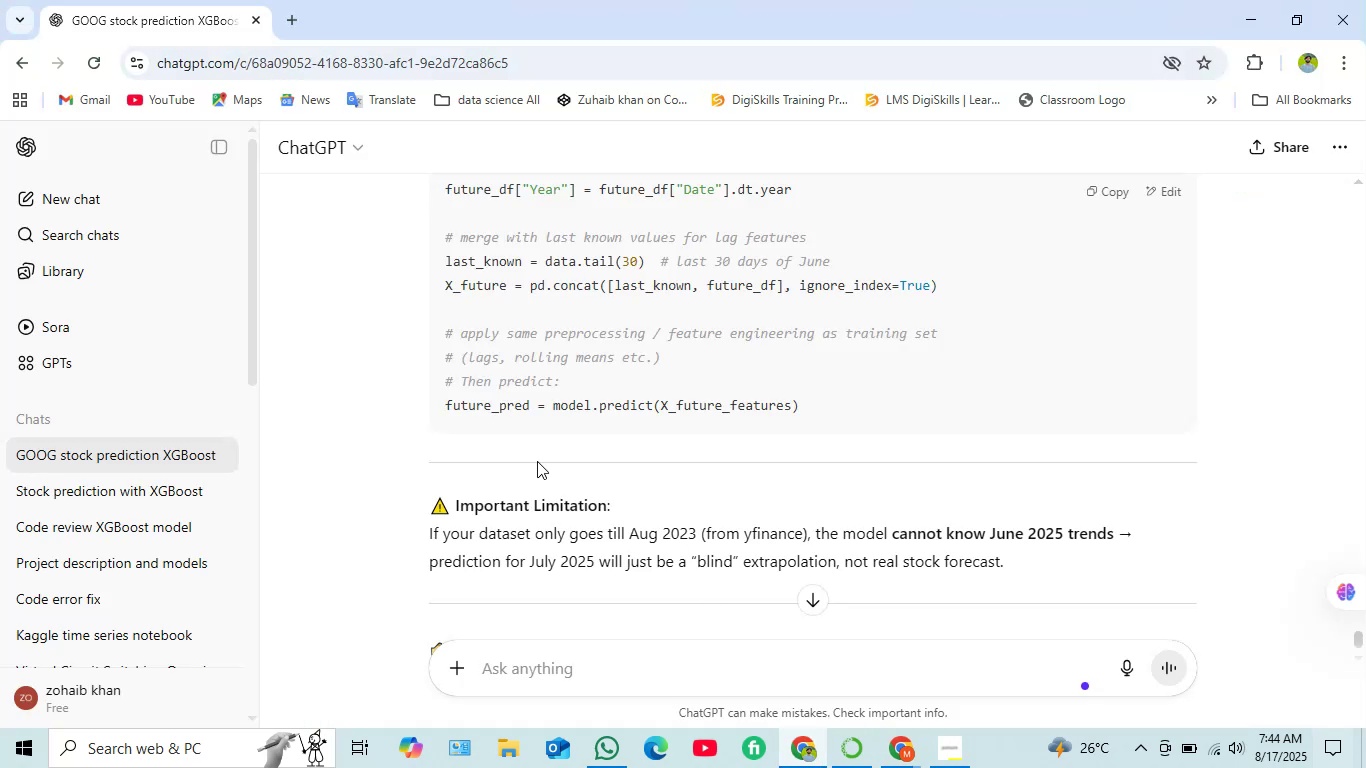 
scroll: coordinate [585, 347], scroll_direction: up, amount: 5.0
 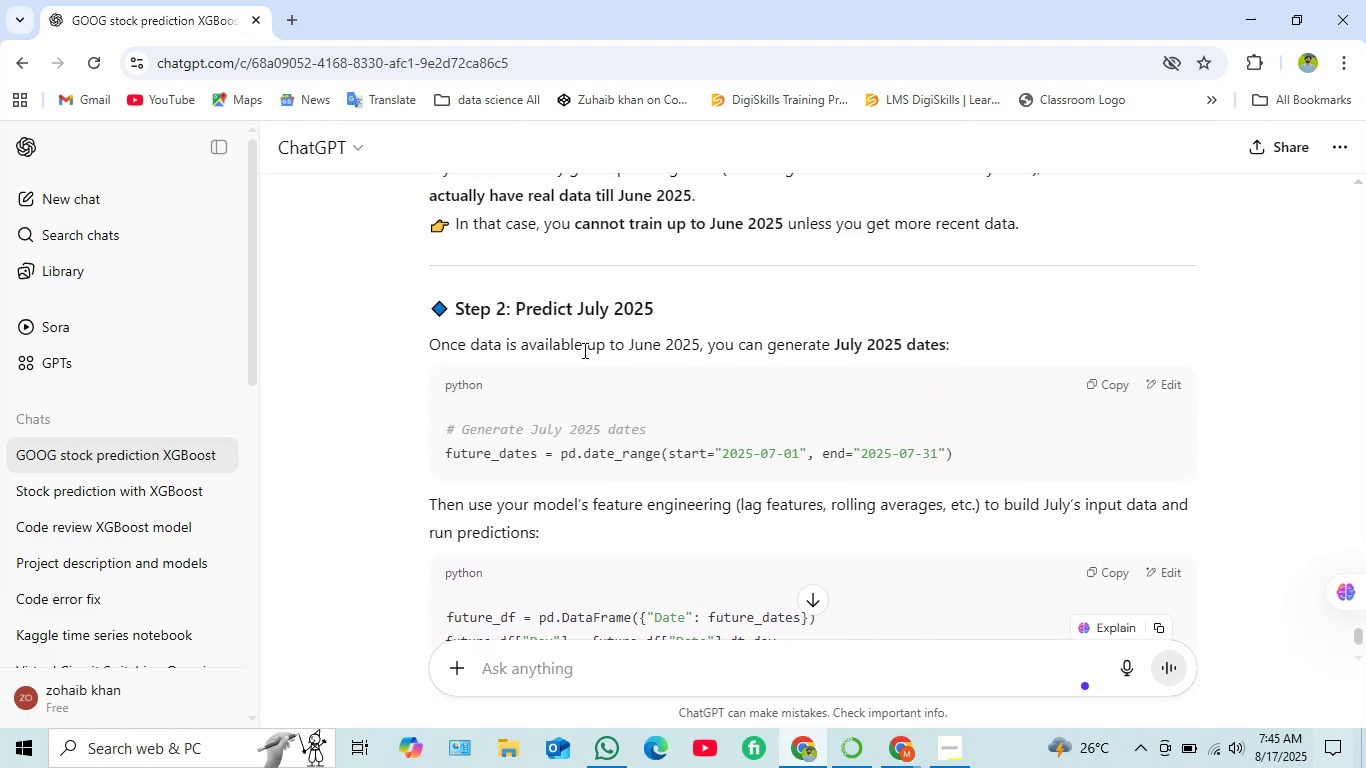 
scroll: coordinate [581, 366], scroll_direction: down, amount: 2.0
 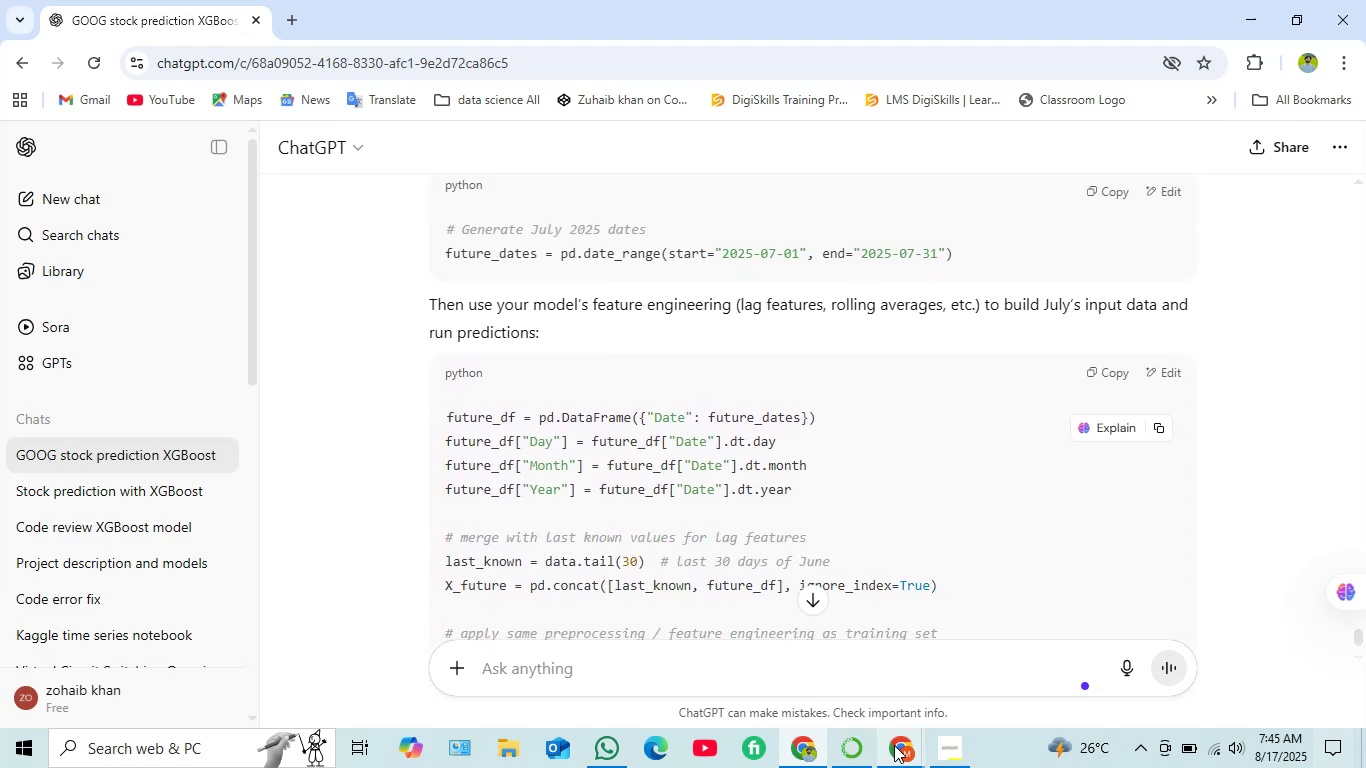 
left_click([899, 745])
 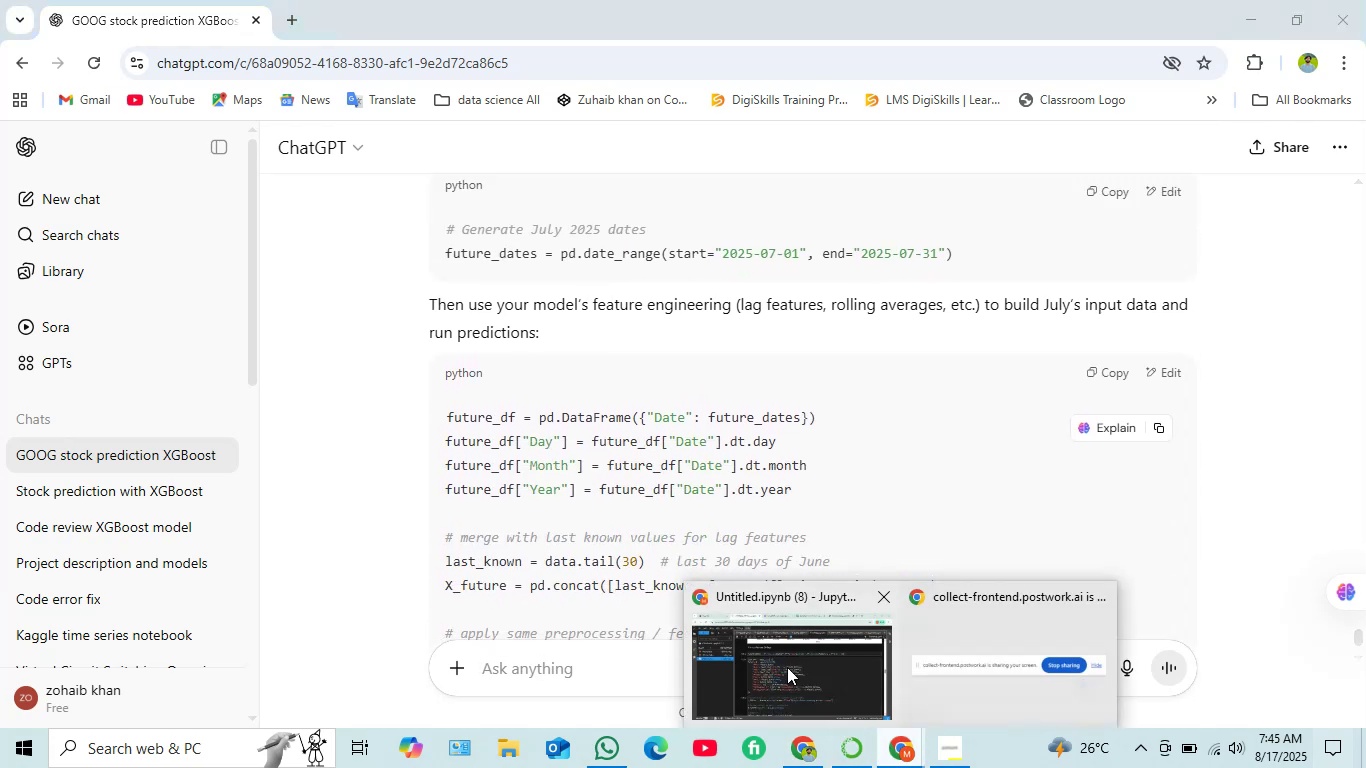 
left_click([787, 666])
 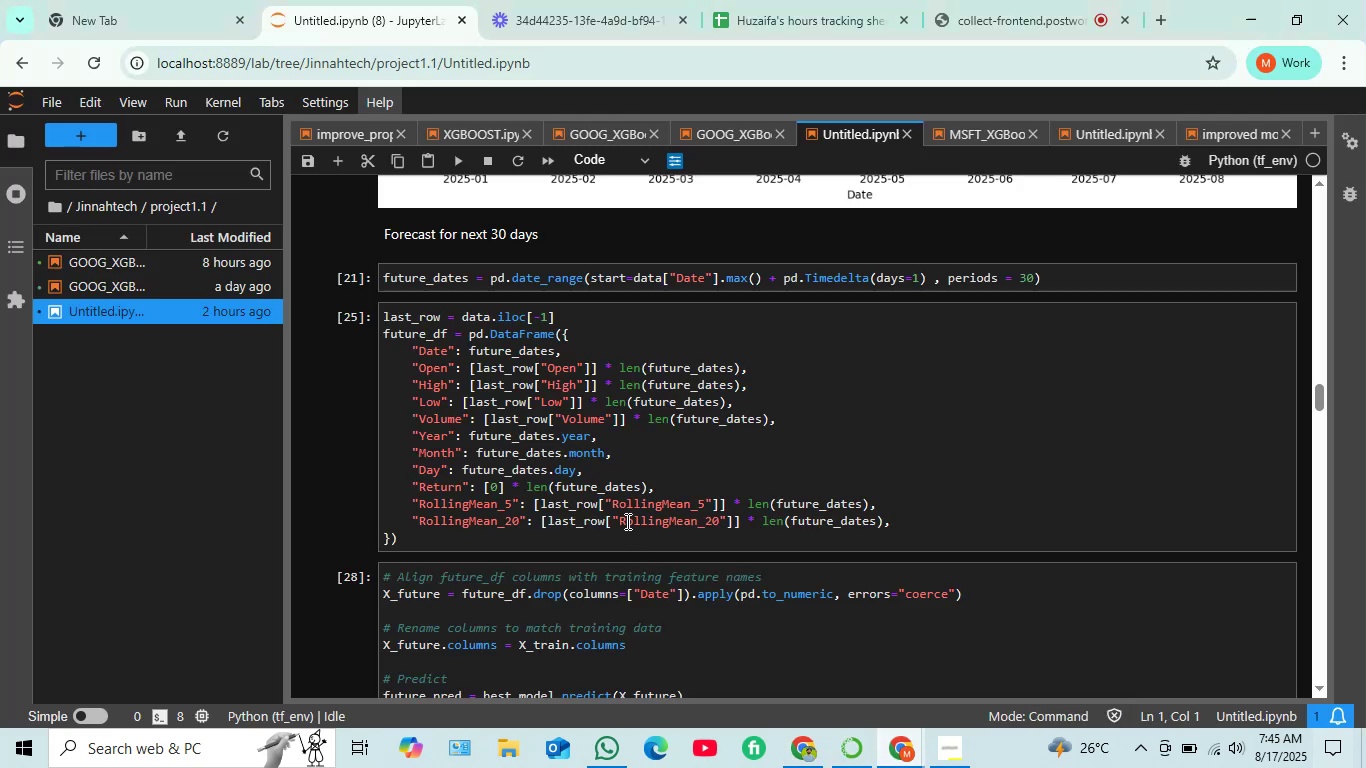 
scroll: coordinate [626, 518], scroll_direction: down, amount: 1.0
 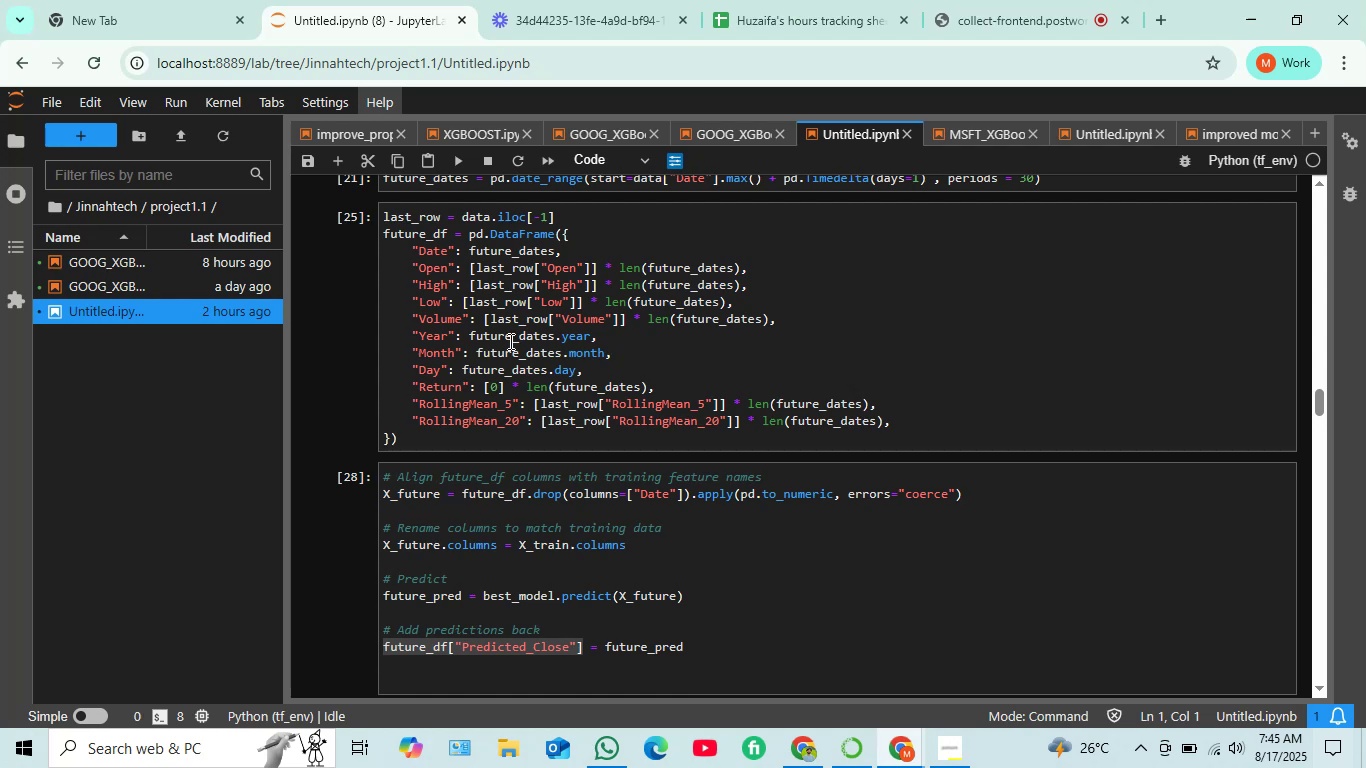 
wait(10.53)
 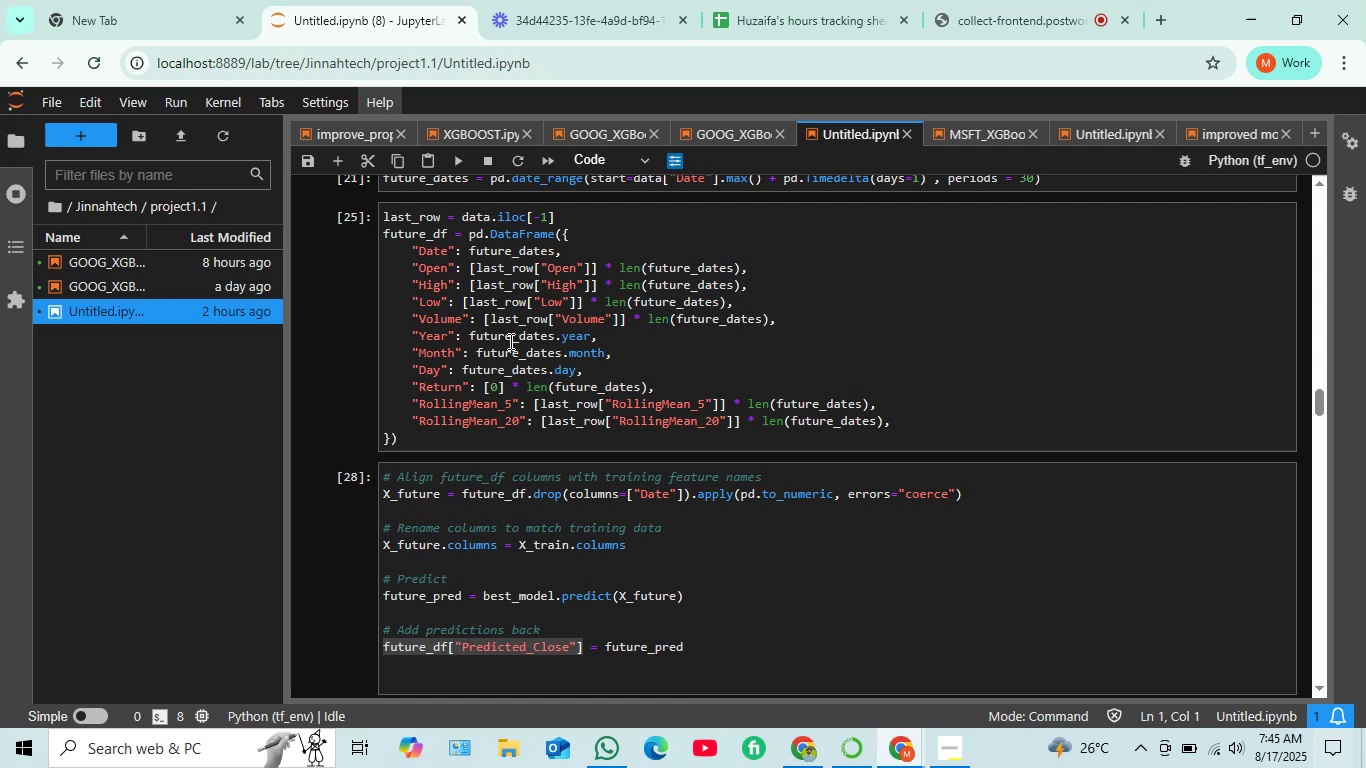 
scroll: coordinate [576, 367], scroll_direction: down, amount: 1.0
 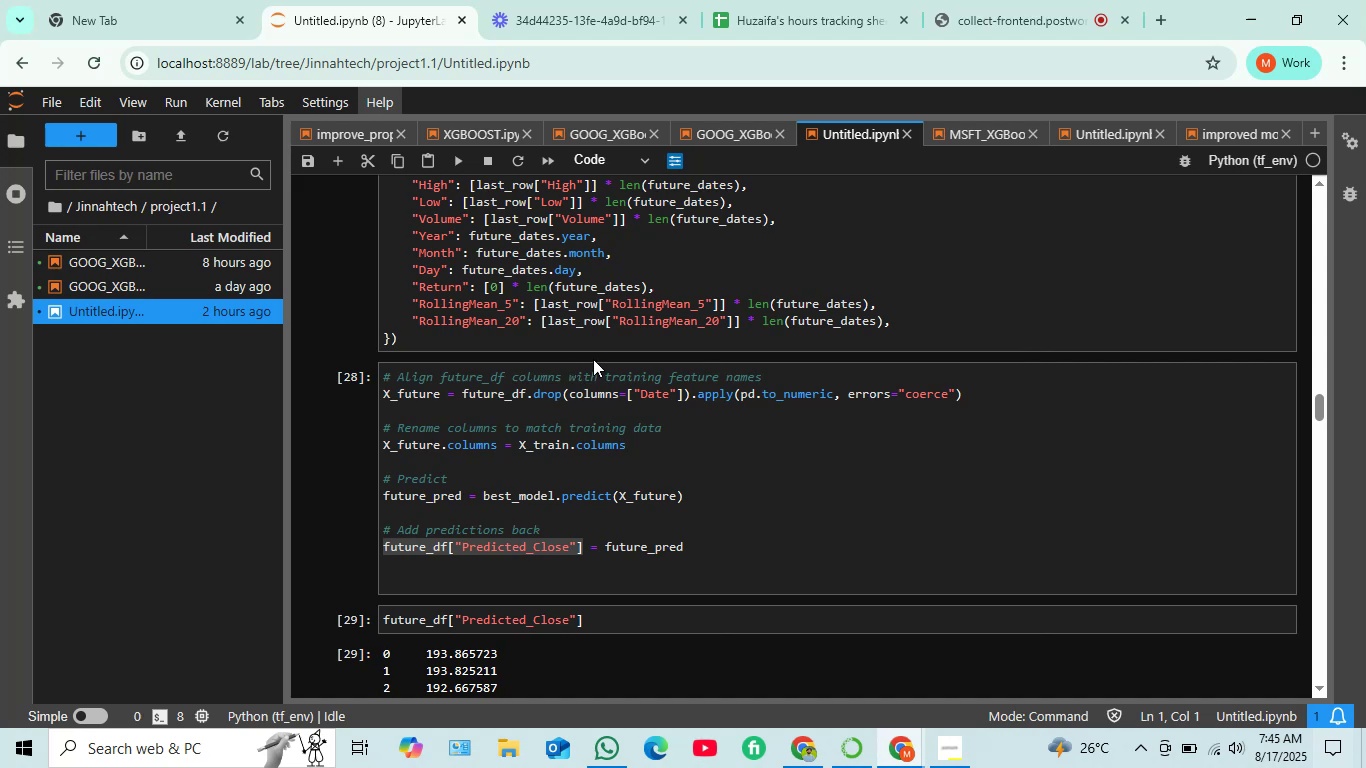 
wait(15.98)
 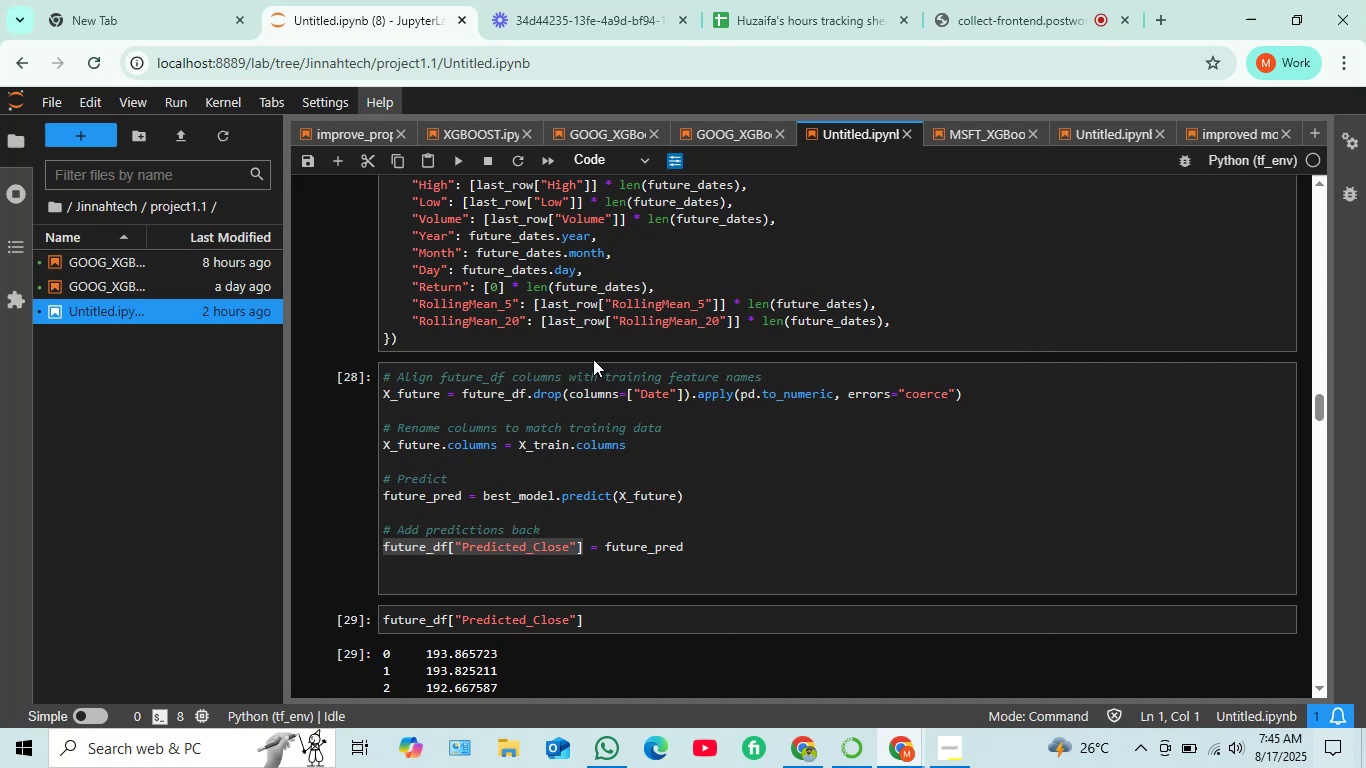 
scroll: coordinate [631, 342], scroll_direction: up, amount: 1.0
 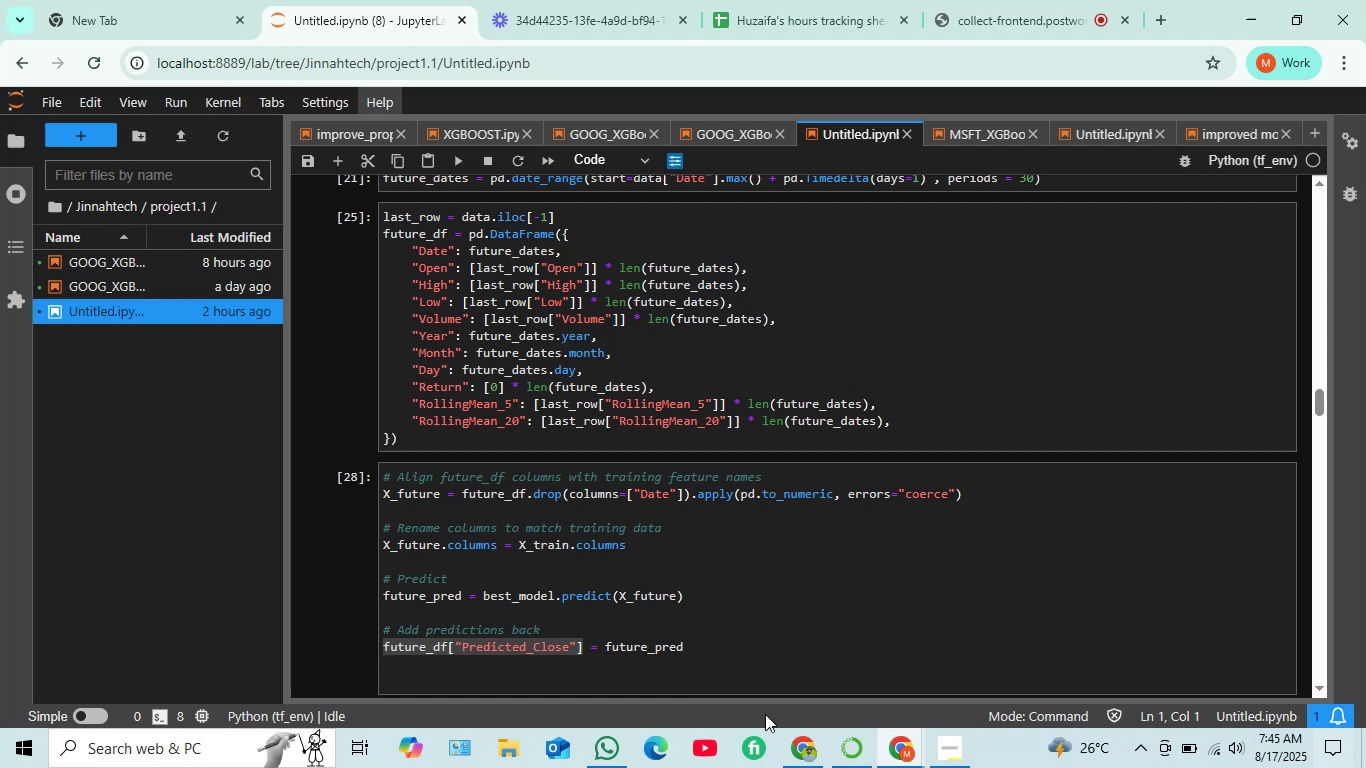 
wait(23.14)
 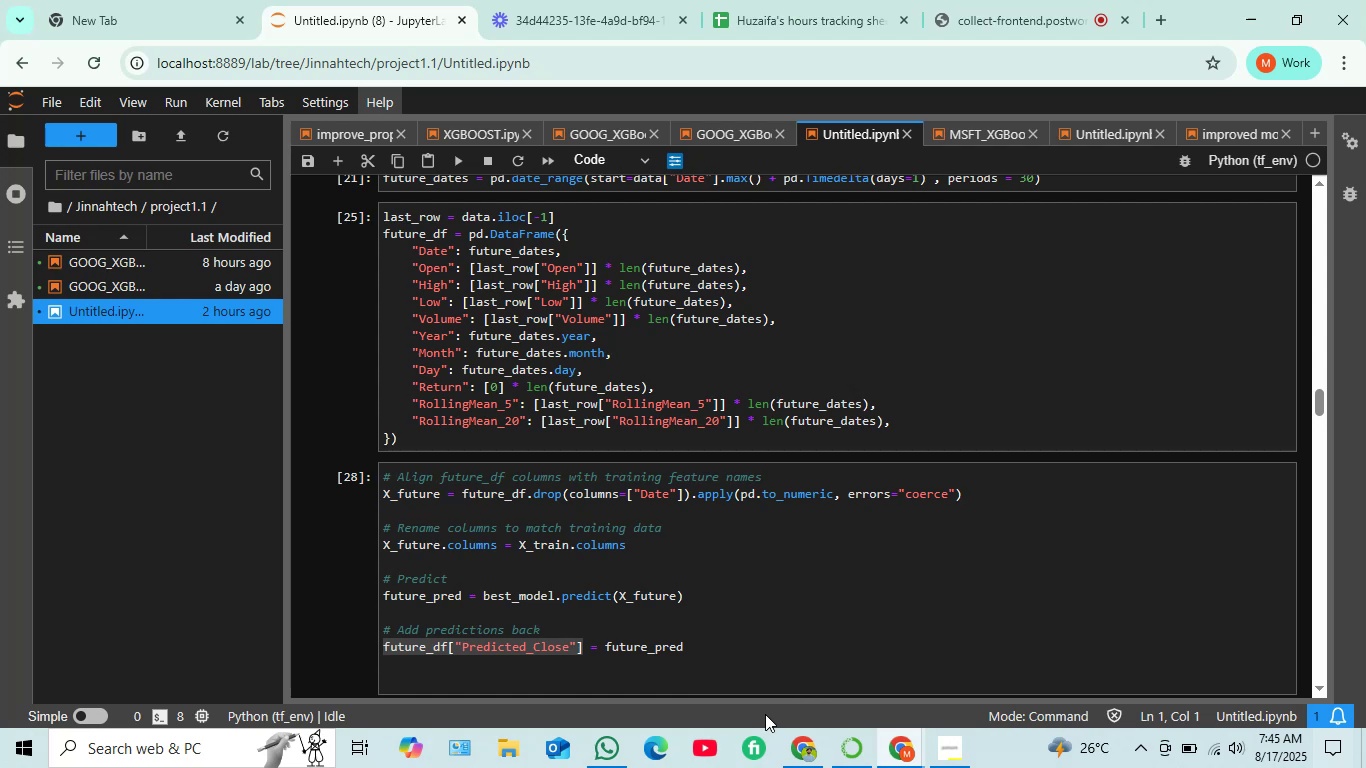 
left_click([798, 746])
 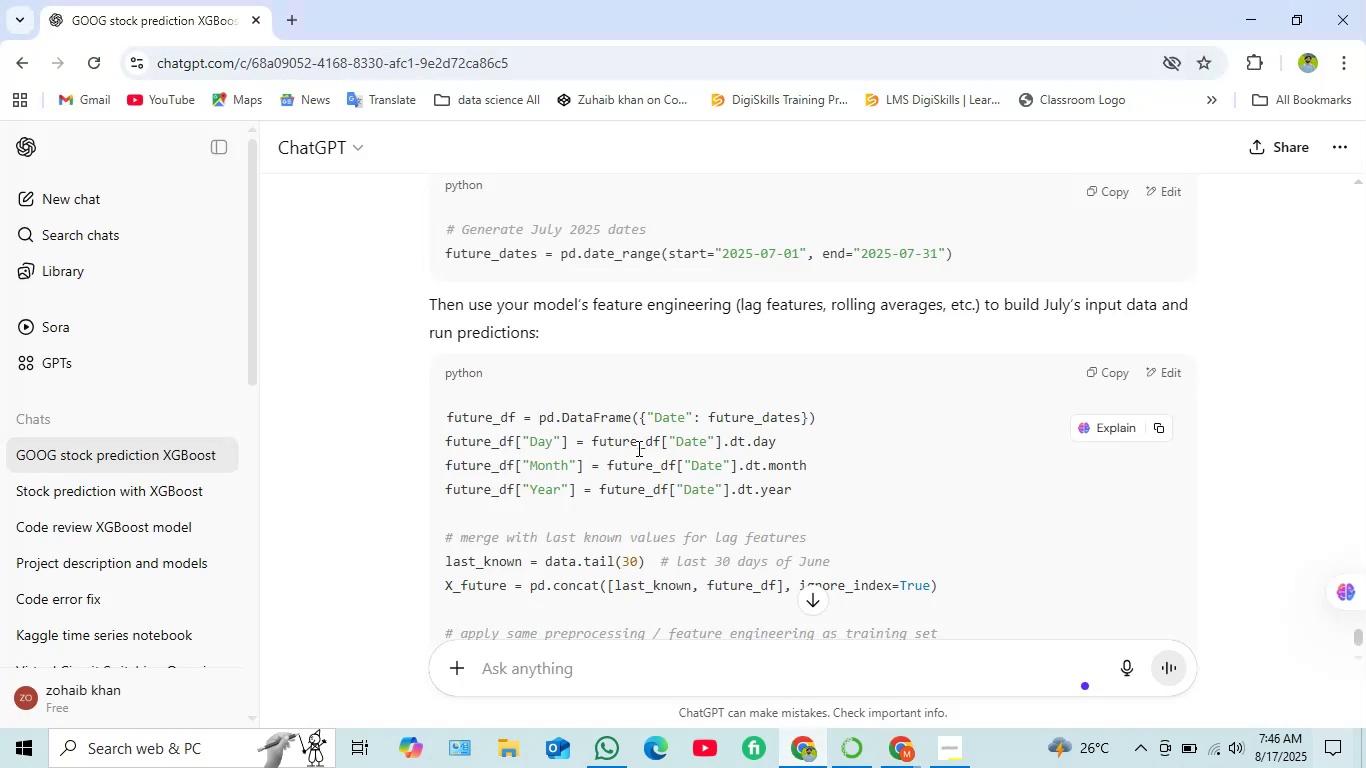 
scroll: coordinate [620, 489], scroll_direction: down, amount: 2.0
 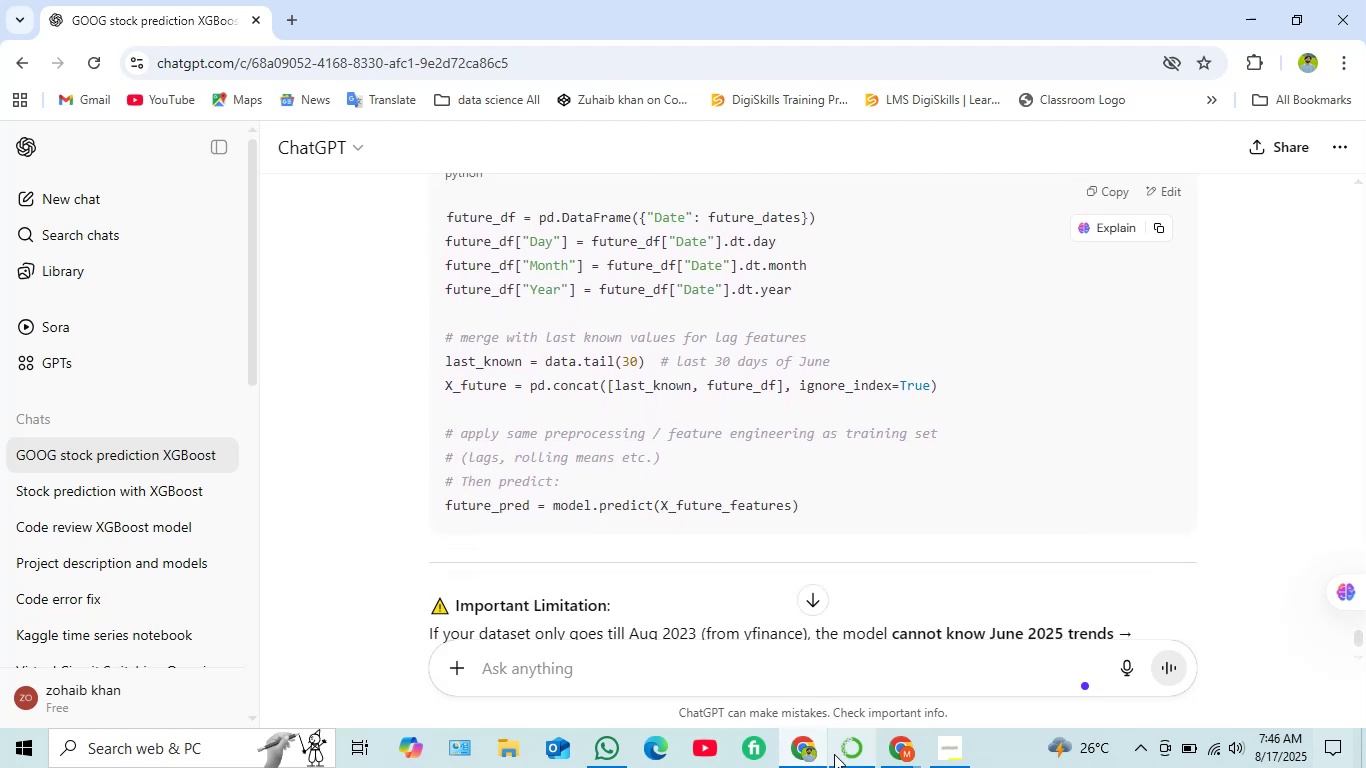 
wait(5.58)
 